 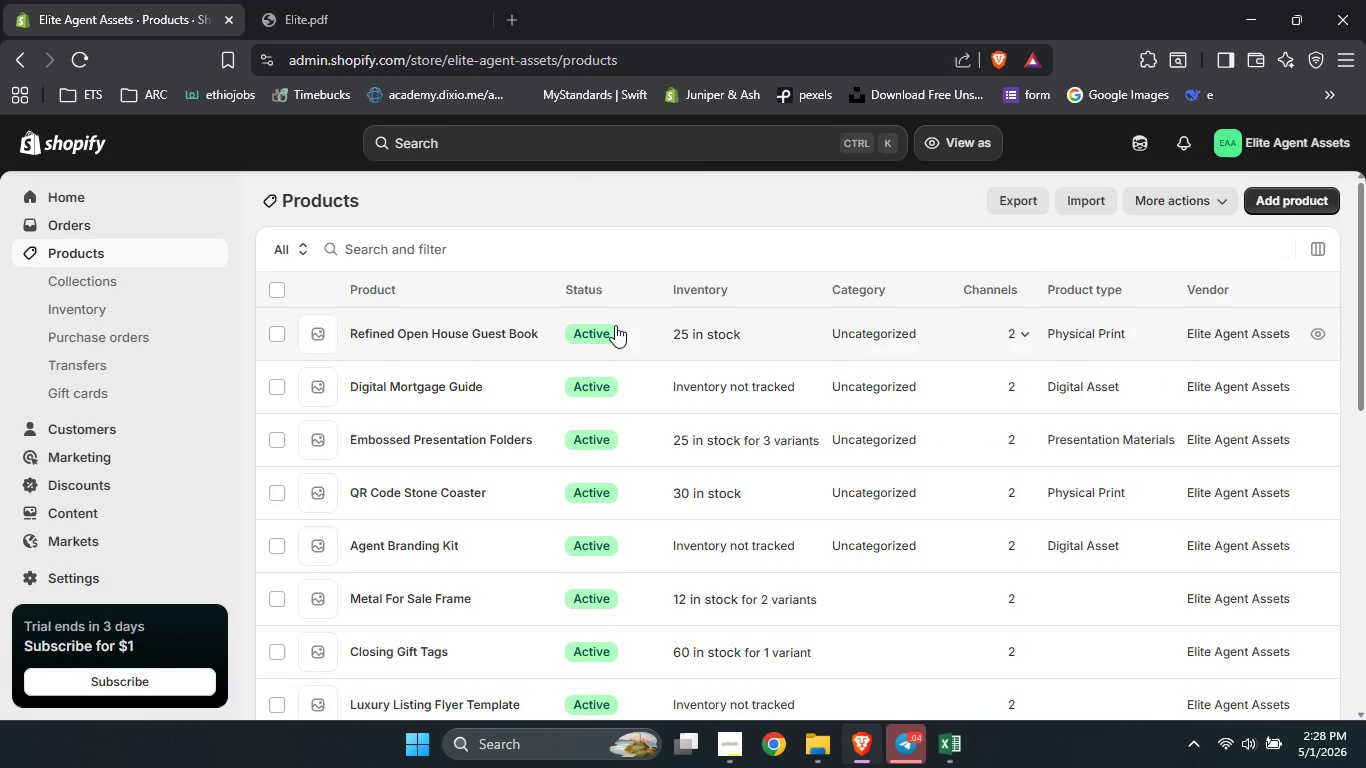 
scroll: coordinate [503, 469], scroll_direction: down, amount: 2.0
 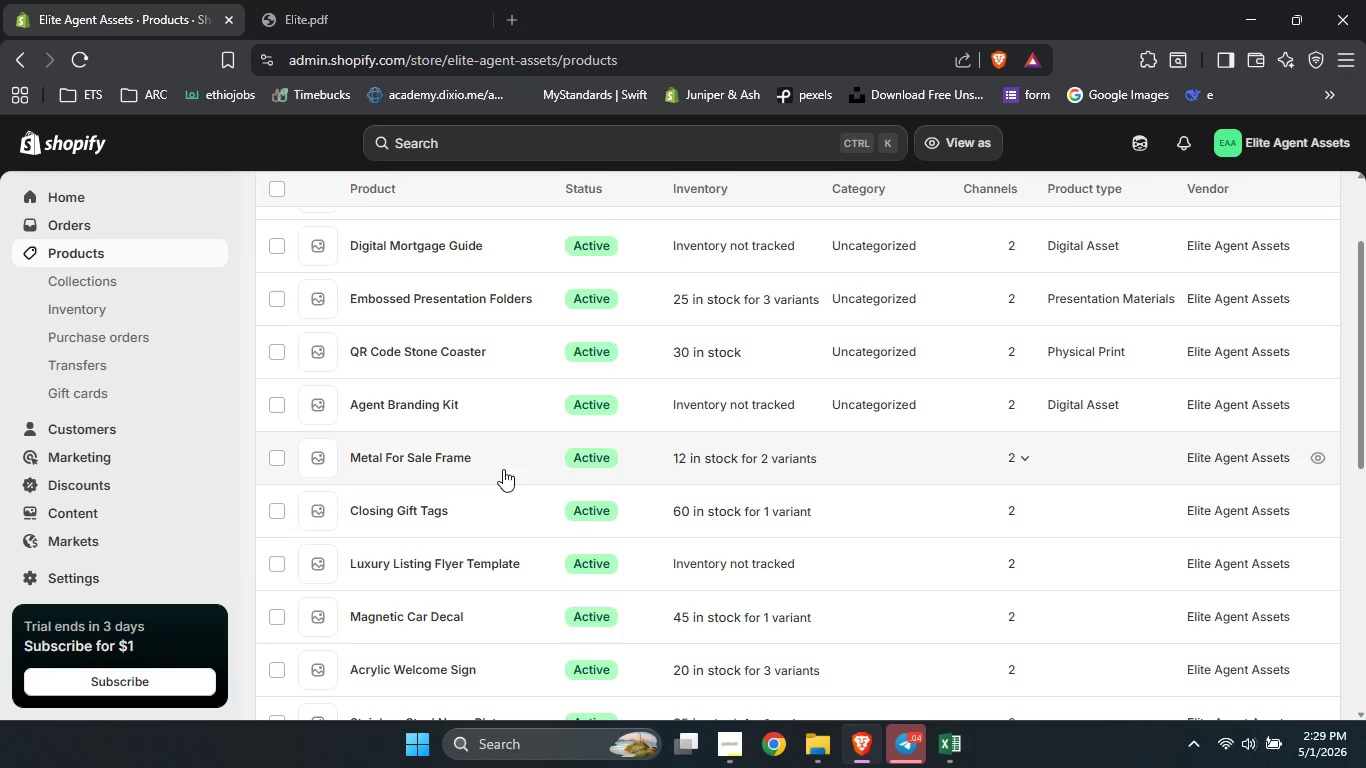 
scroll: coordinate [503, 469], scroll_direction: none, amount: 0.0
 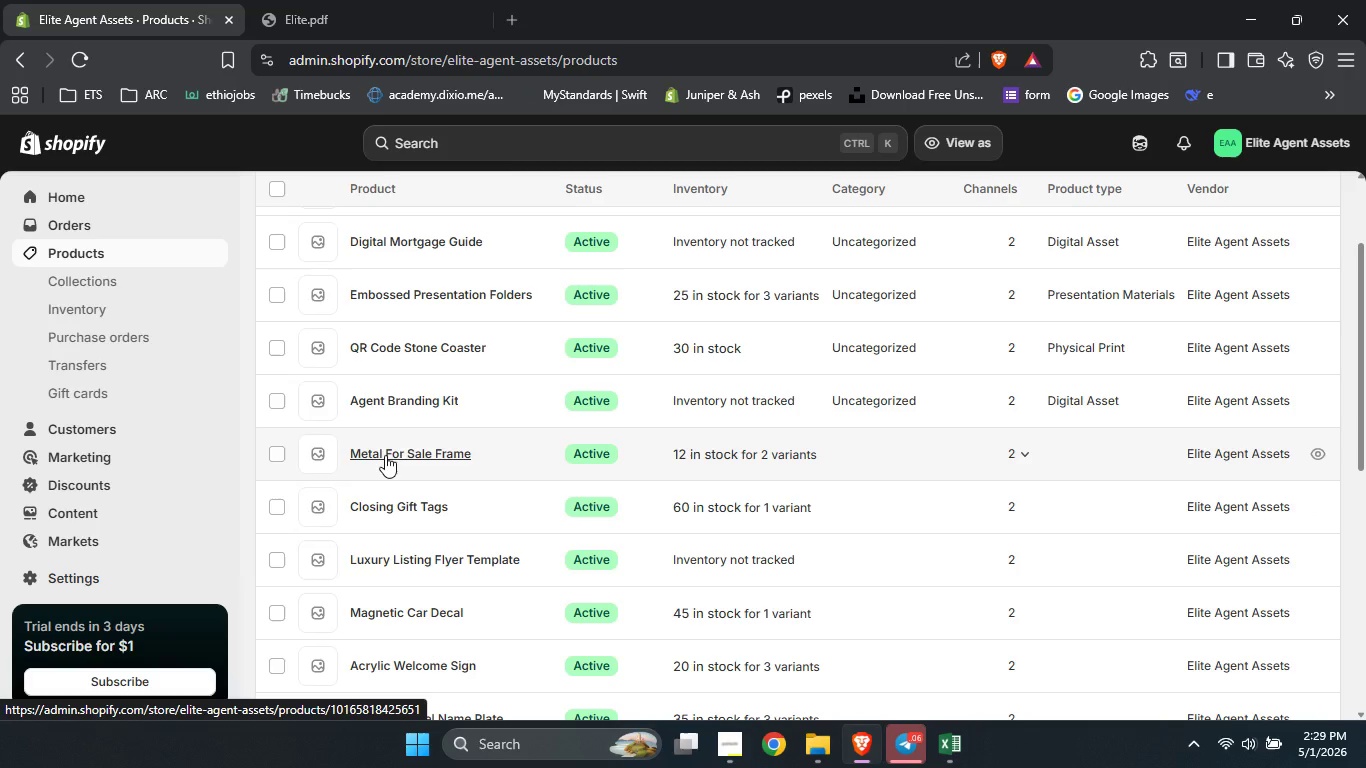 
left_click([385, 455])
 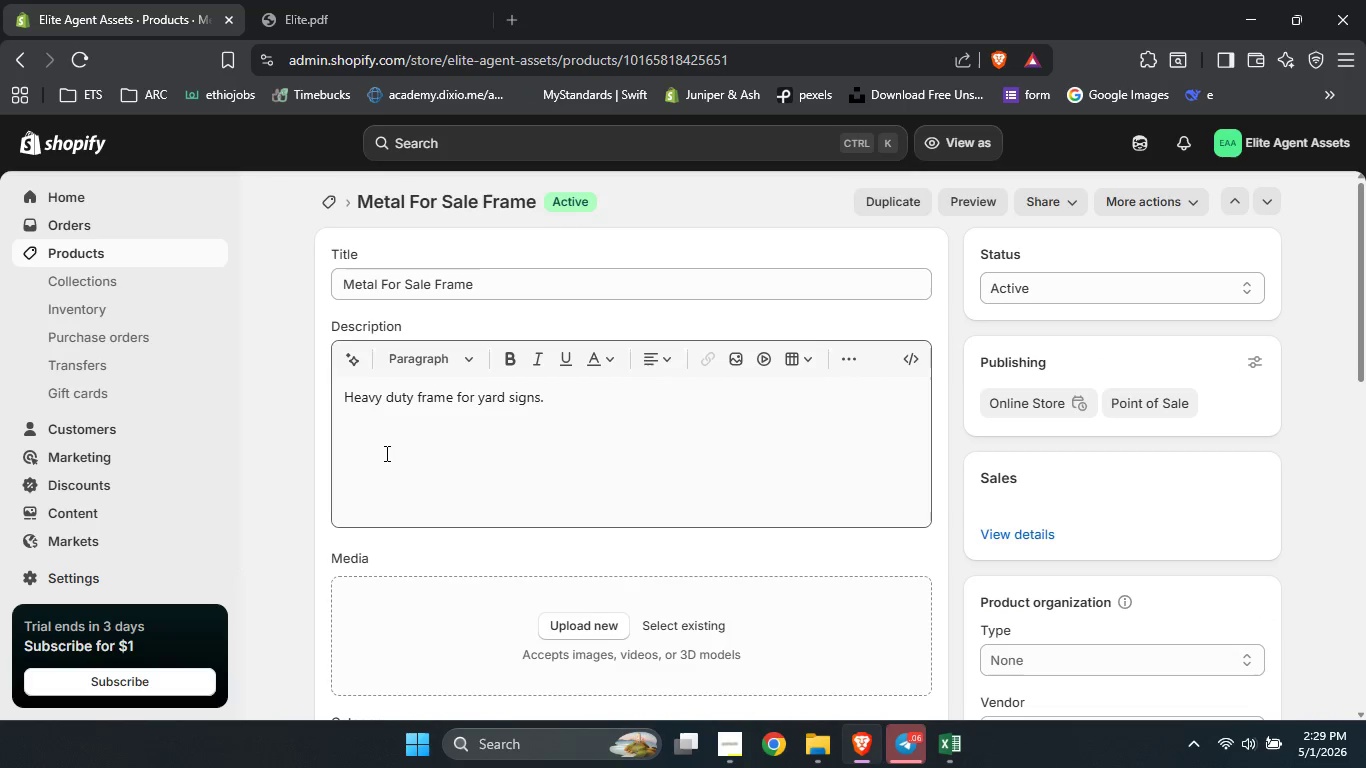 
wait(8.12)
 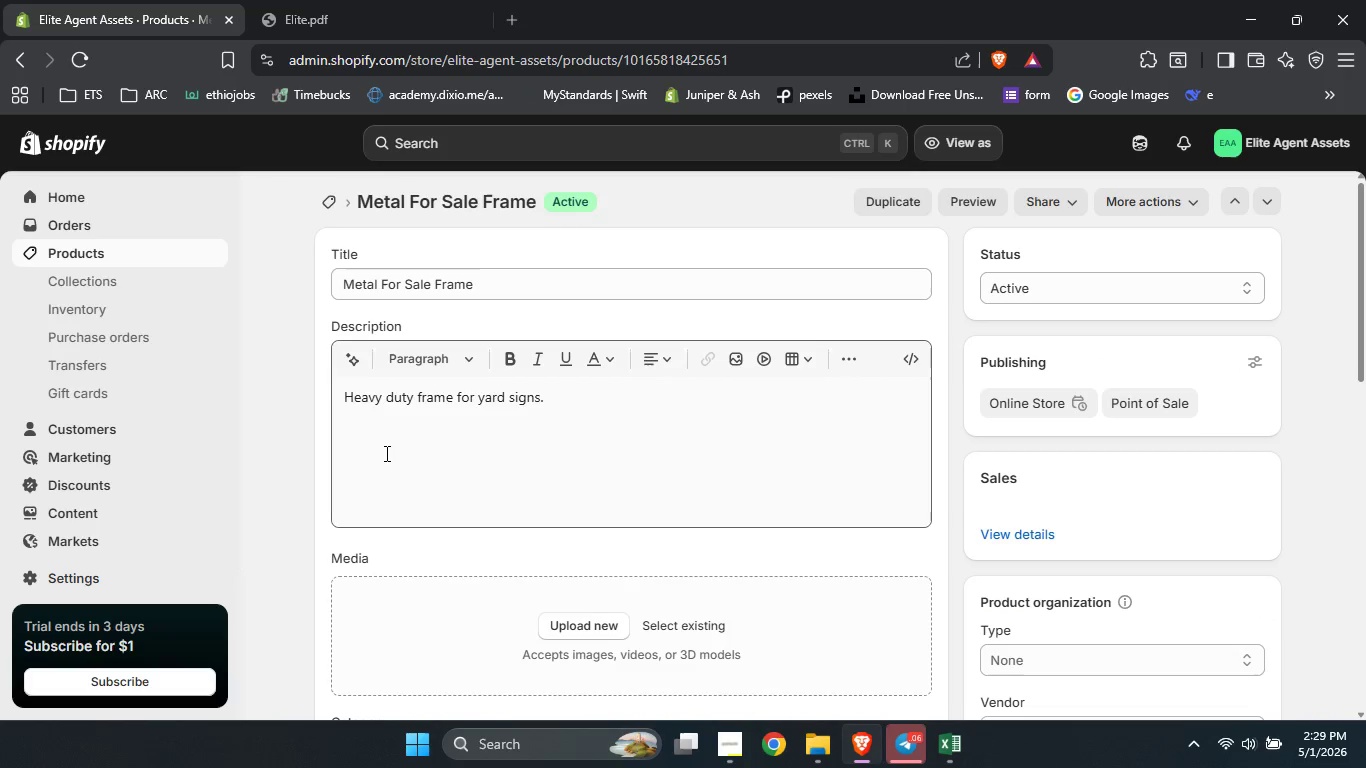 
scroll: coordinate [385, 453], scroll_direction: down, amount: 10.0
 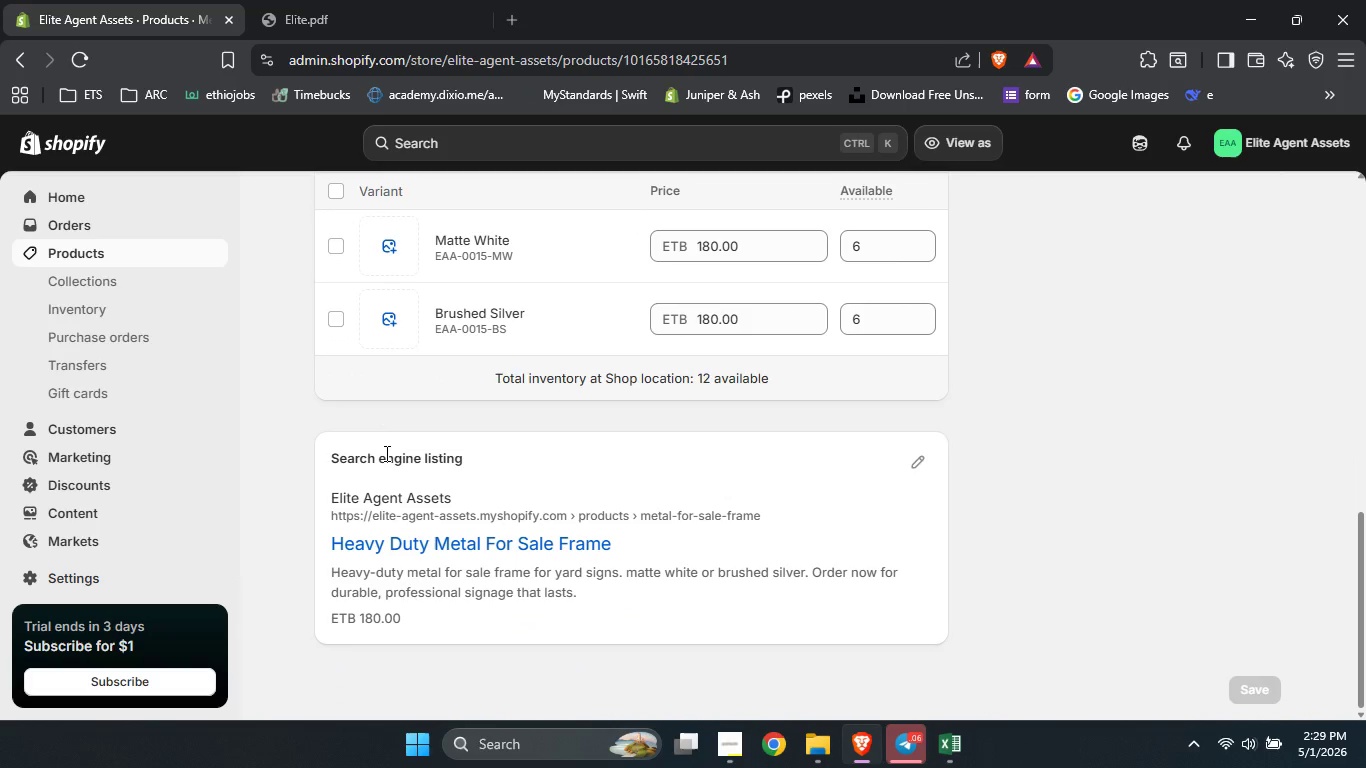 
wait(7.97)
 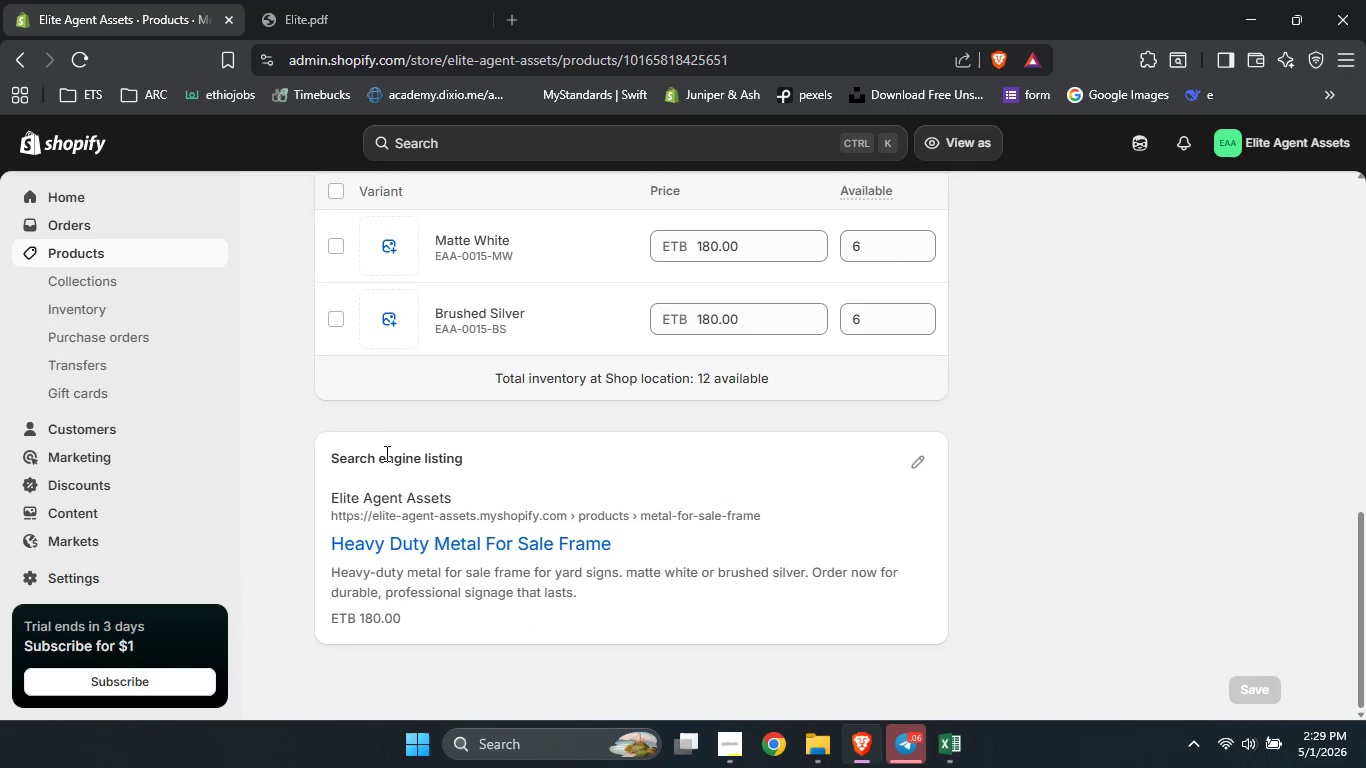 
left_click([134, 251])
 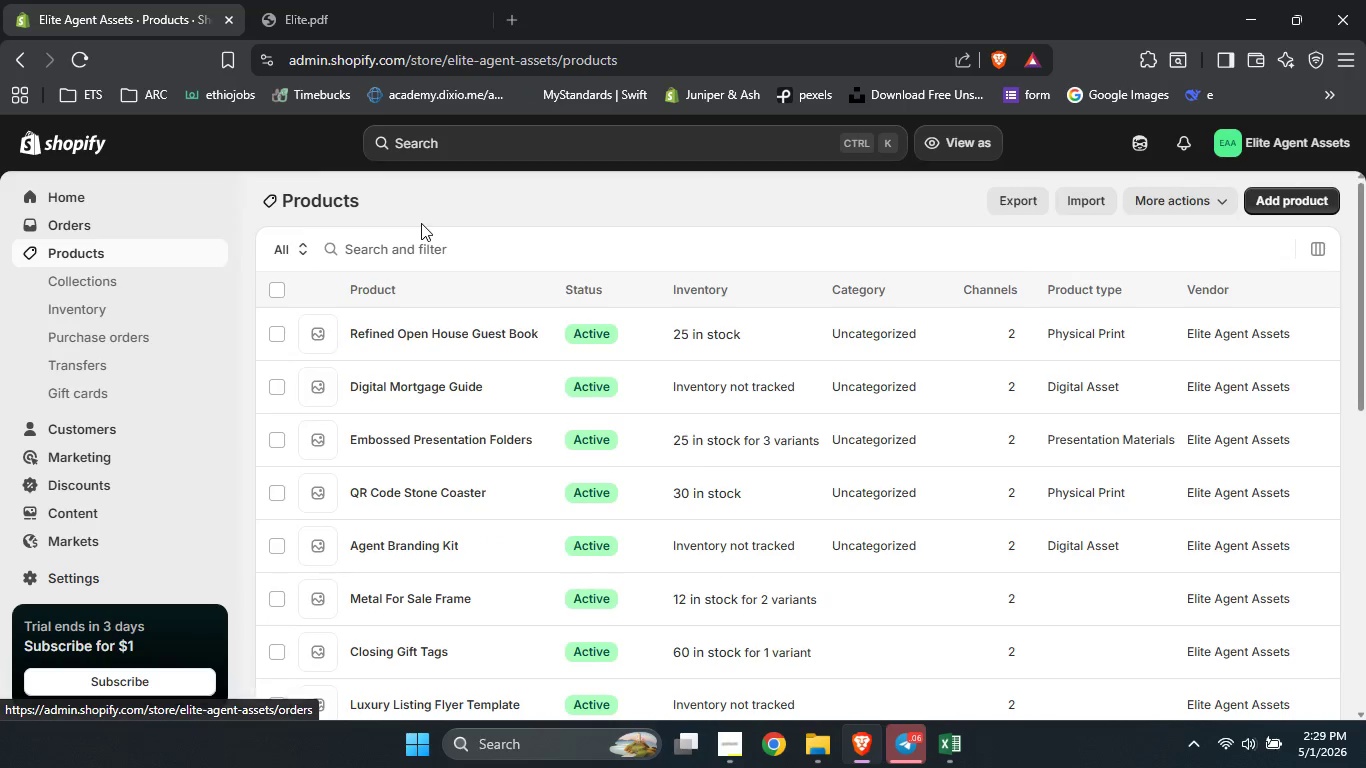 
left_click([274, 293])
 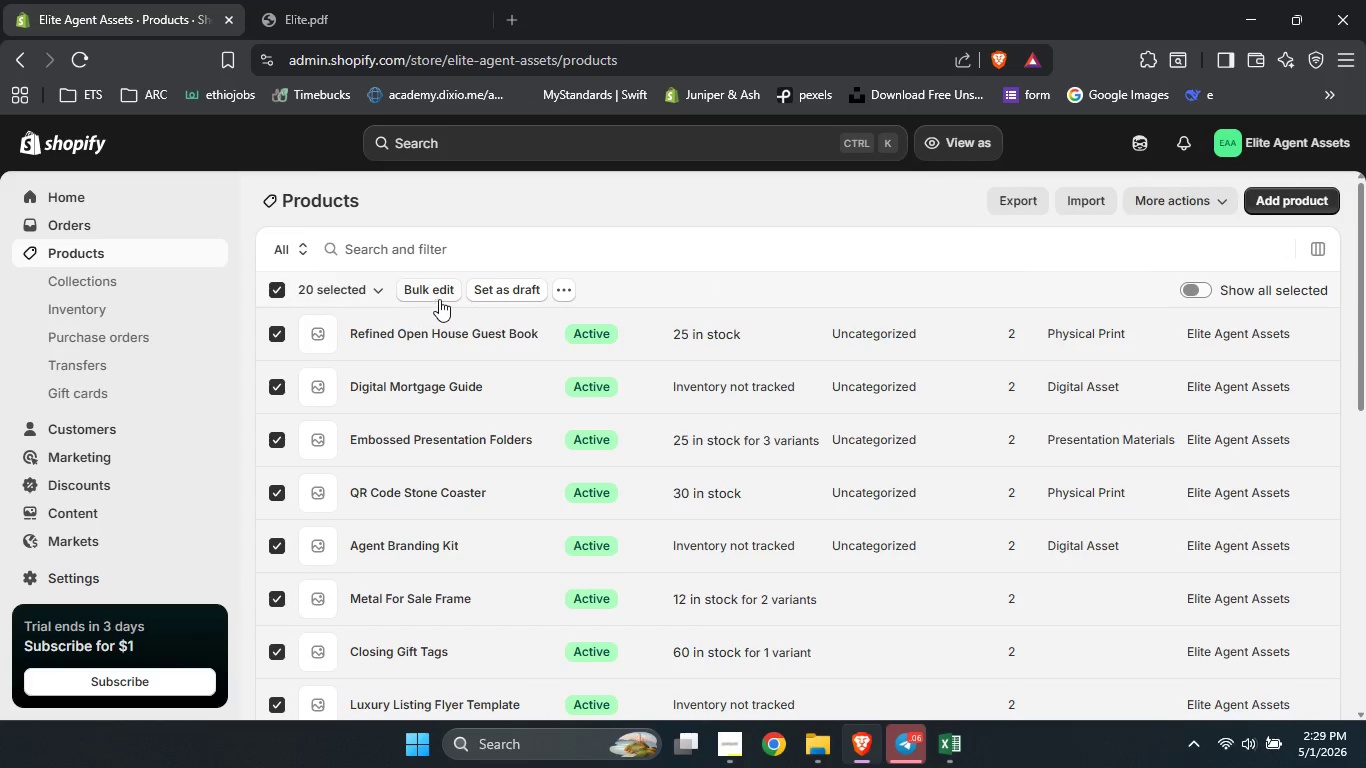 
left_click([439, 299])
 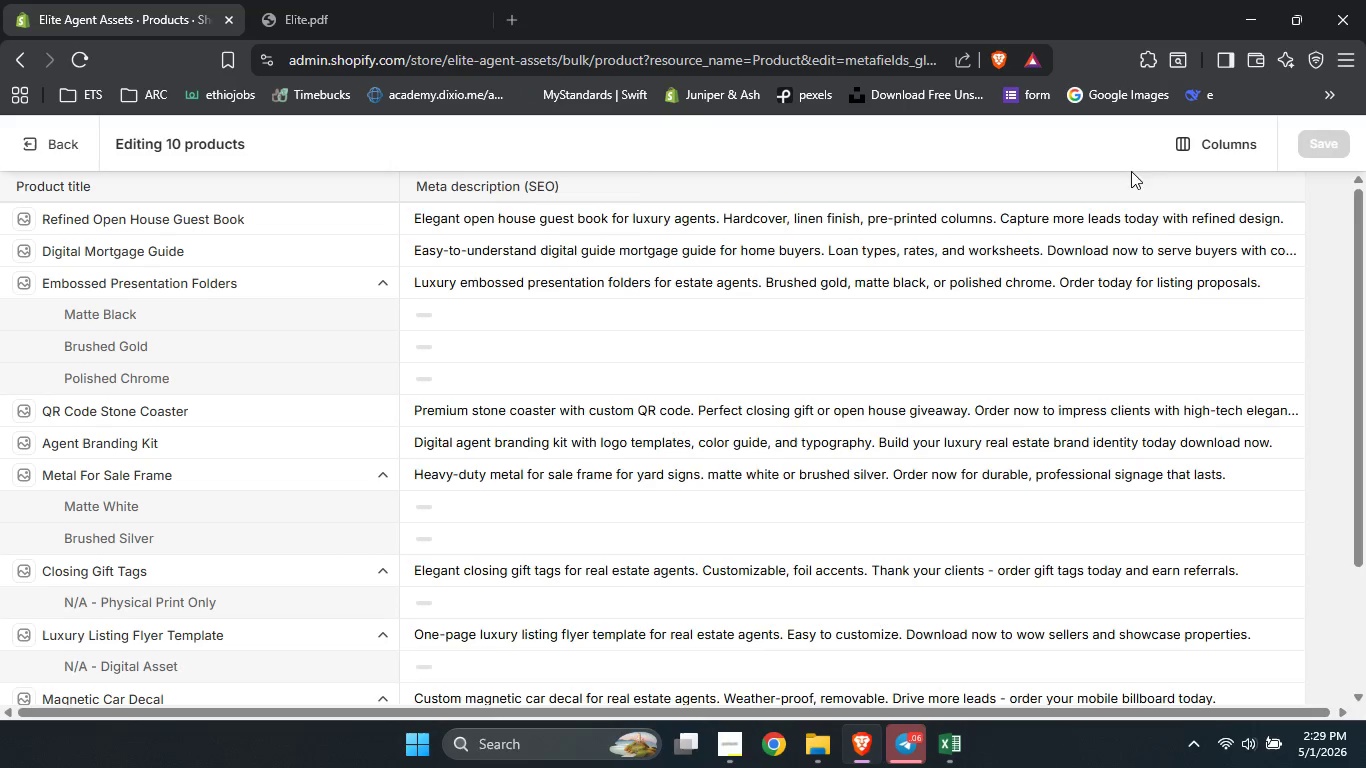 
left_click([1173, 149])
 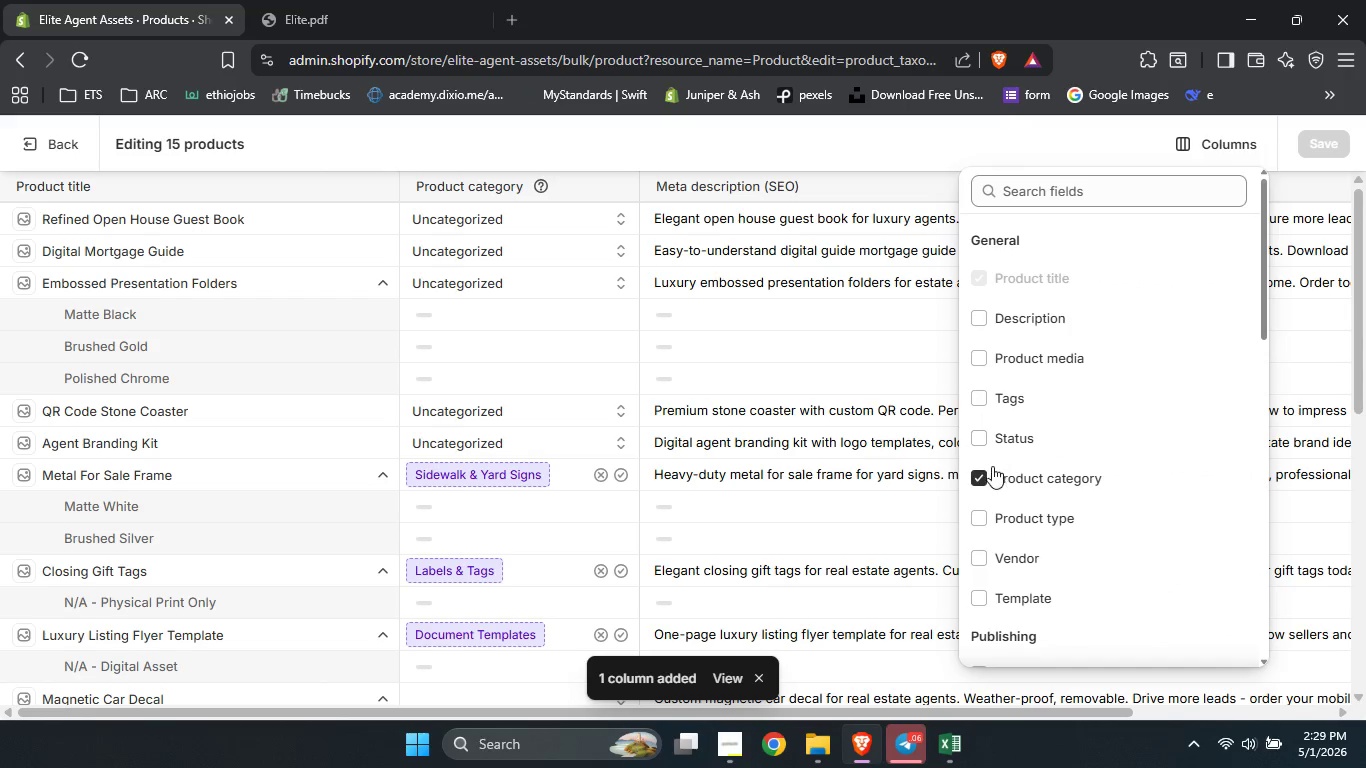 
left_click([981, 478])
 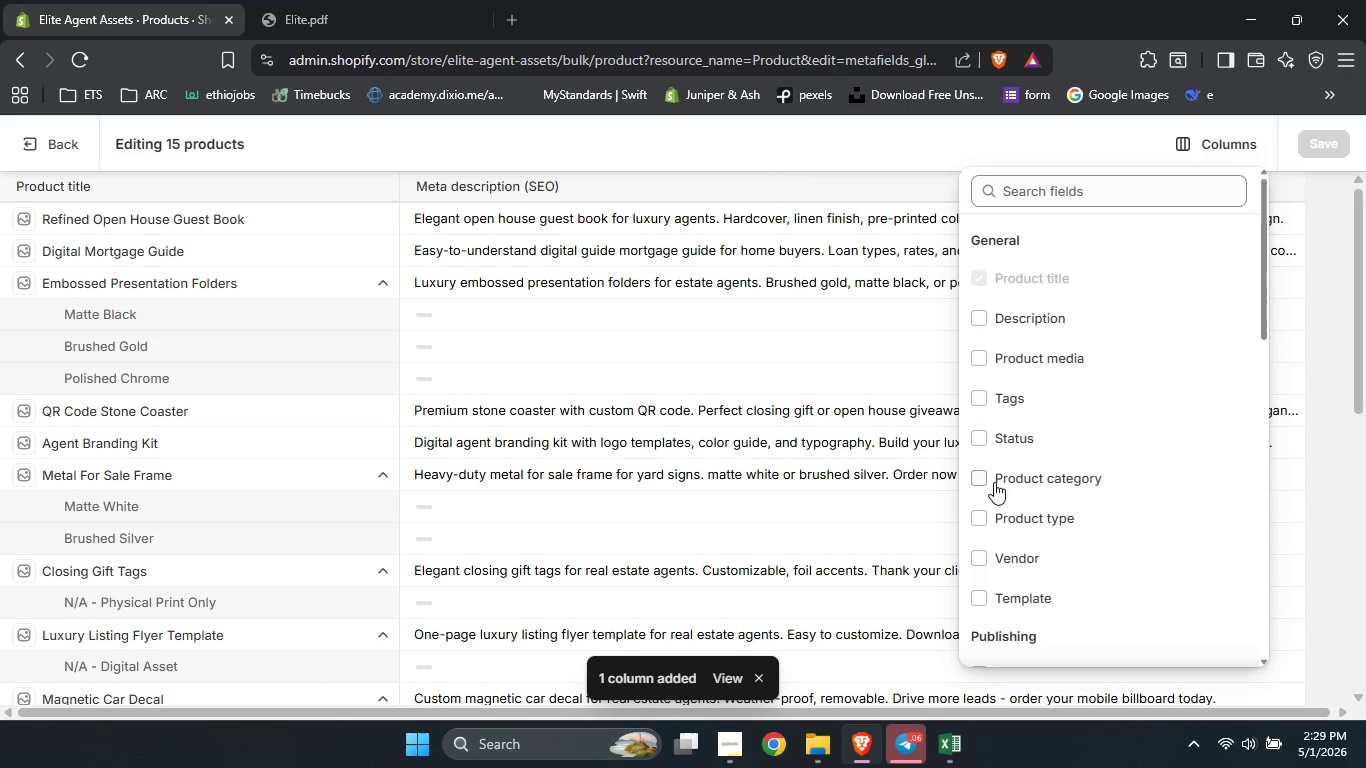 
left_click([981, 479])
 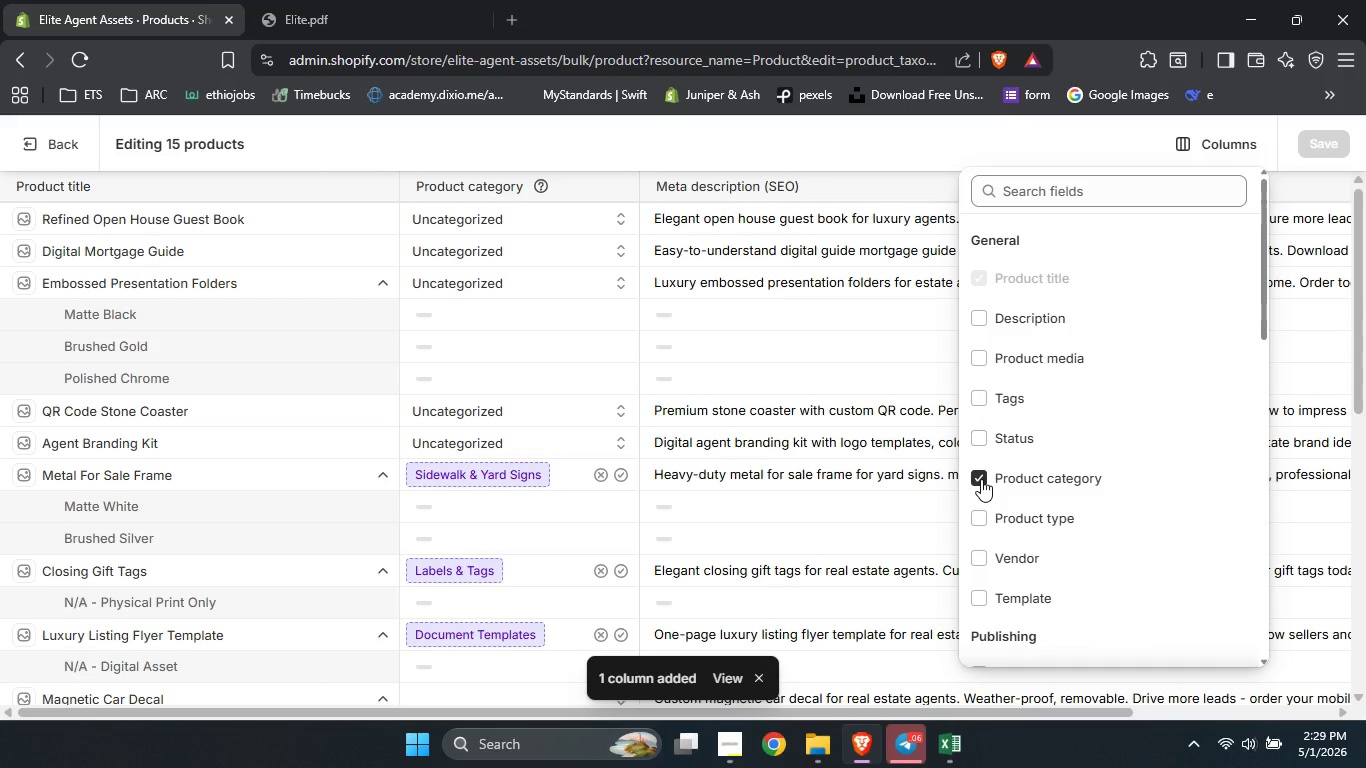 
left_click([981, 479])
 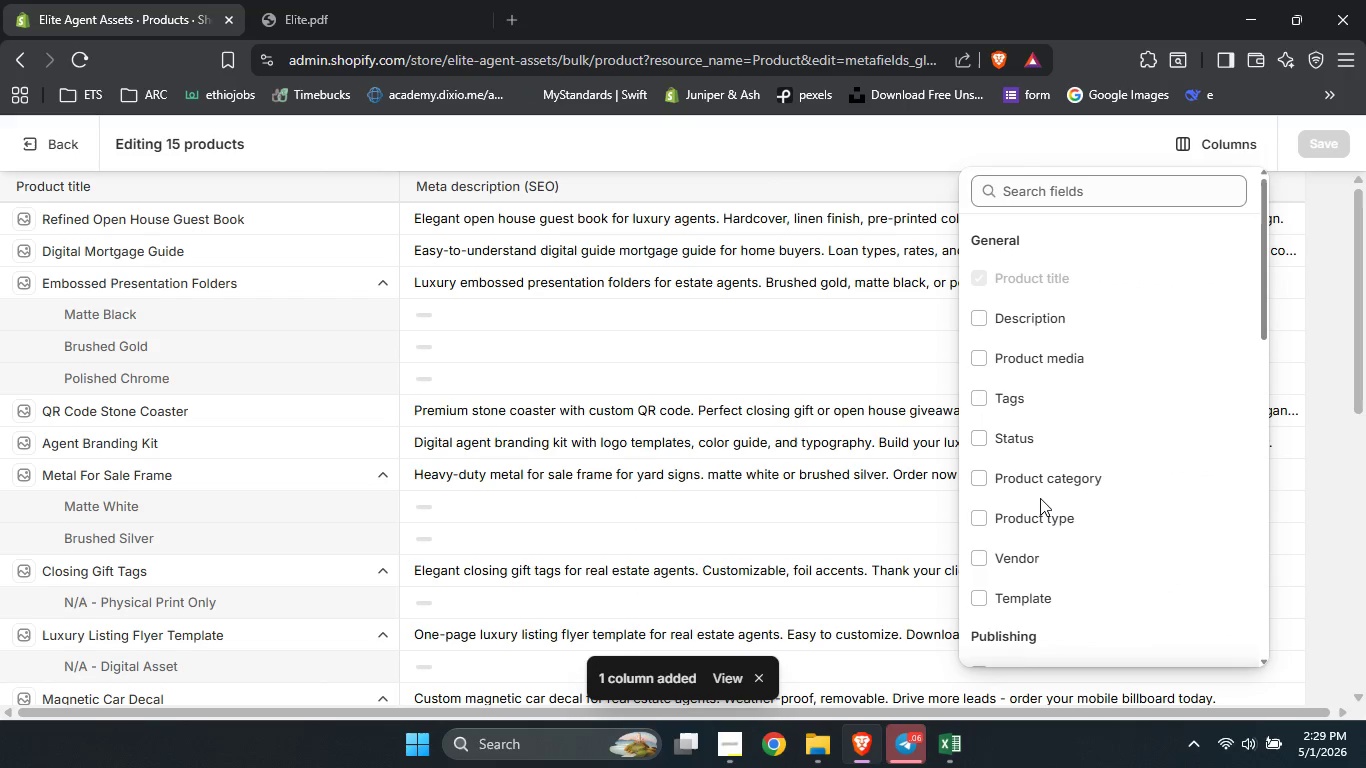 
scroll: coordinate [1040, 498], scroll_direction: down, amount: 14.0
 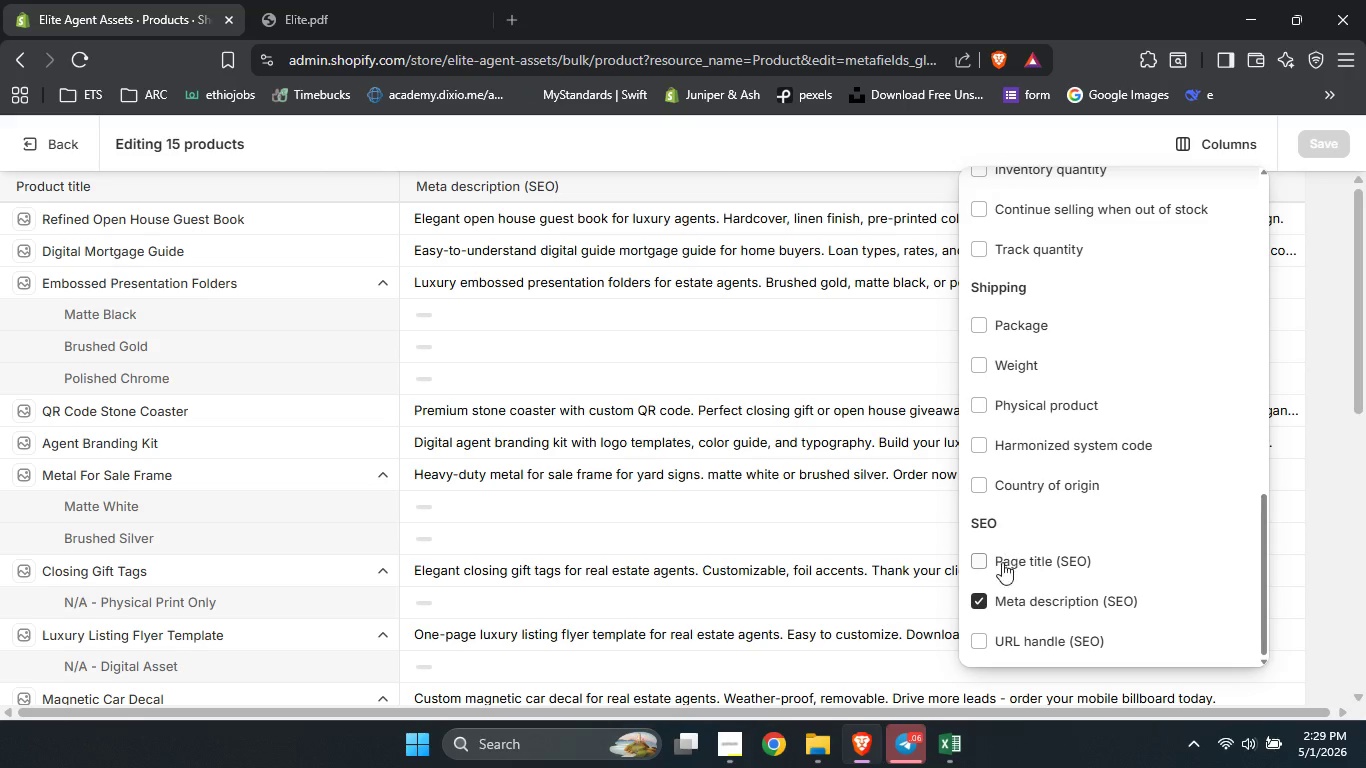 
left_click([984, 600])
 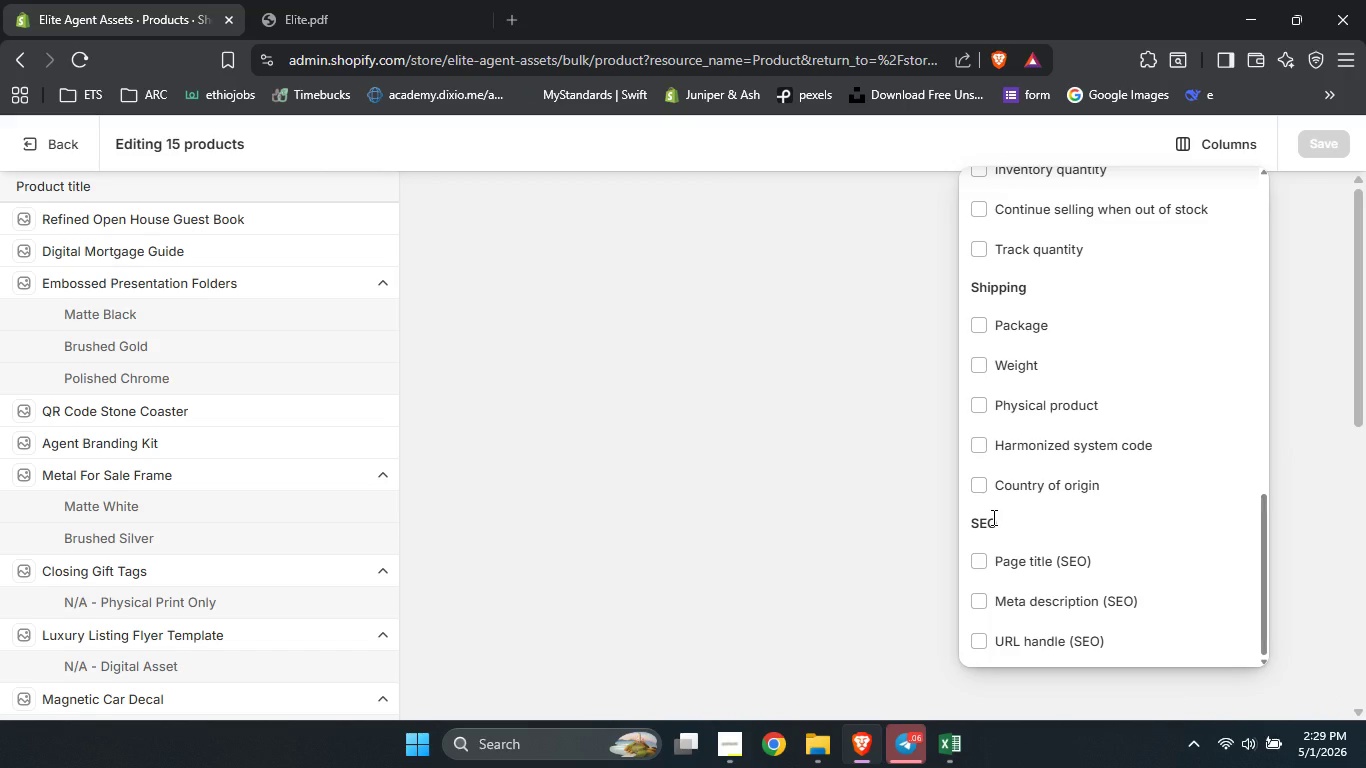 
scroll: coordinate [992, 518], scroll_direction: up, amount: 3.0
 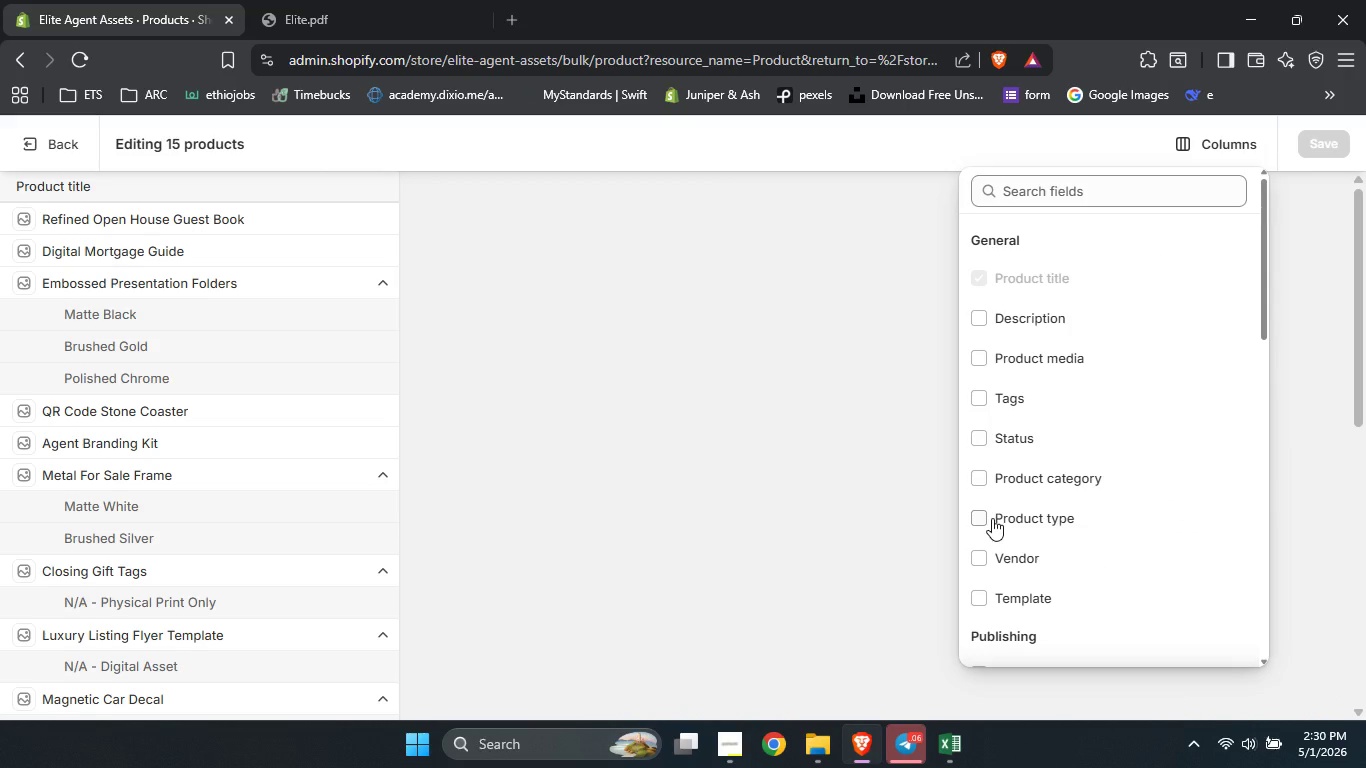 
left_click([982, 318])
 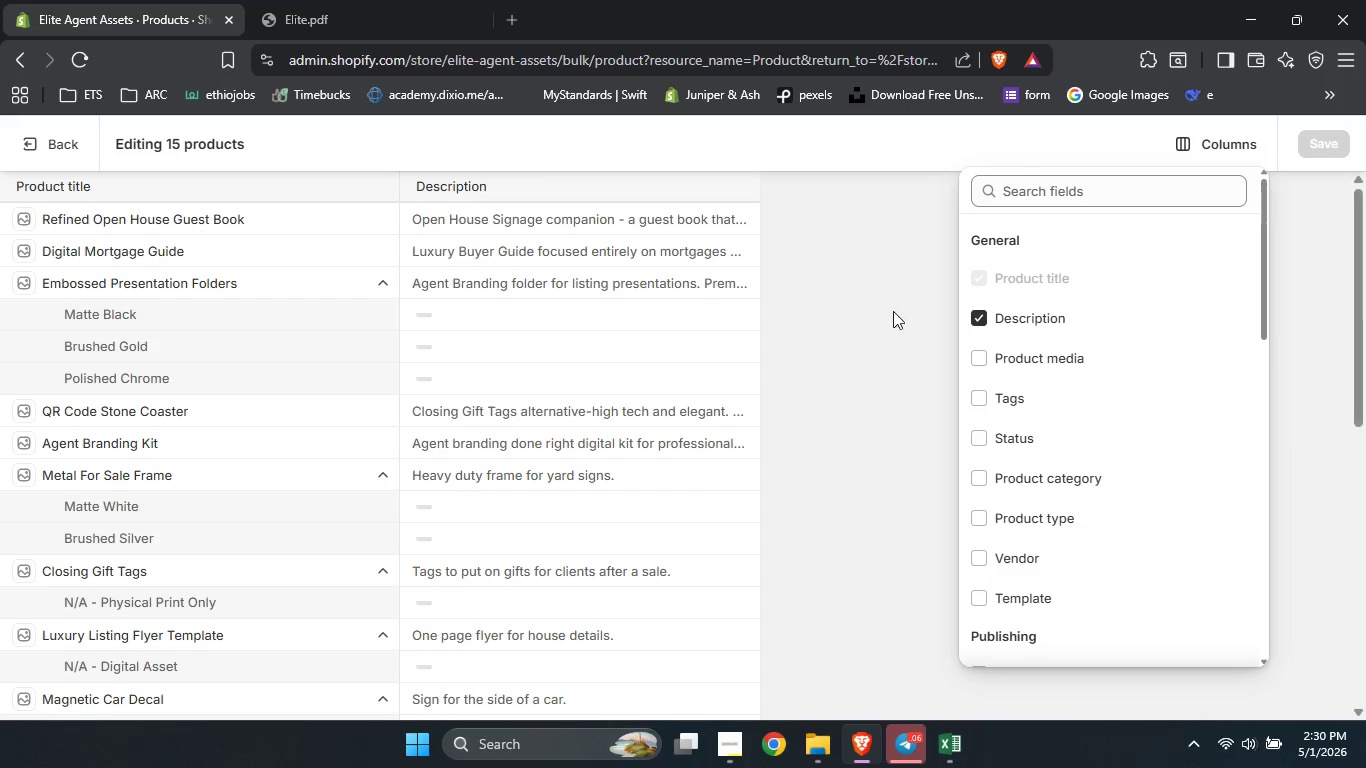 
left_click([891, 311])
 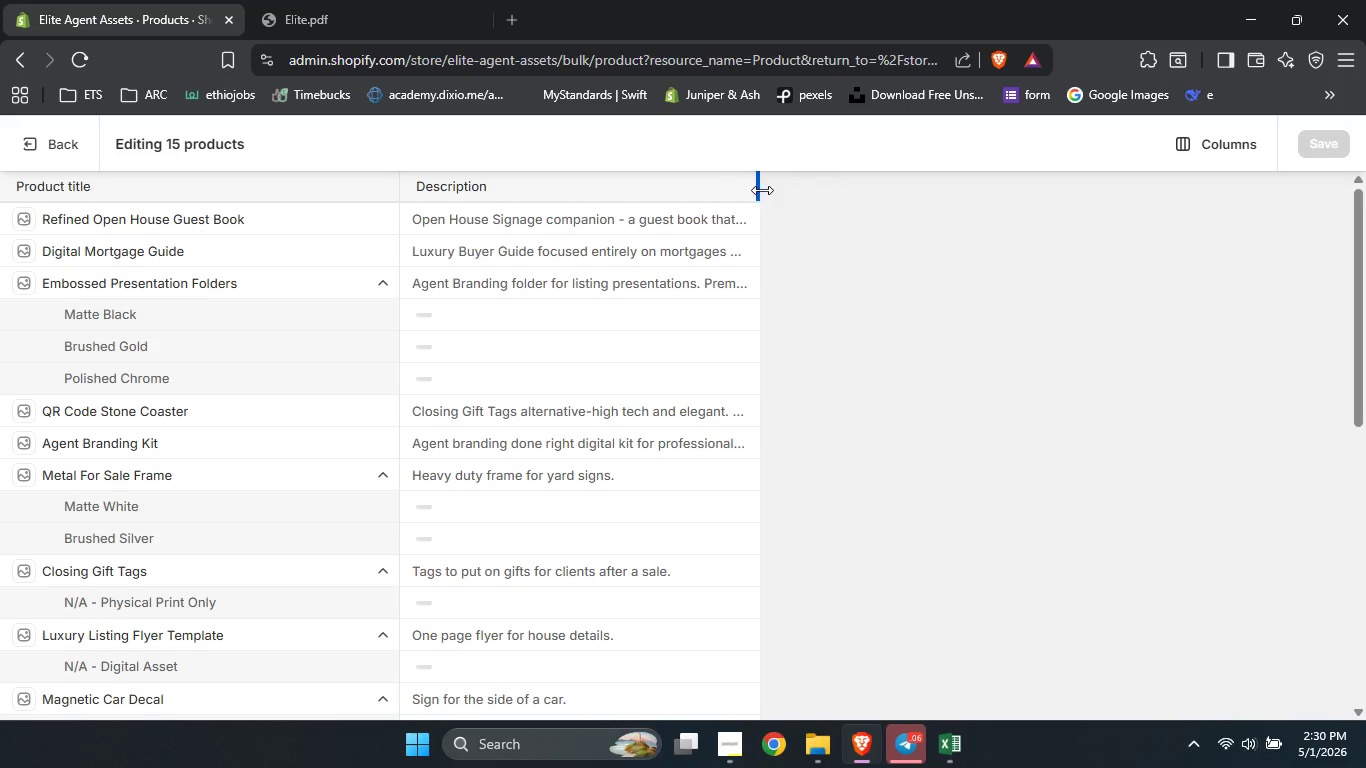 
left_click_drag(start_coordinate=[762, 189], to_coordinate=[1343, 161])
 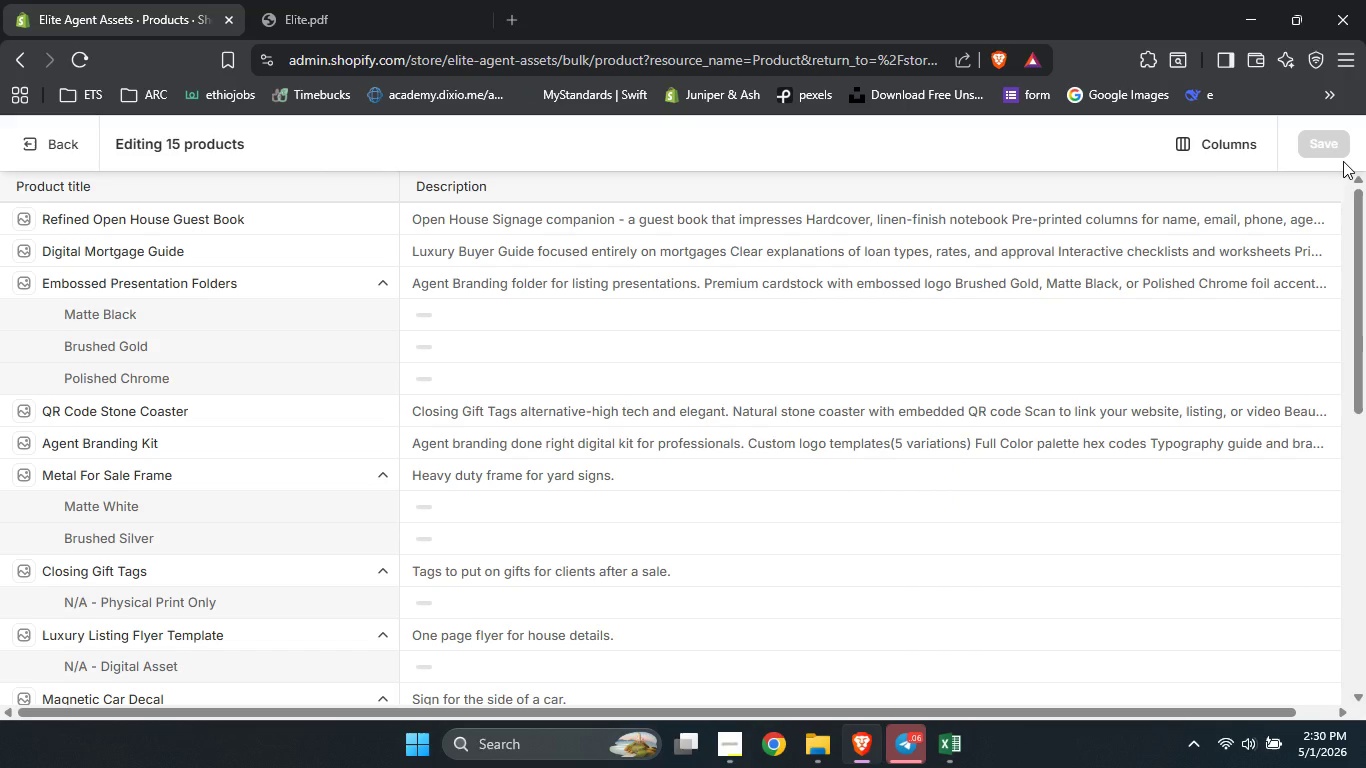 
wait(11.2)
 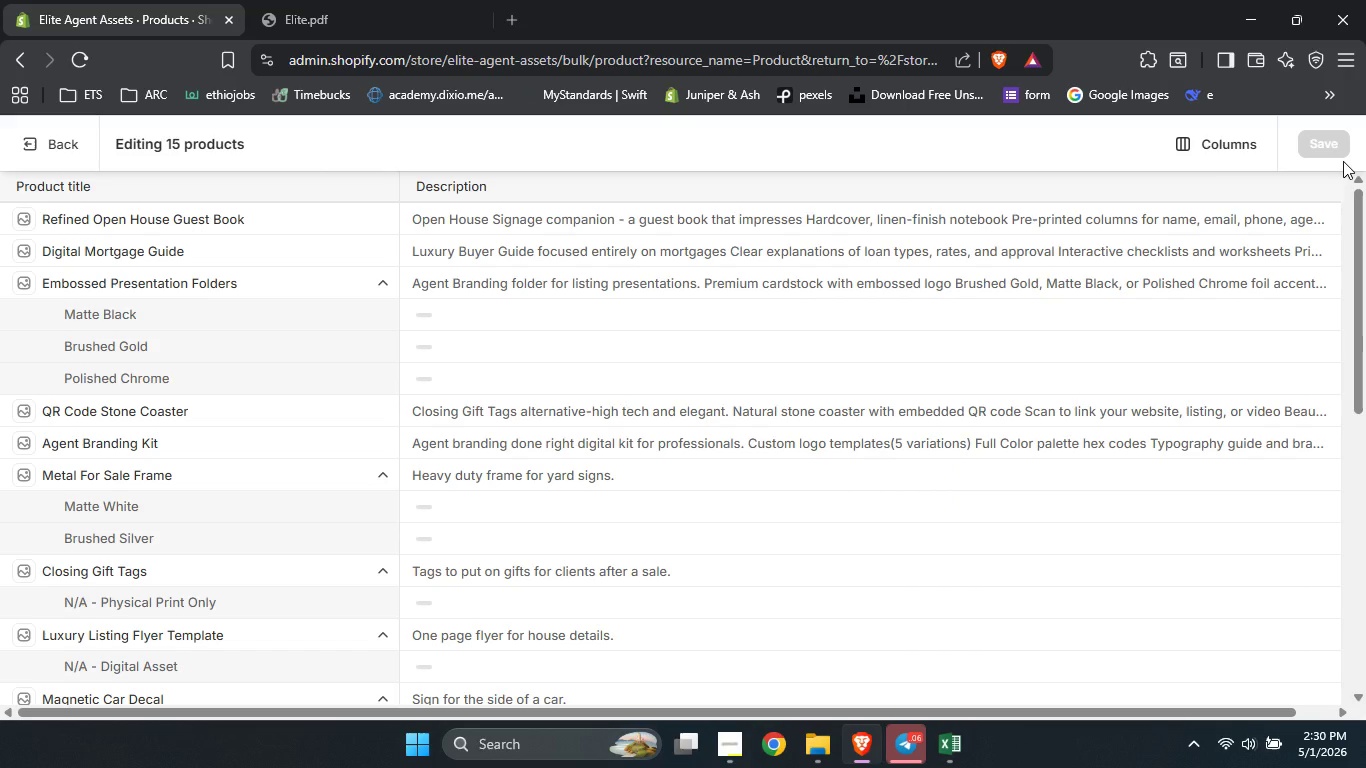 
left_click([910, 214])
 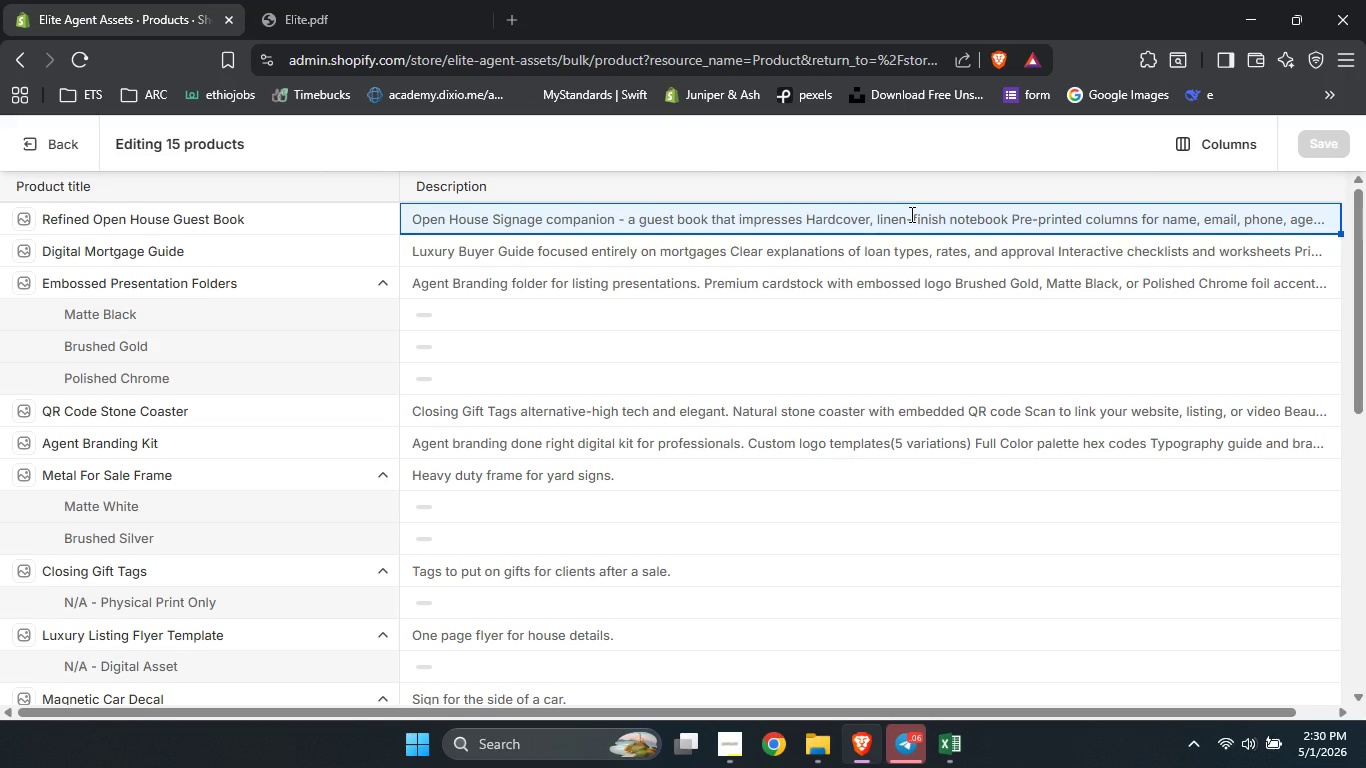 
double_click([910, 214])
 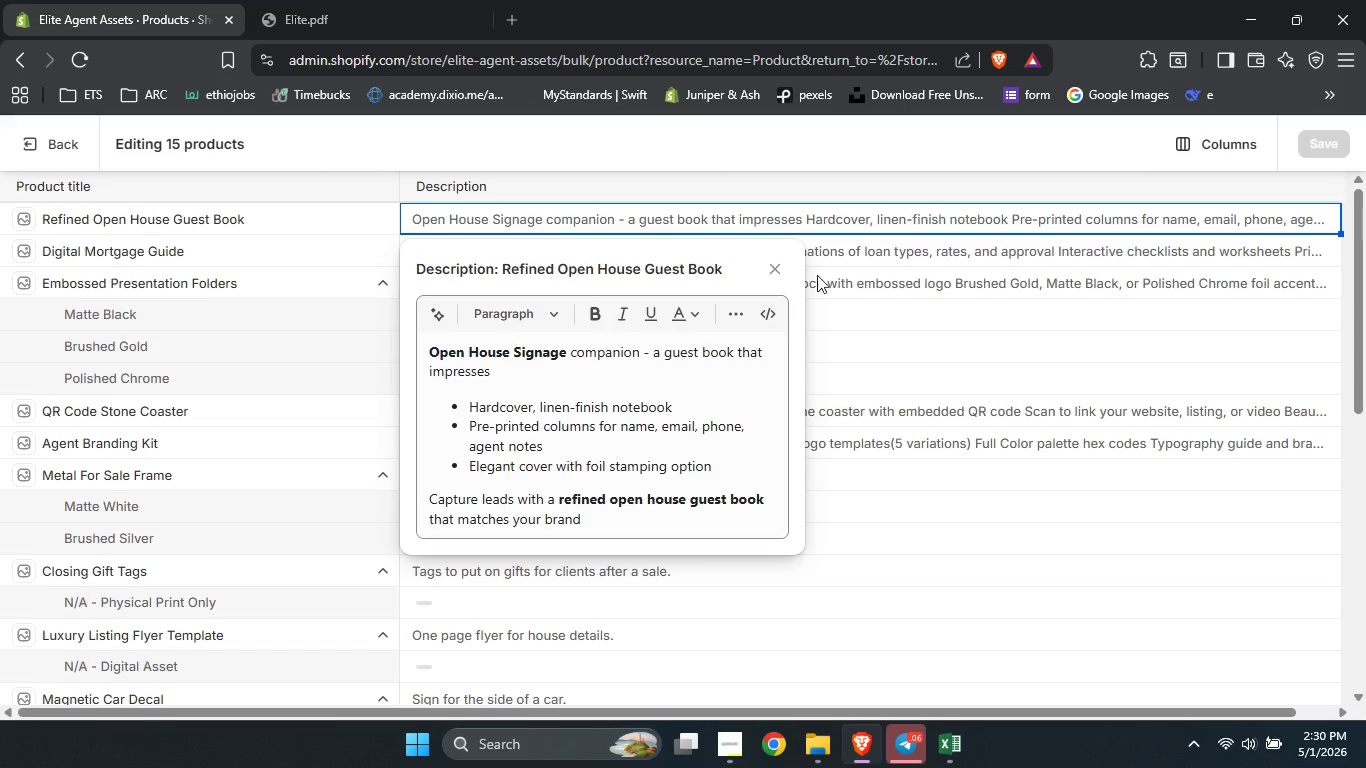 
left_click([686, 389])
 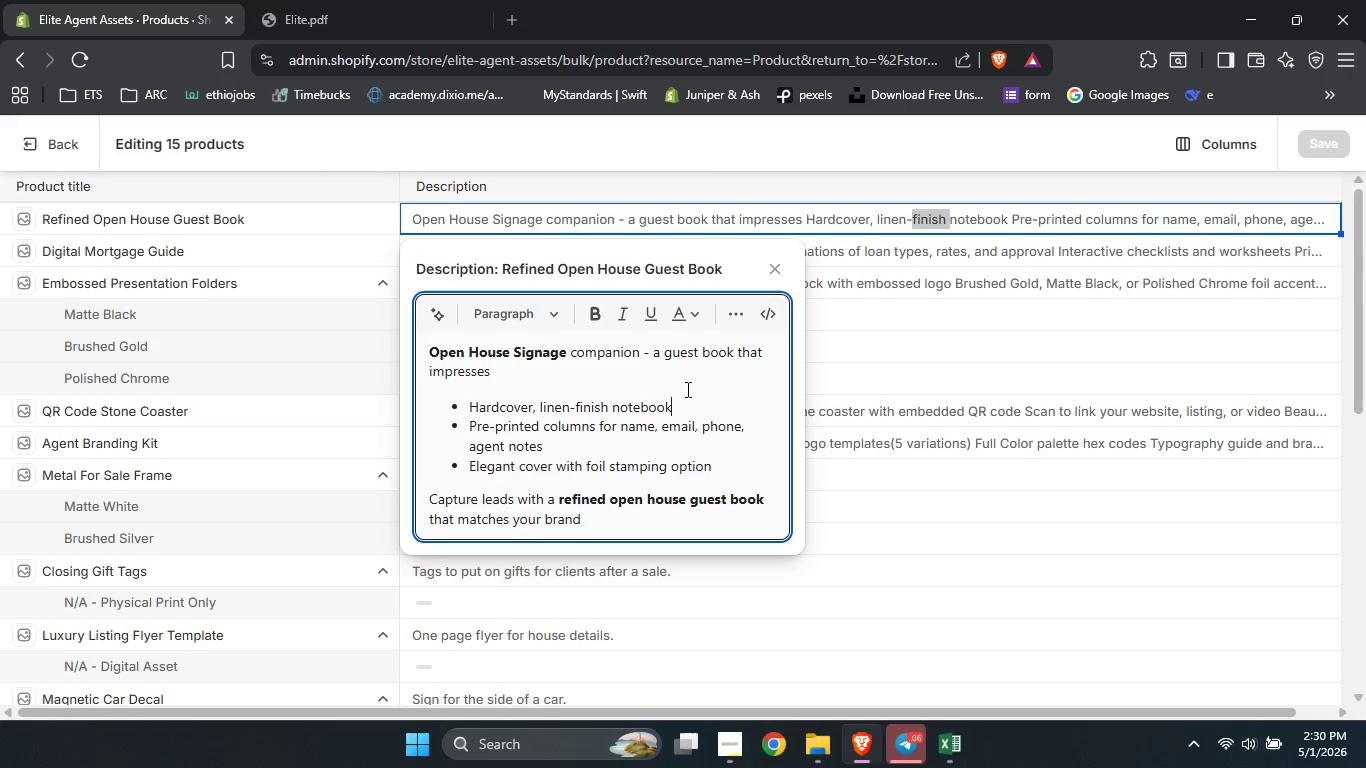 
key(Control+A)
 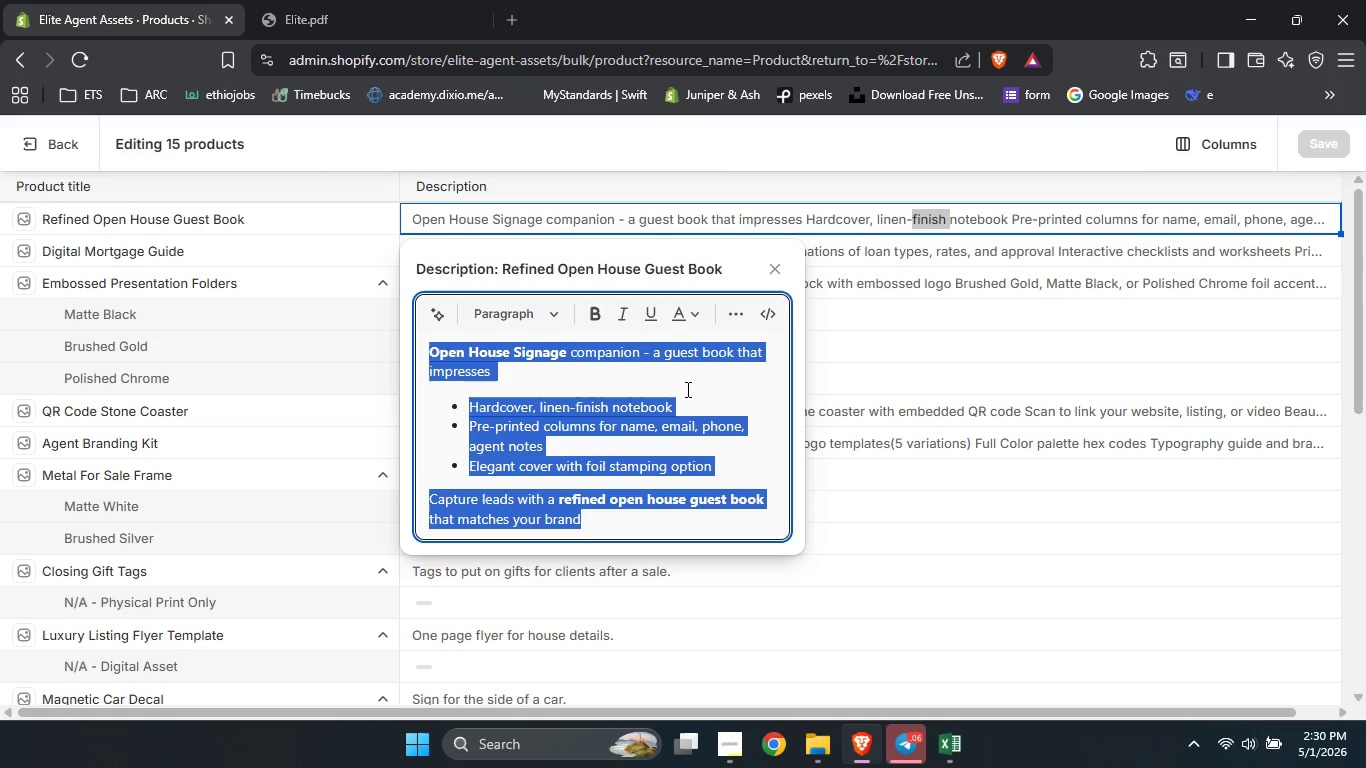 
type(Open House s)
key(Backspace)
type(Signage)
 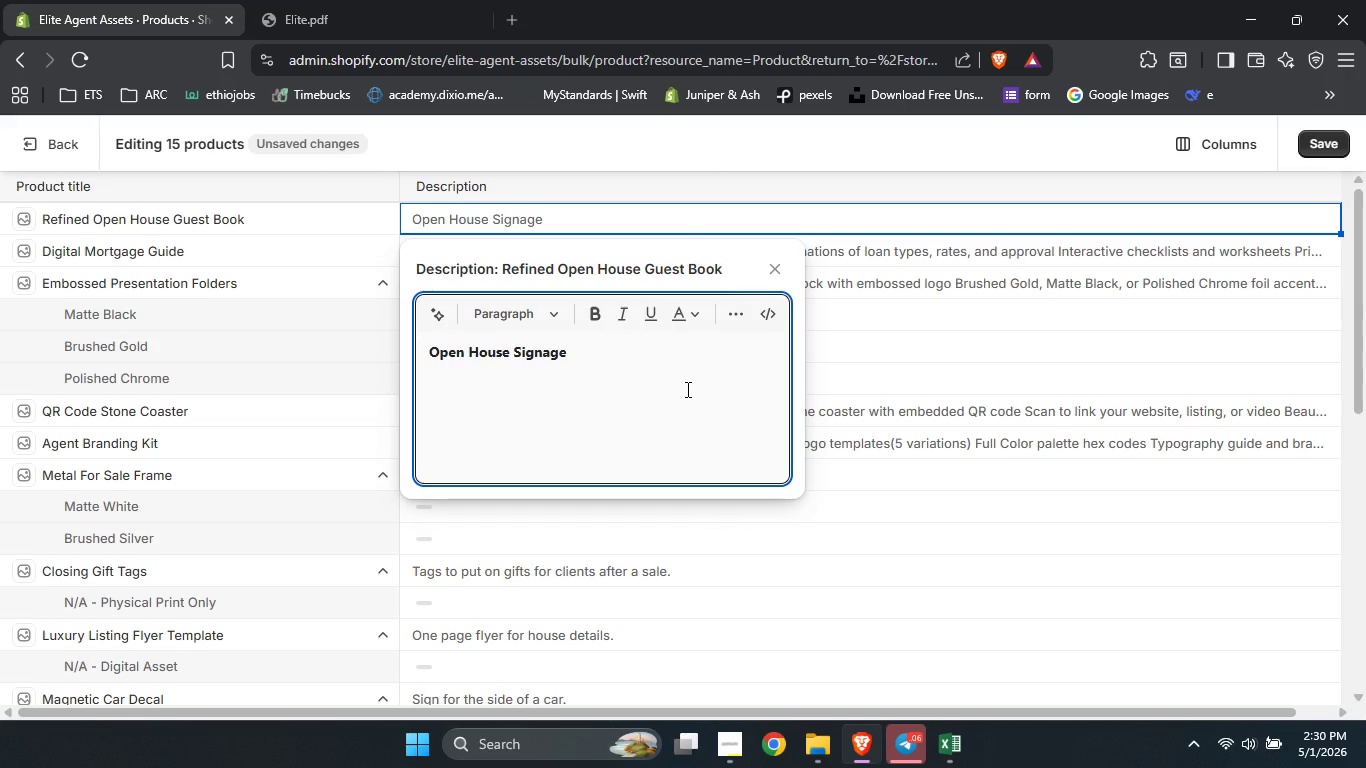 
key(Space)
 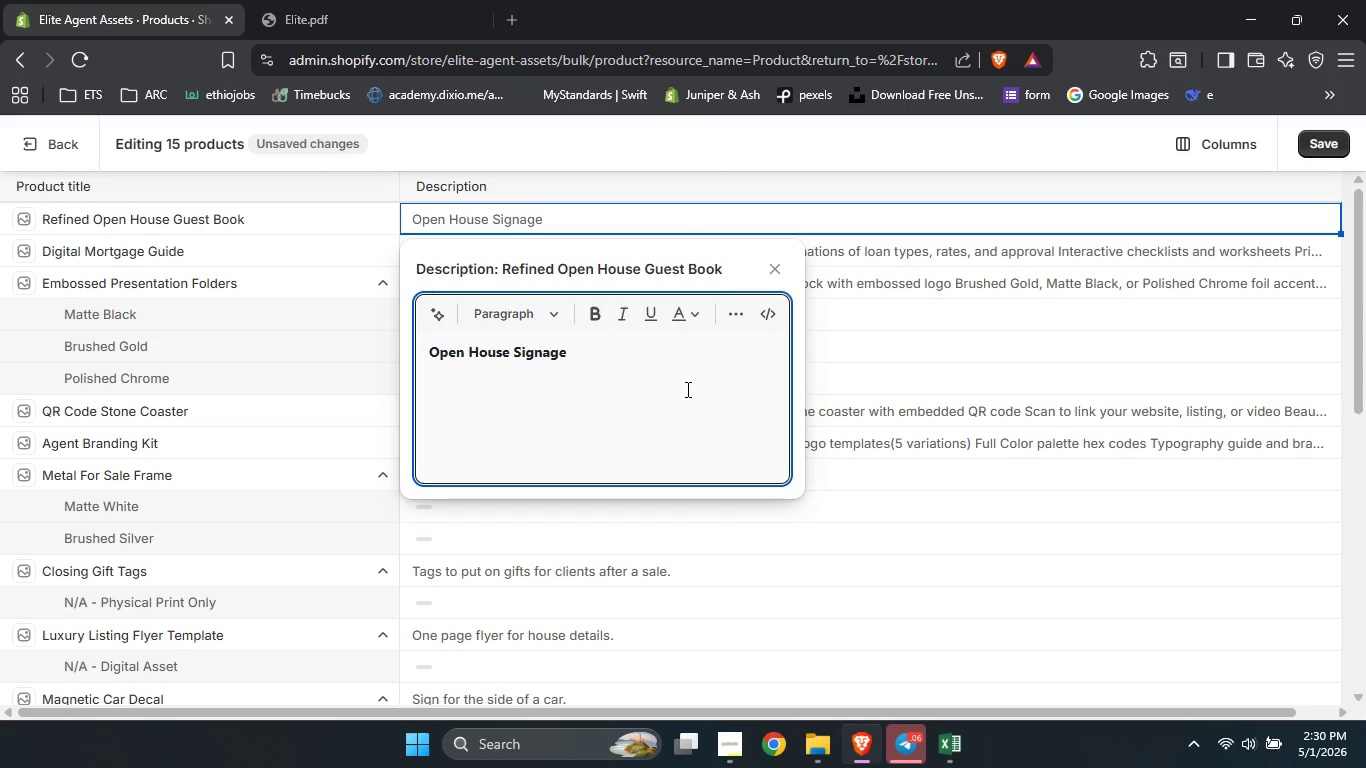 
key(Control+B)
 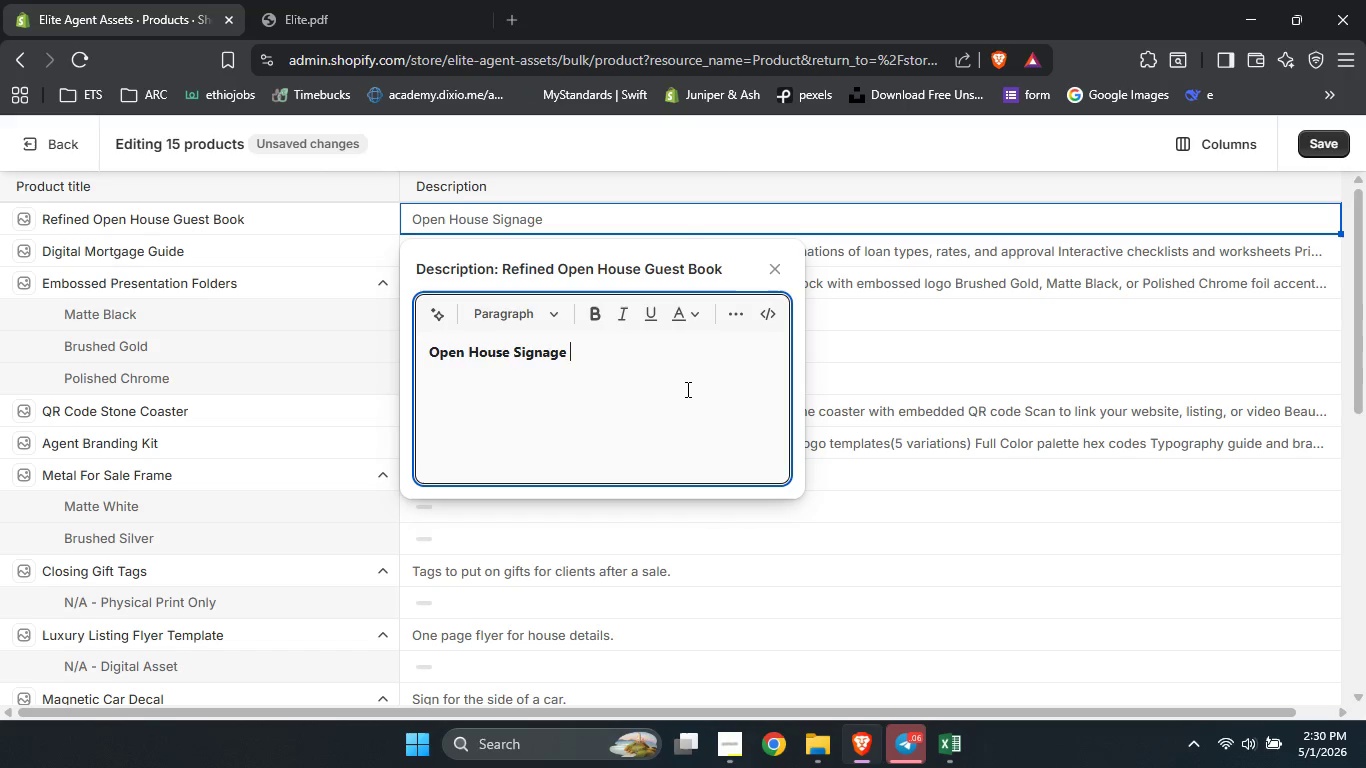 
key(Control+B)
 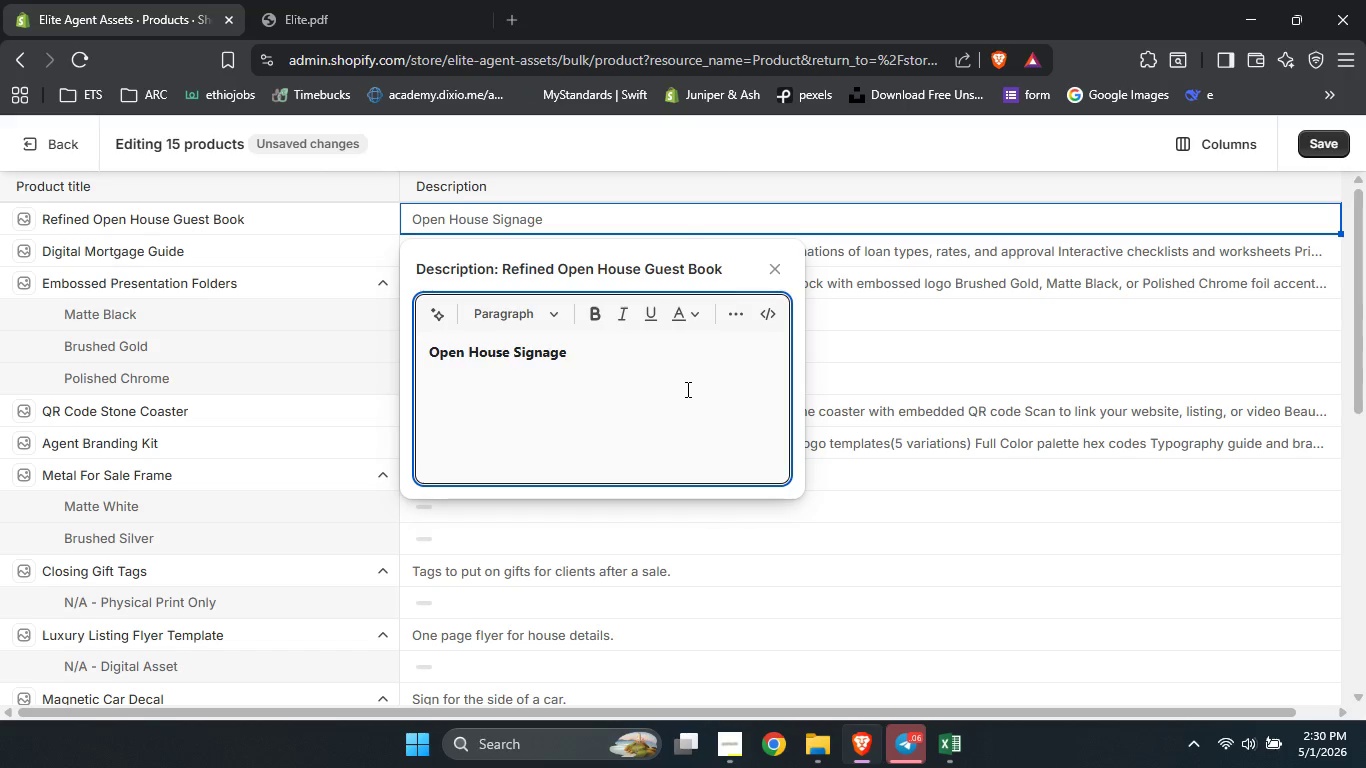 
type(H)
key(Backspace)
type(isn't about )
 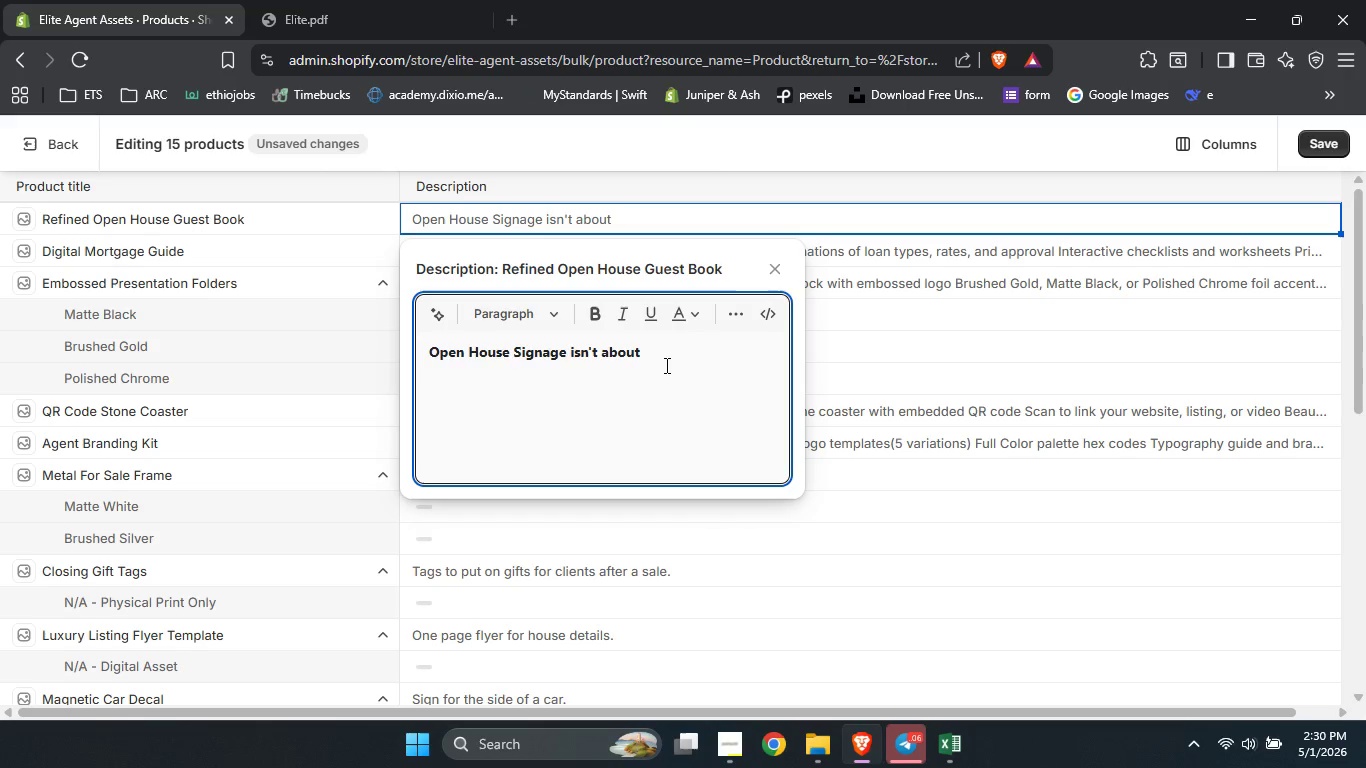 
left_click_drag(start_coordinate=[654, 354], to_coordinate=[571, 352])
 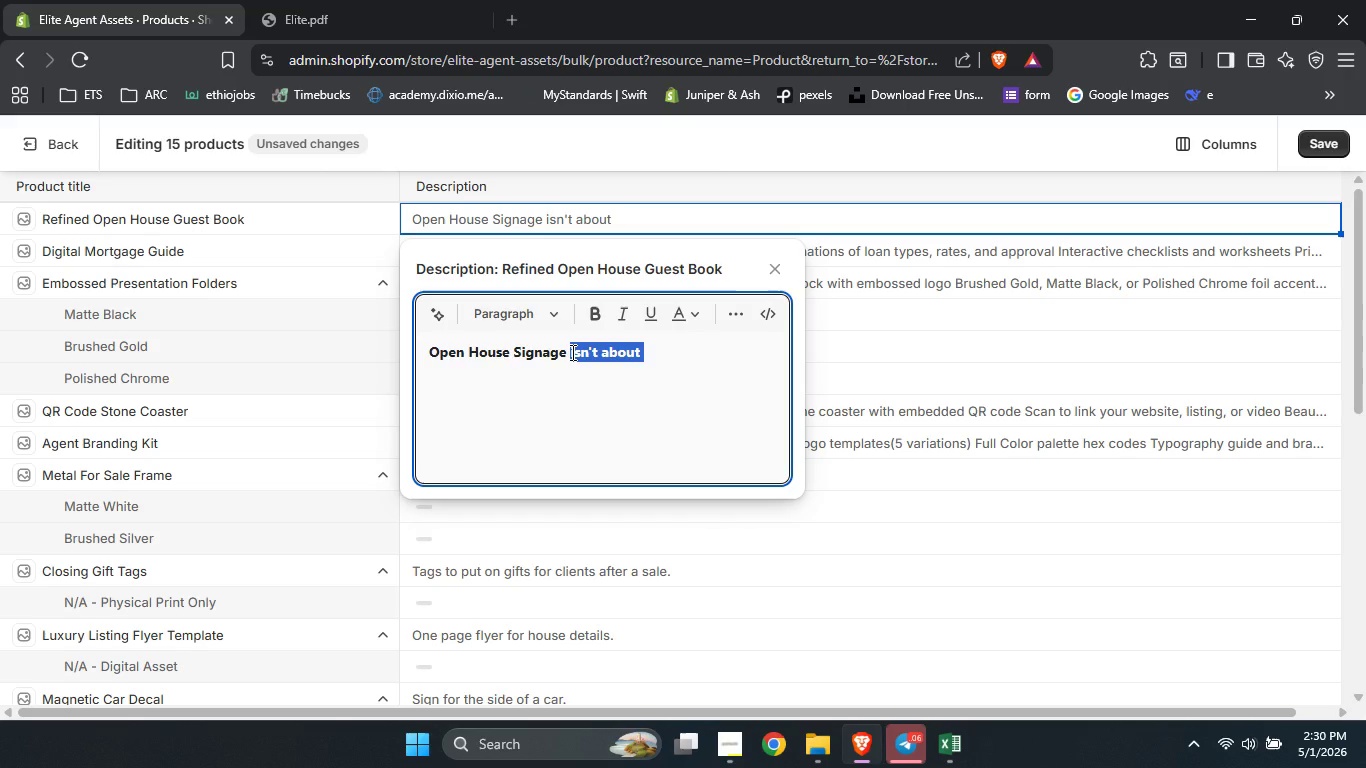 
key(Control+B)
 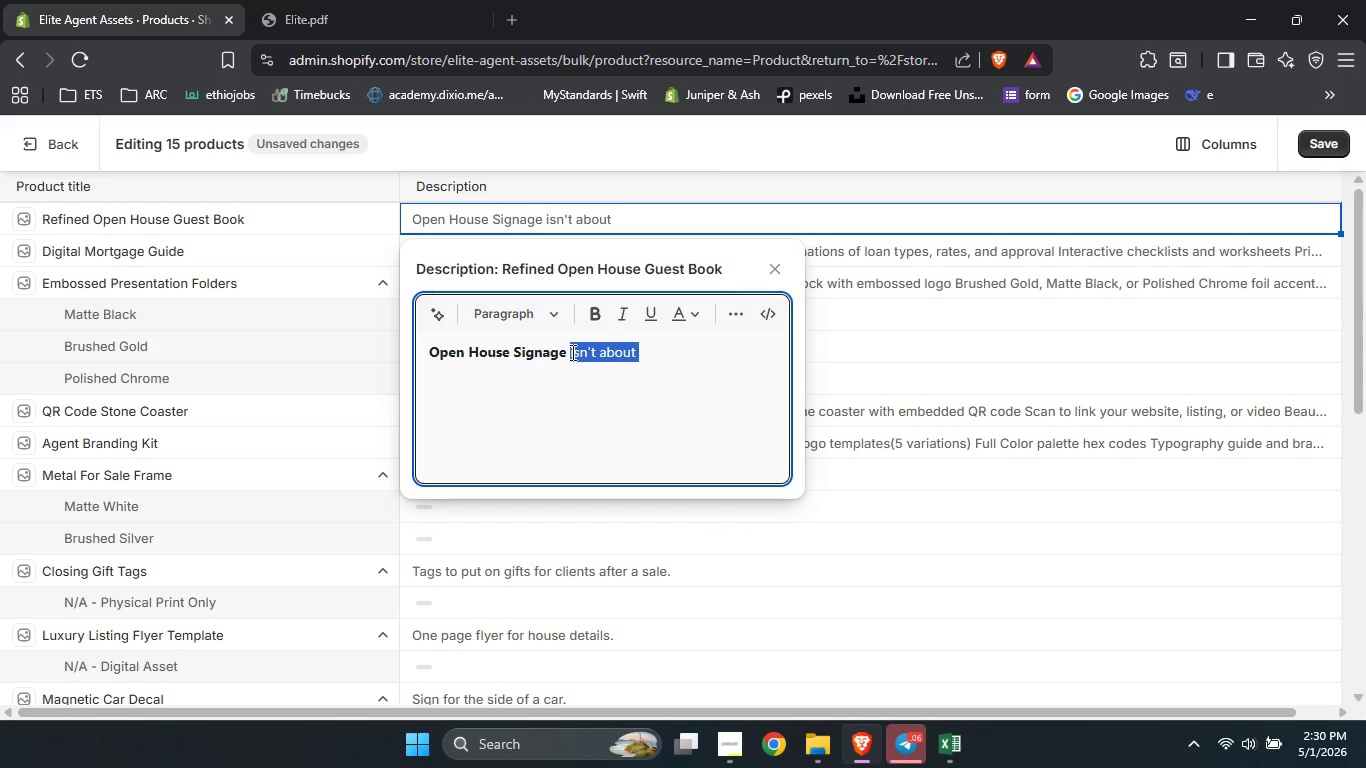 
key(Control+B)
 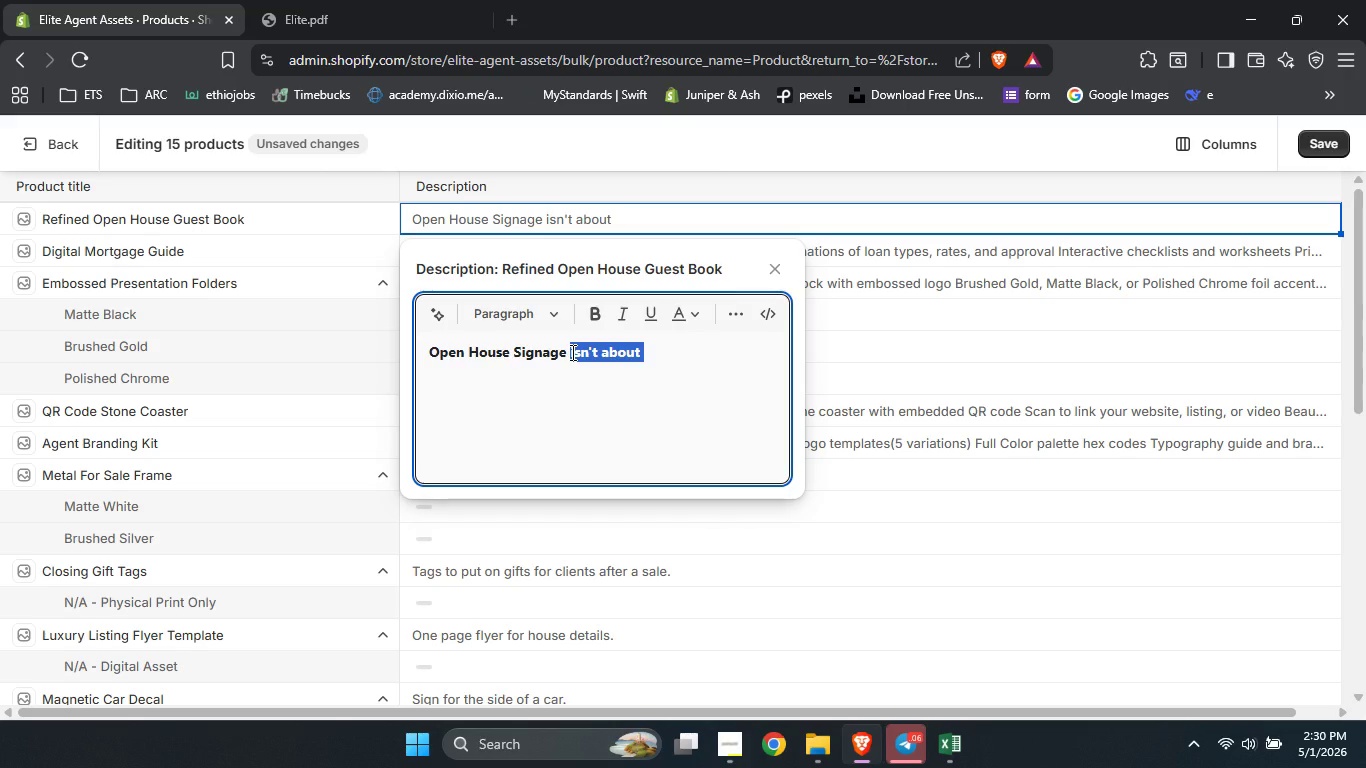 
key(Control+B)
 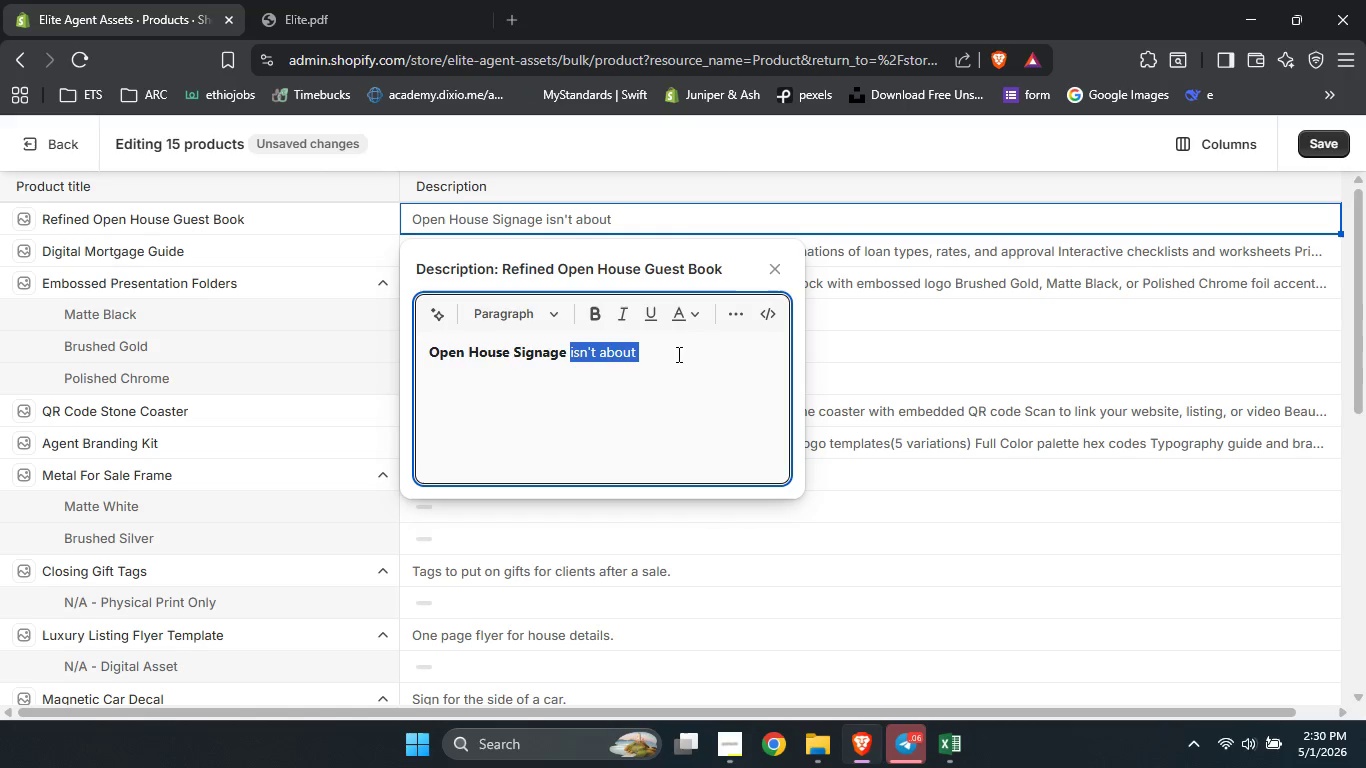 
left_click([659, 353])
 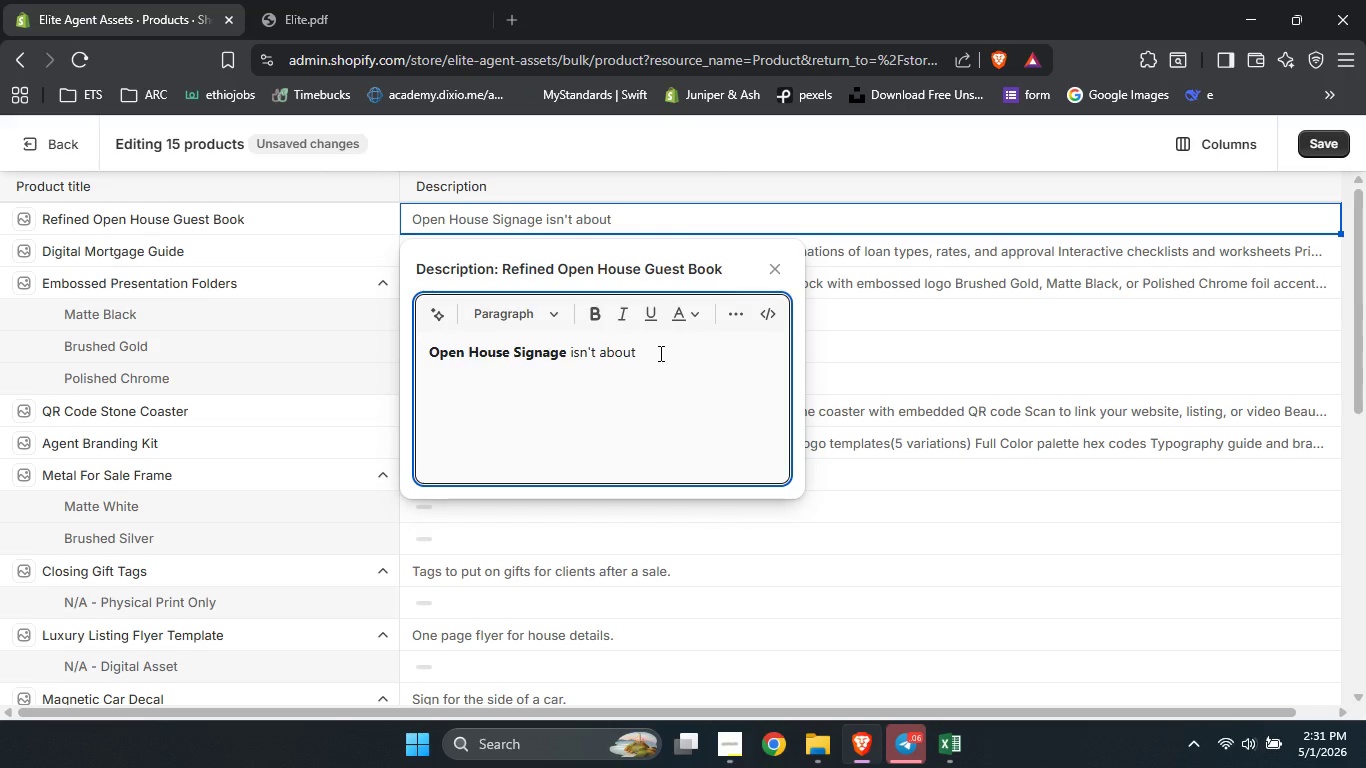 
type(what you put )
 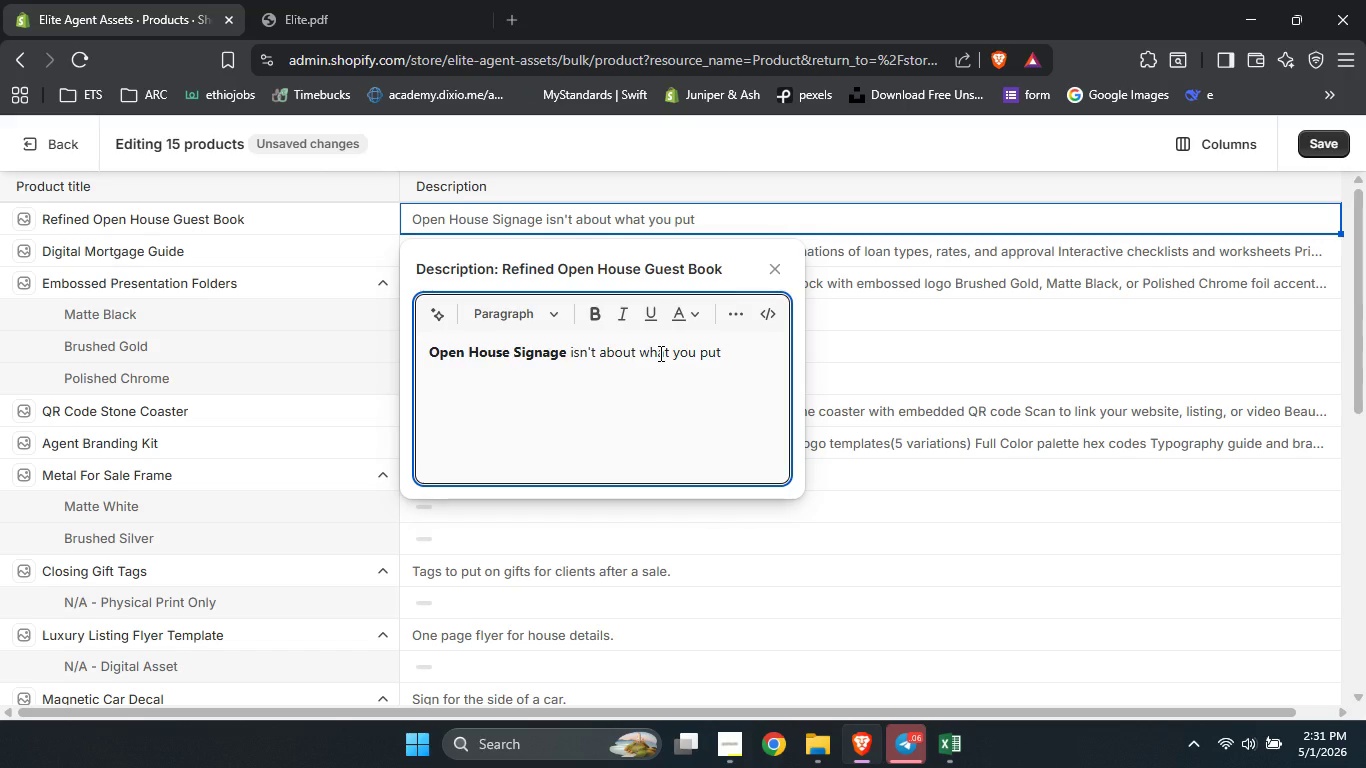 
wait(16.38)
 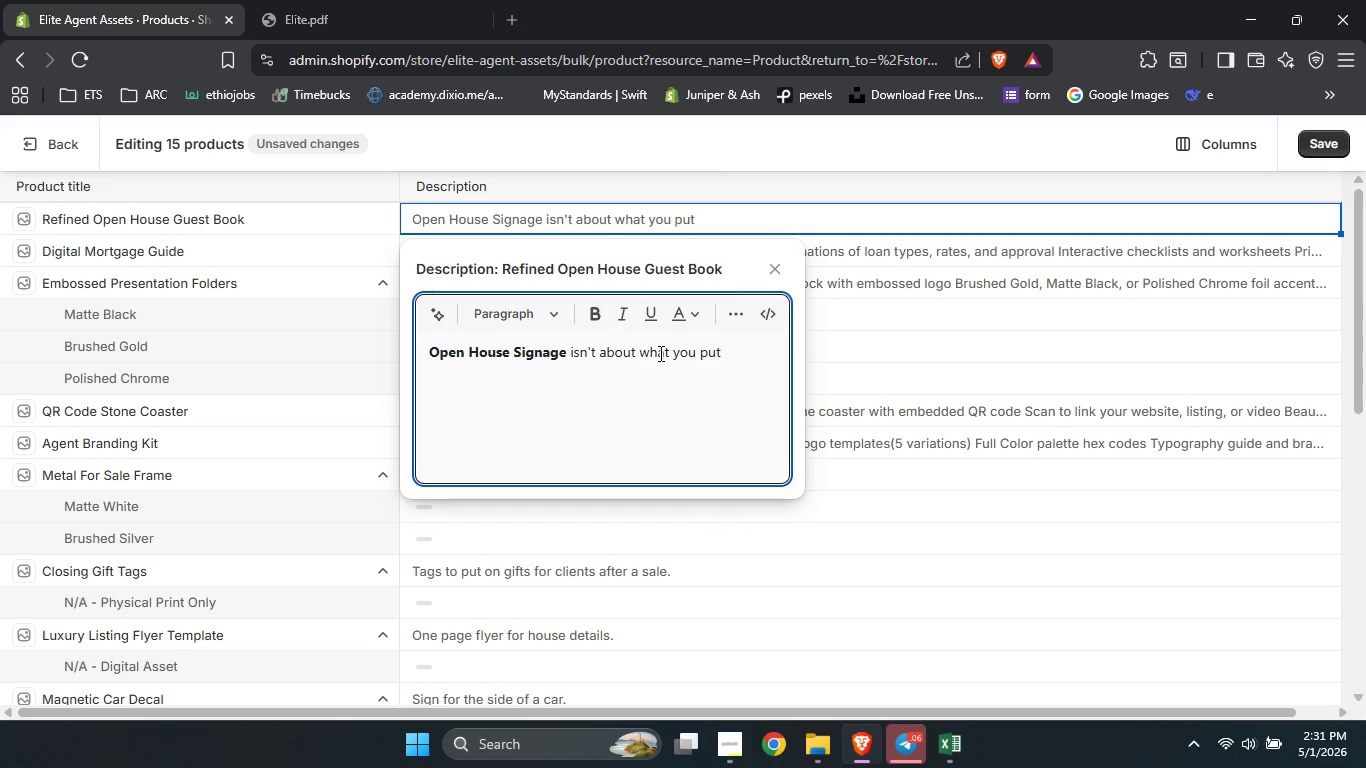 
type(on the lawn-this refined guest book captures leads in style.)
 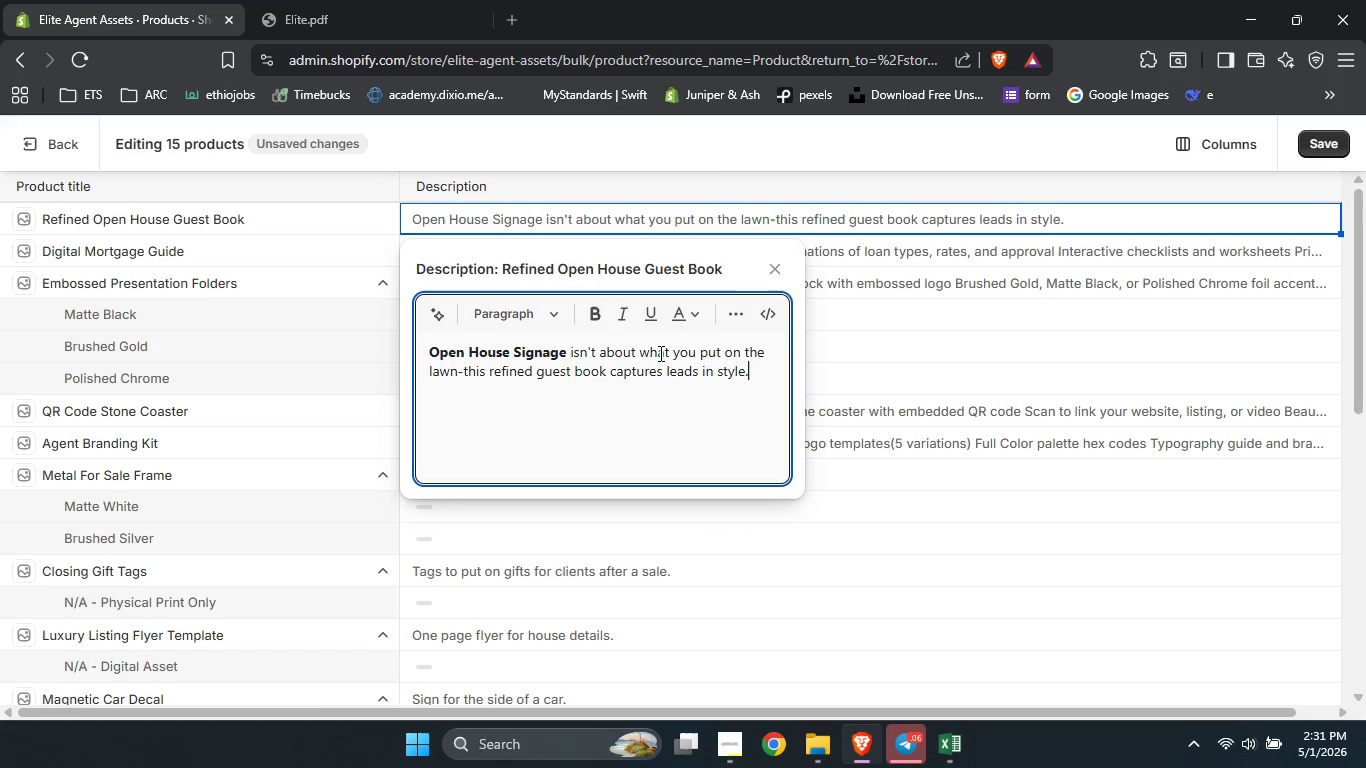 
key(Enter)
 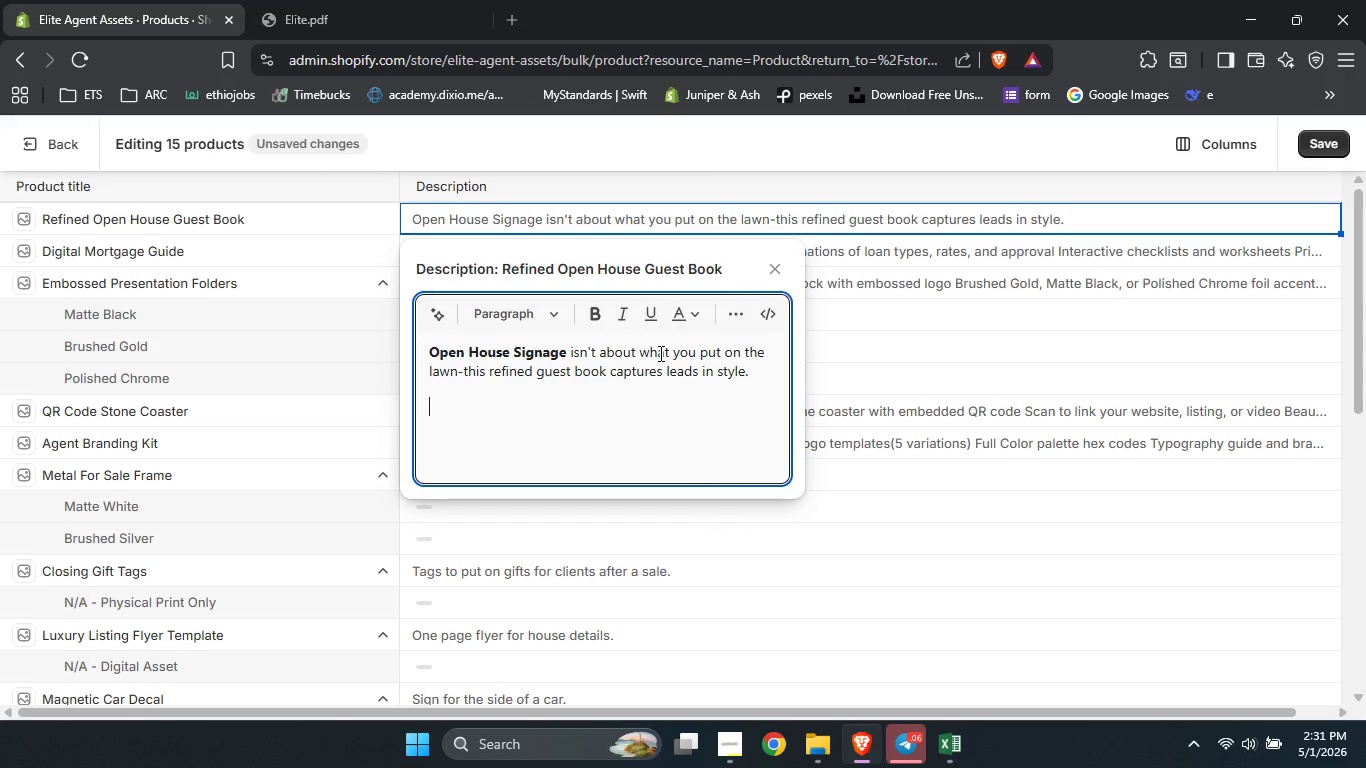 
type(Hardwa)
key(Backspace)
key(Backspace)
type(cover, linen )
key(Backspace)
type(-finish )
key(Backspace)
type( nor)
key(Backspace)
type(tebook)
 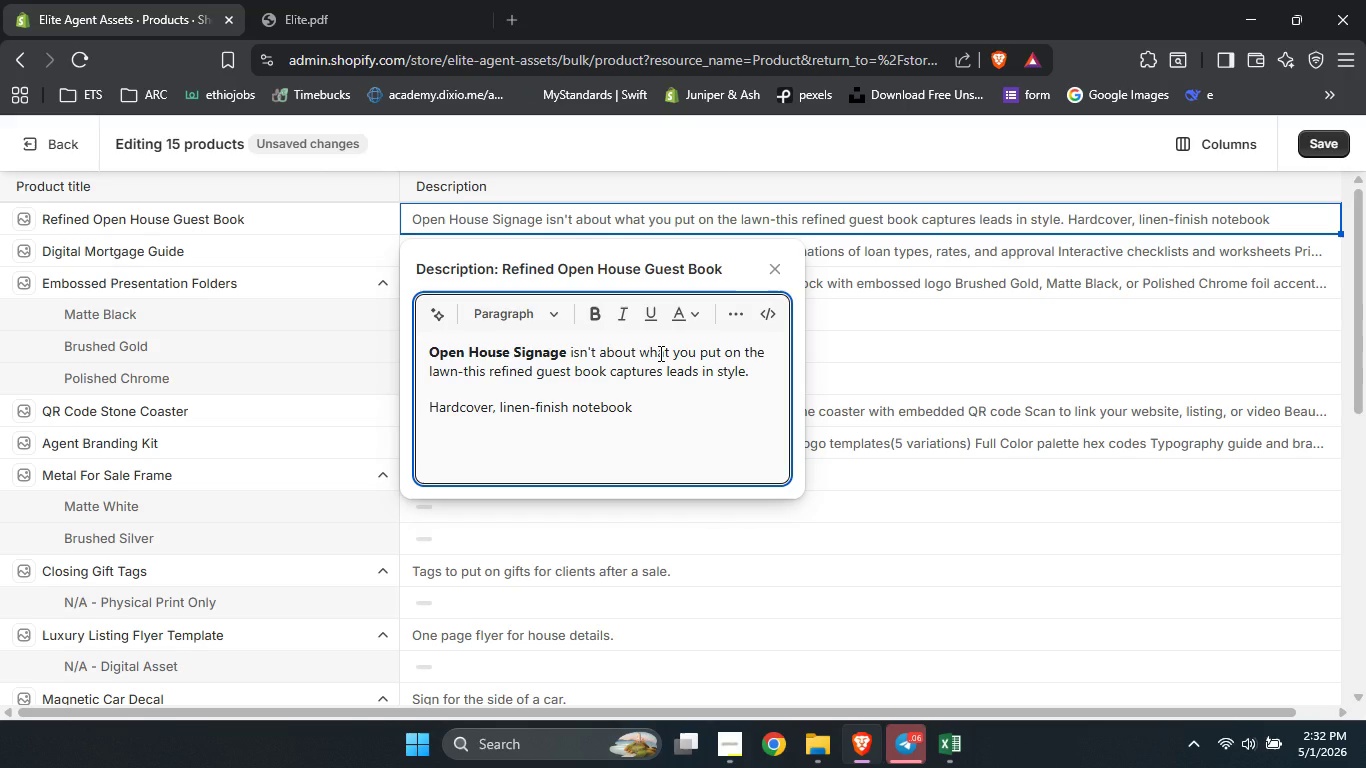 
type( feels like a high end journal)
 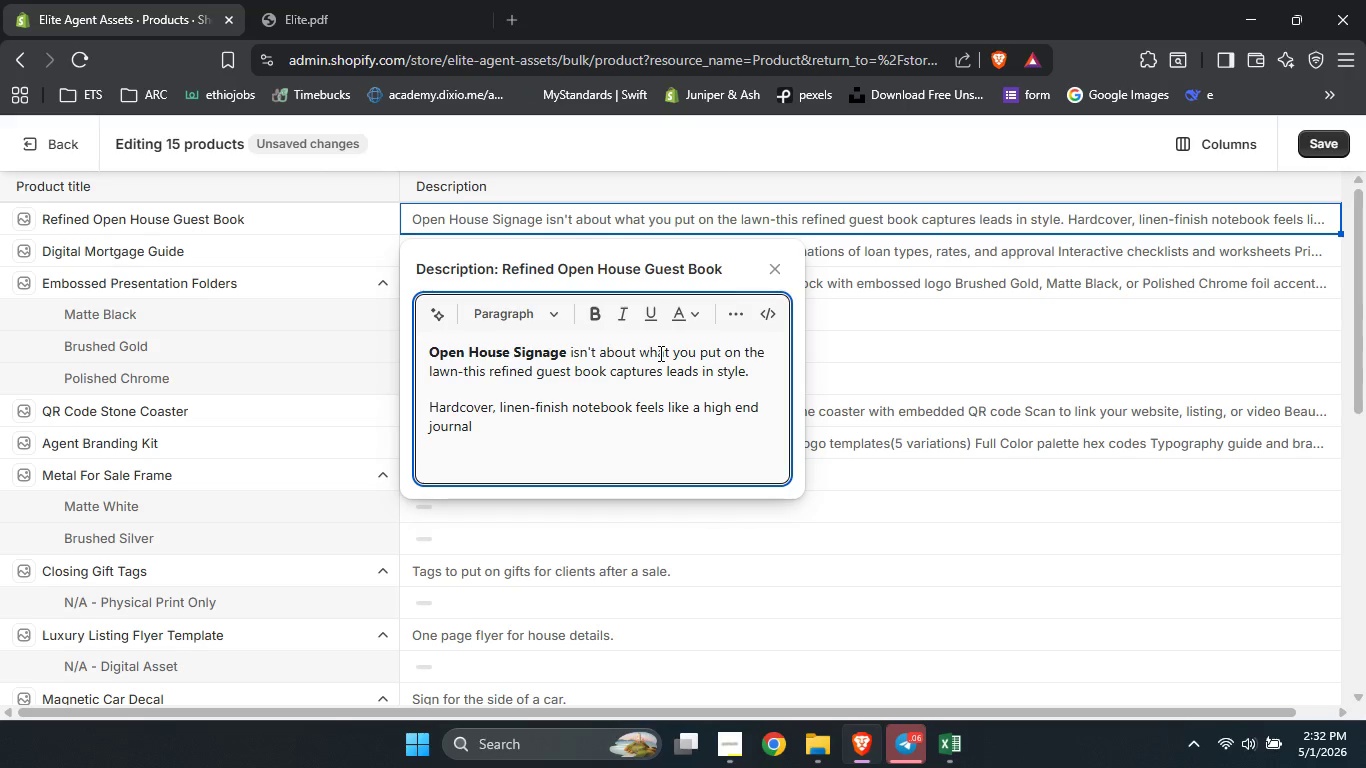 
key(Enter)
 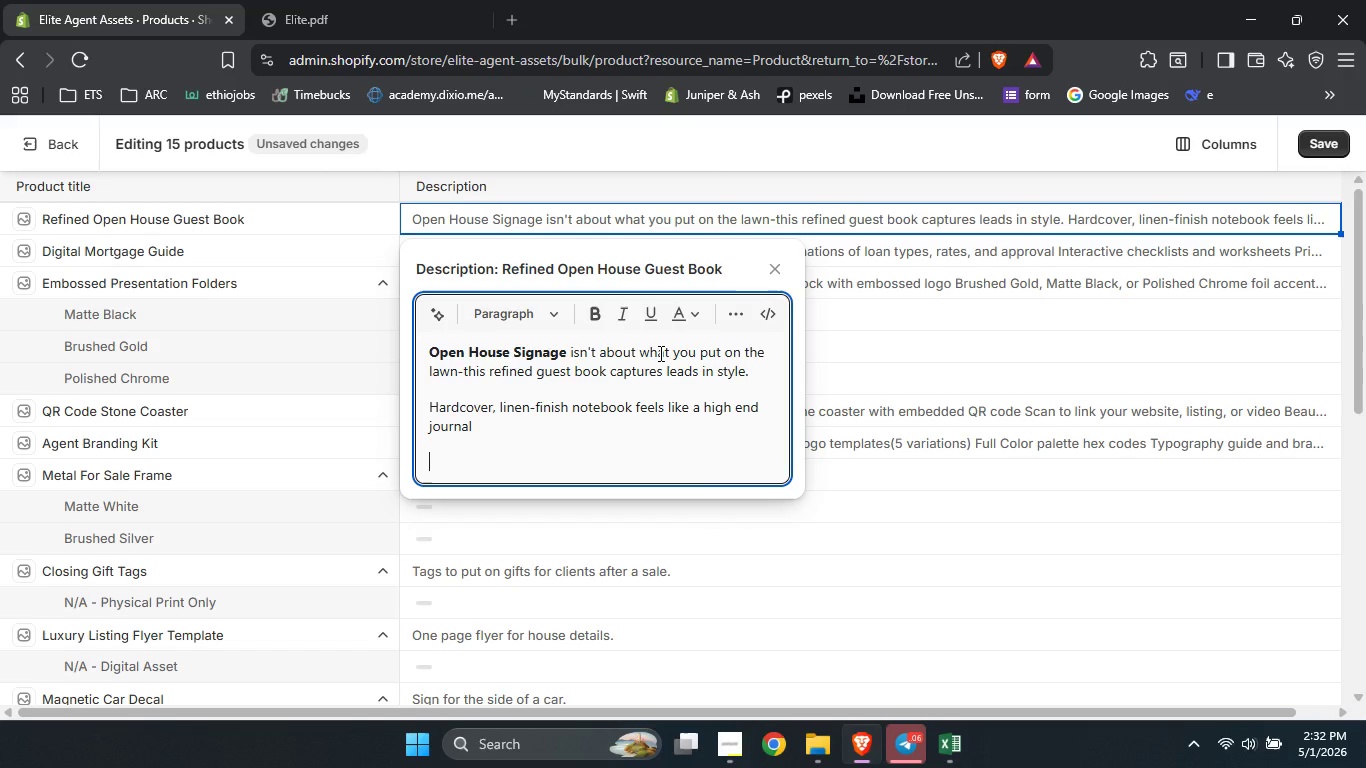 
type(Pre-printed columns for names)
key(Backspace)
type(, email)
 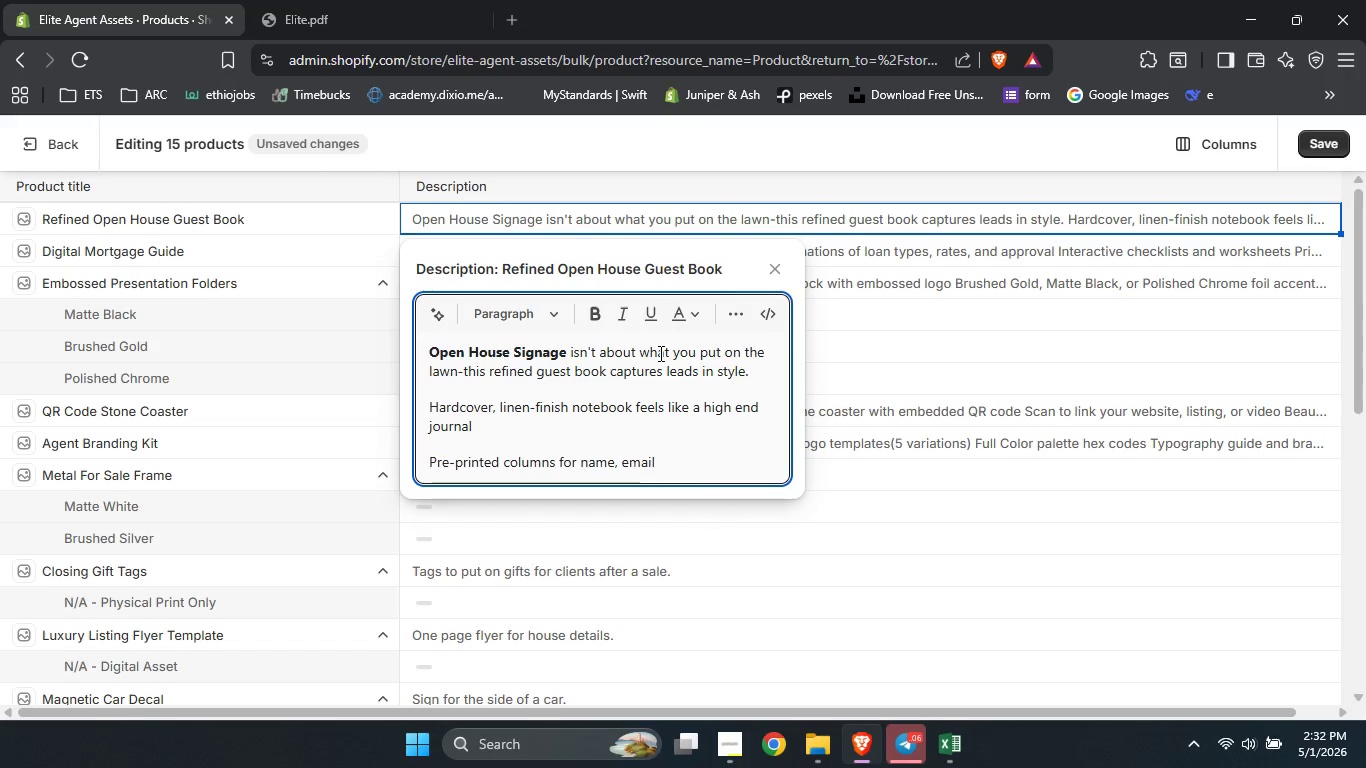 
type(, phone )
key(Backspace)
type(, and agent notes )
key(Backspace)
 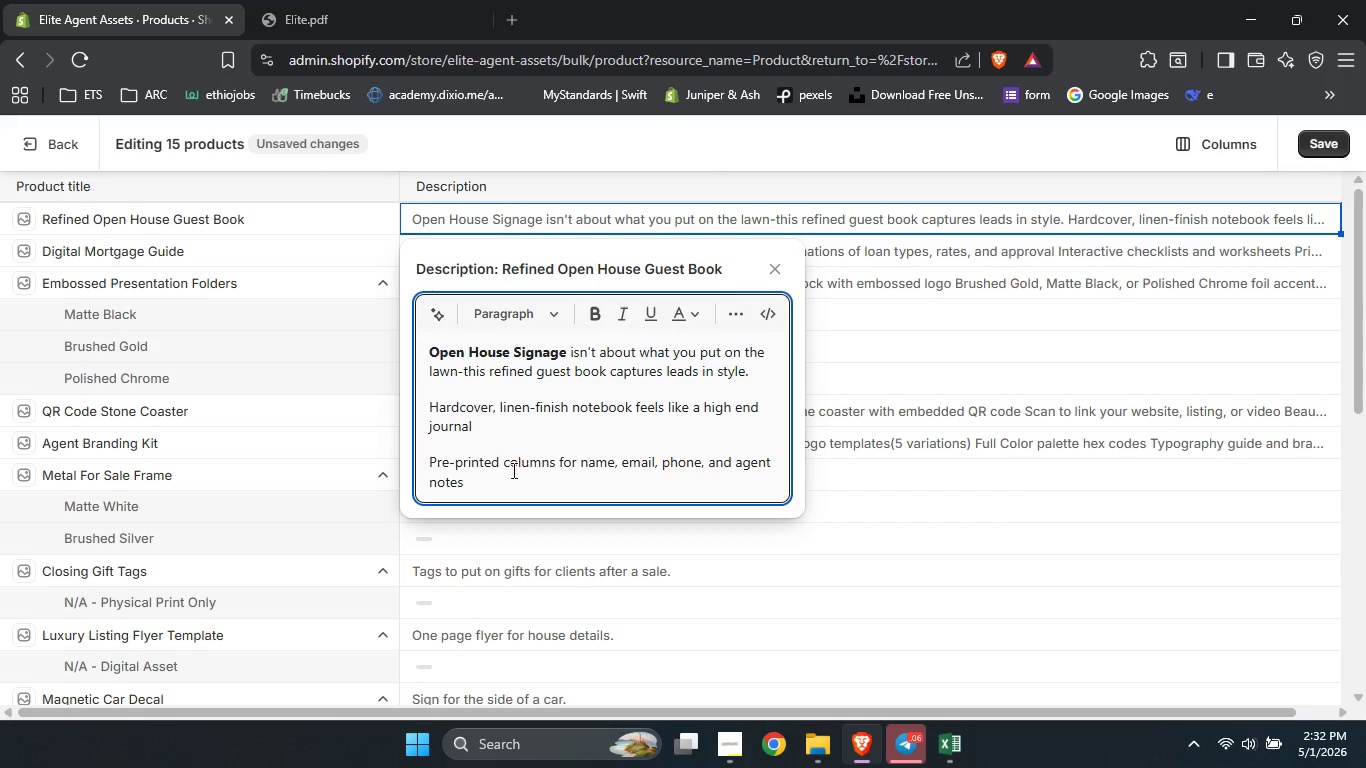 
left_click_drag(start_coordinate=[481, 483], to_coordinate=[405, 402])
 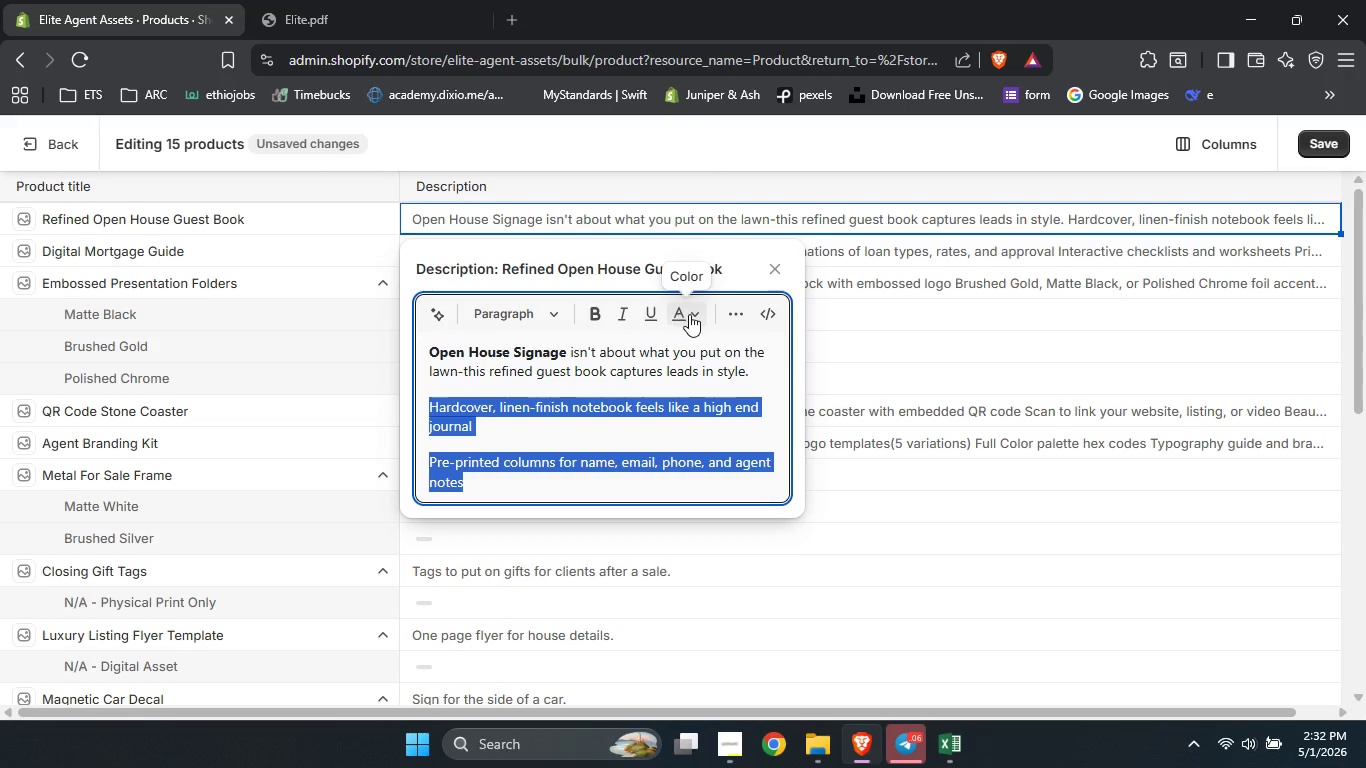 
left_click([735, 310])
 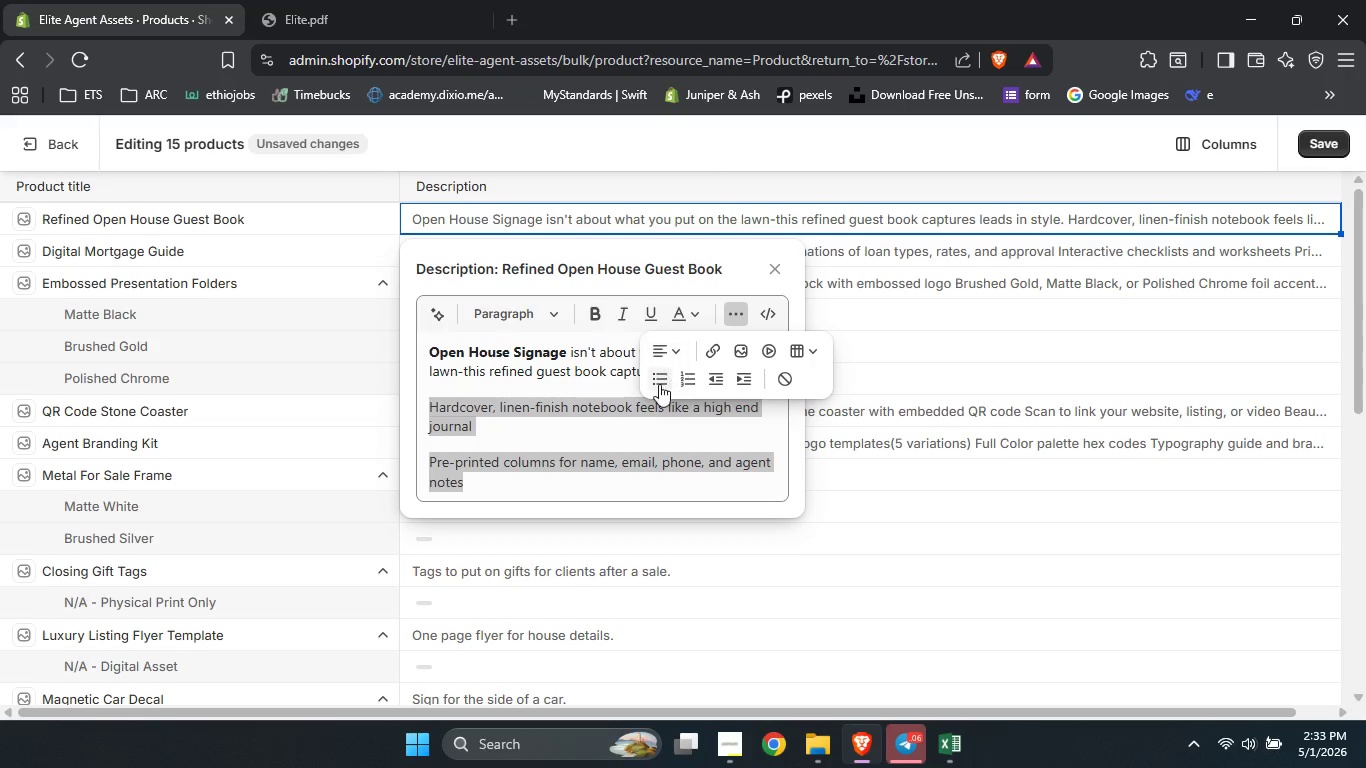 
left_click([655, 387])
 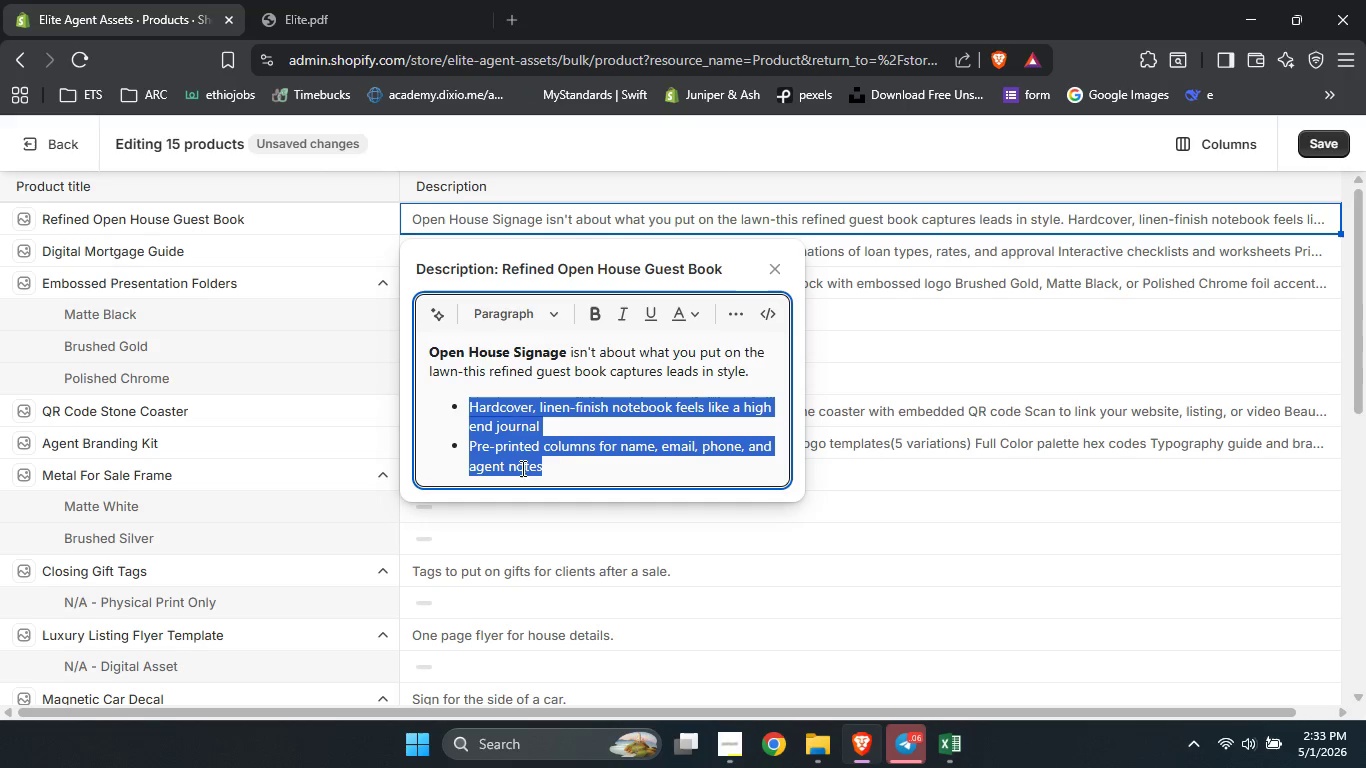 
left_click([557, 460])
 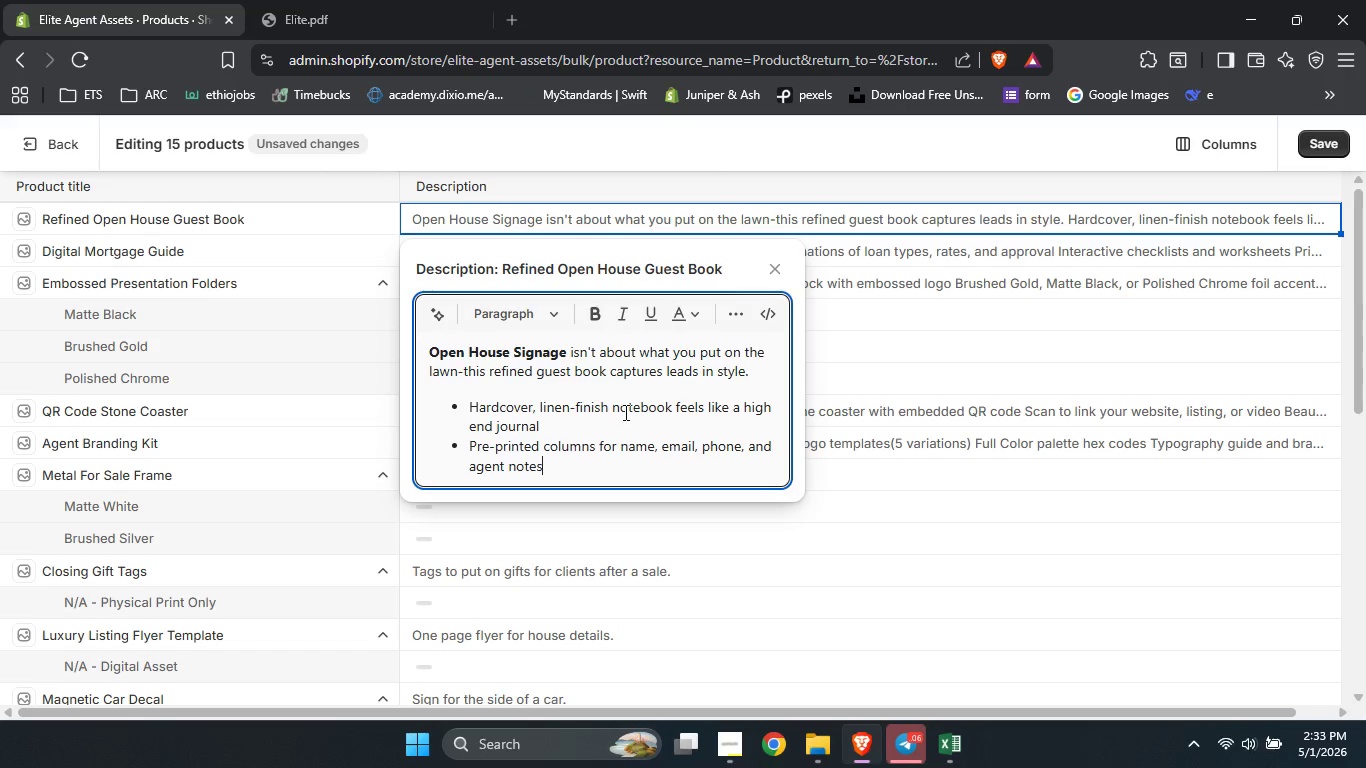 
left_click_drag(start_coordinate=[671, 406], to_coordinate=[472, 409])
 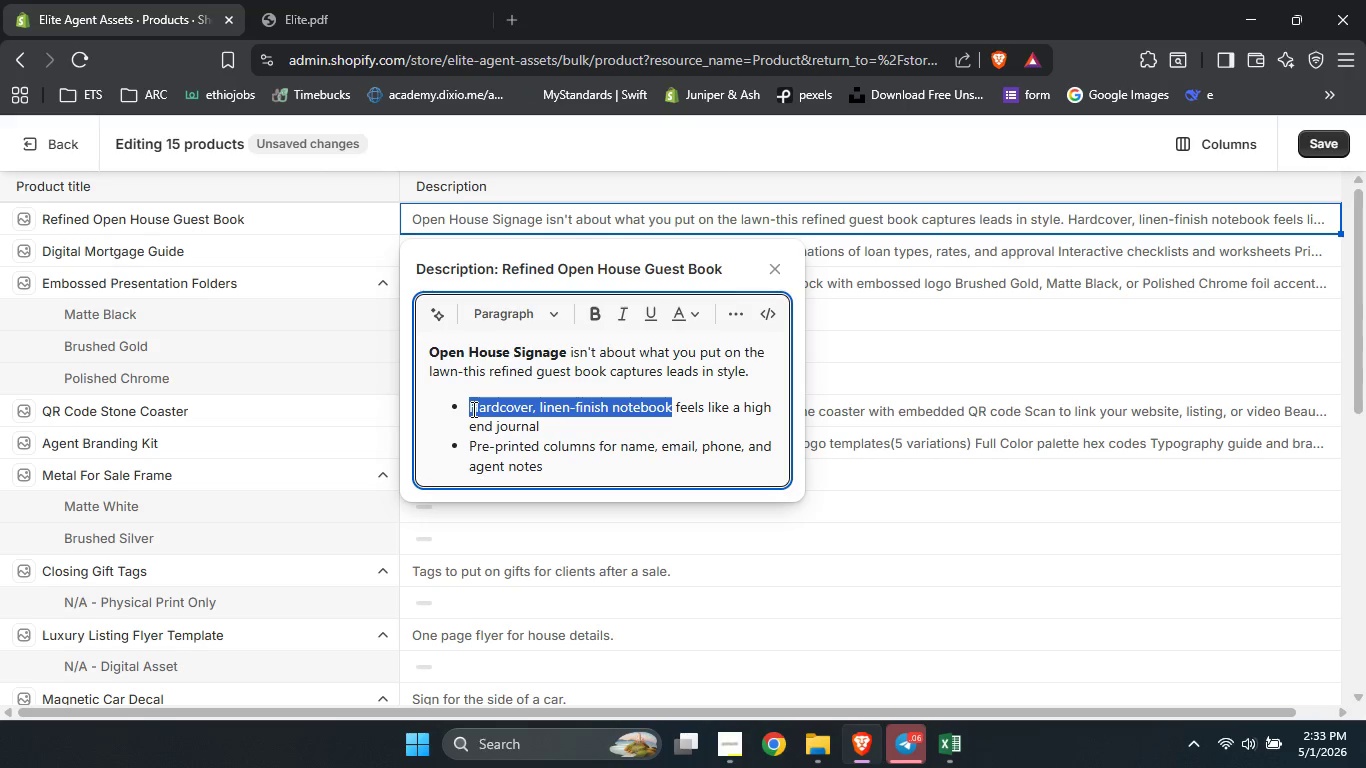 
key(Control+B)
 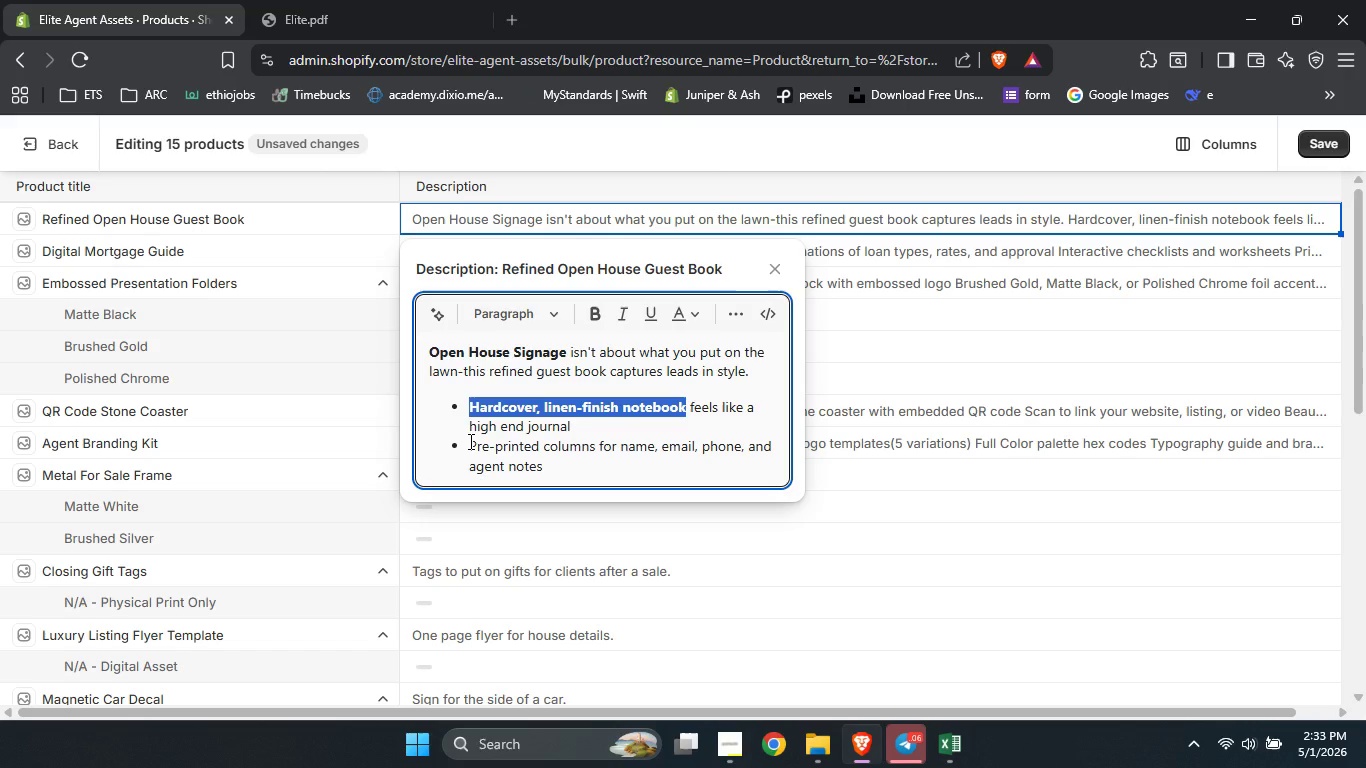 
left_click_drag(start_coordinate=[469, 441], to_coordinate=[538, 448])
 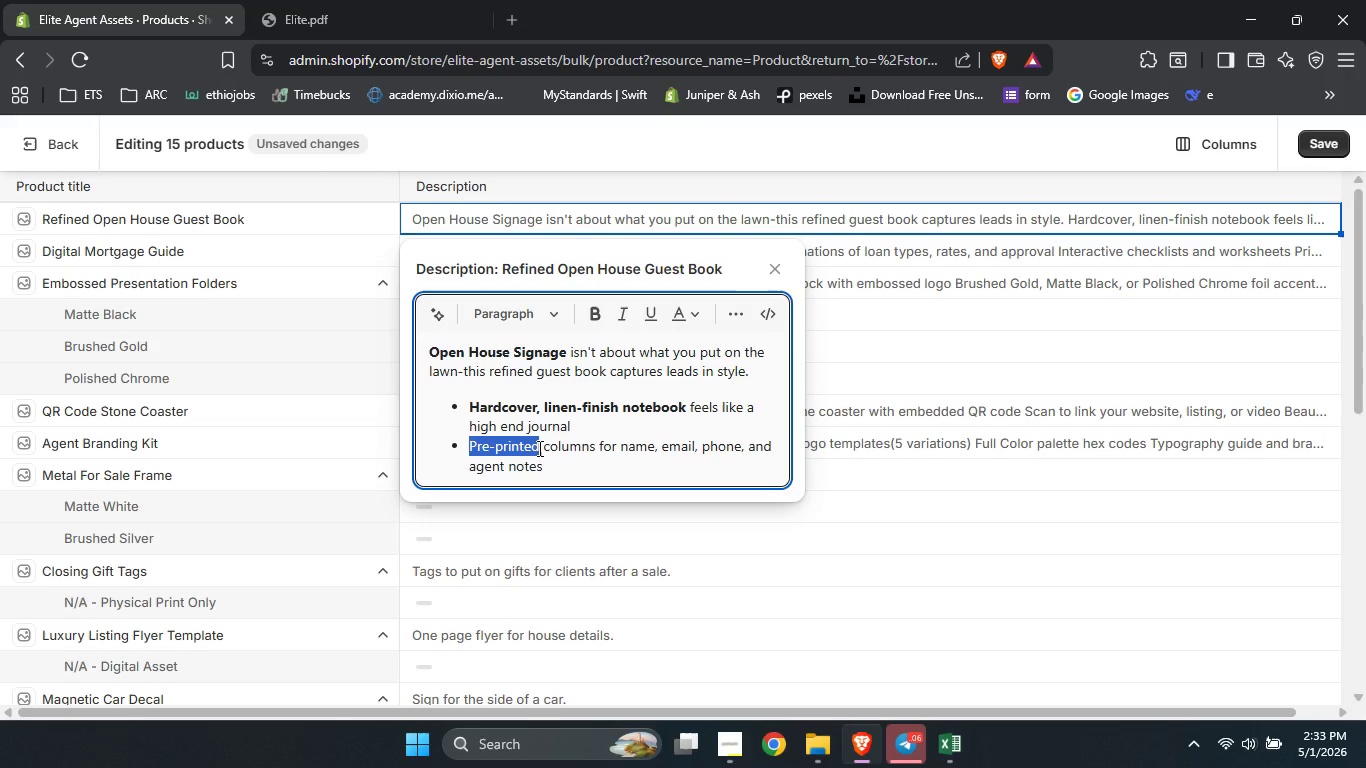 
hold_key(key=ControlLeft, duration=1.51)
 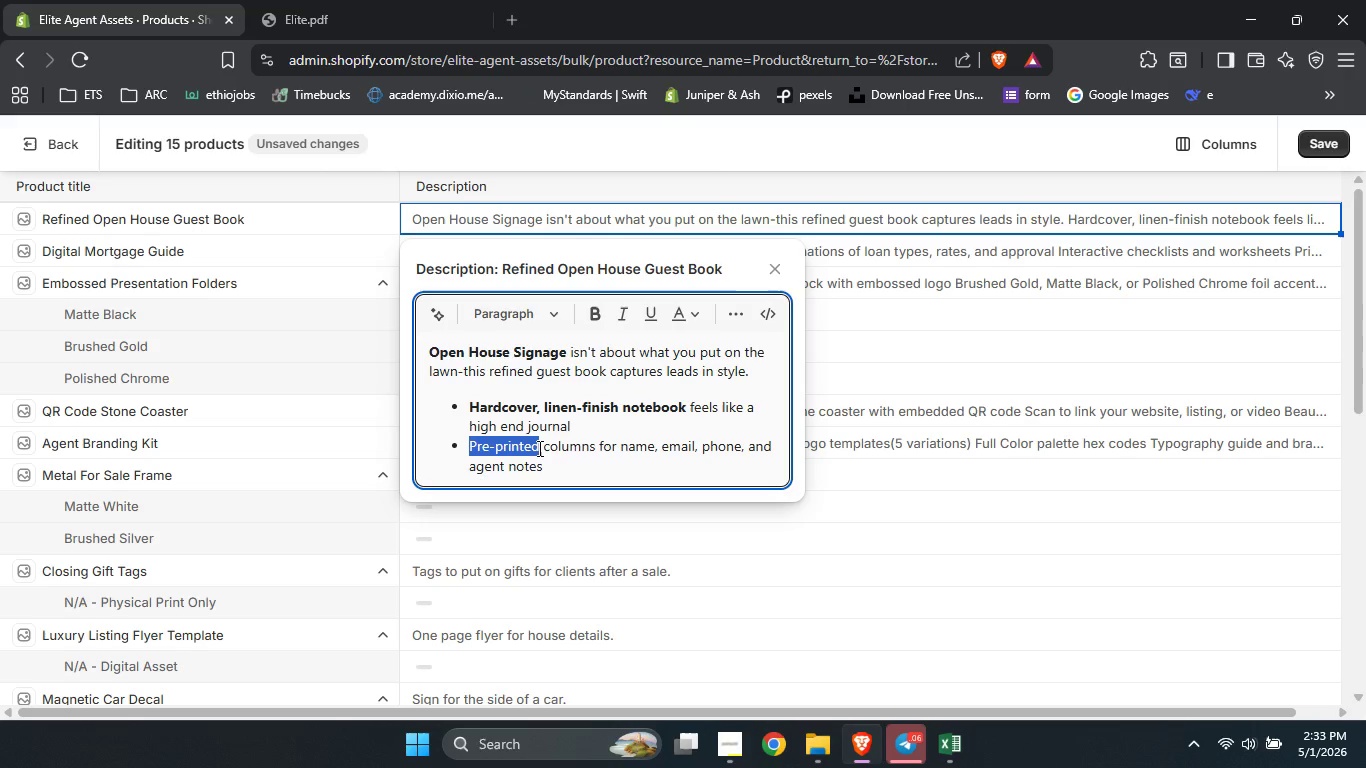 
hold_key(key=ControlLeft, duration=0.62)
 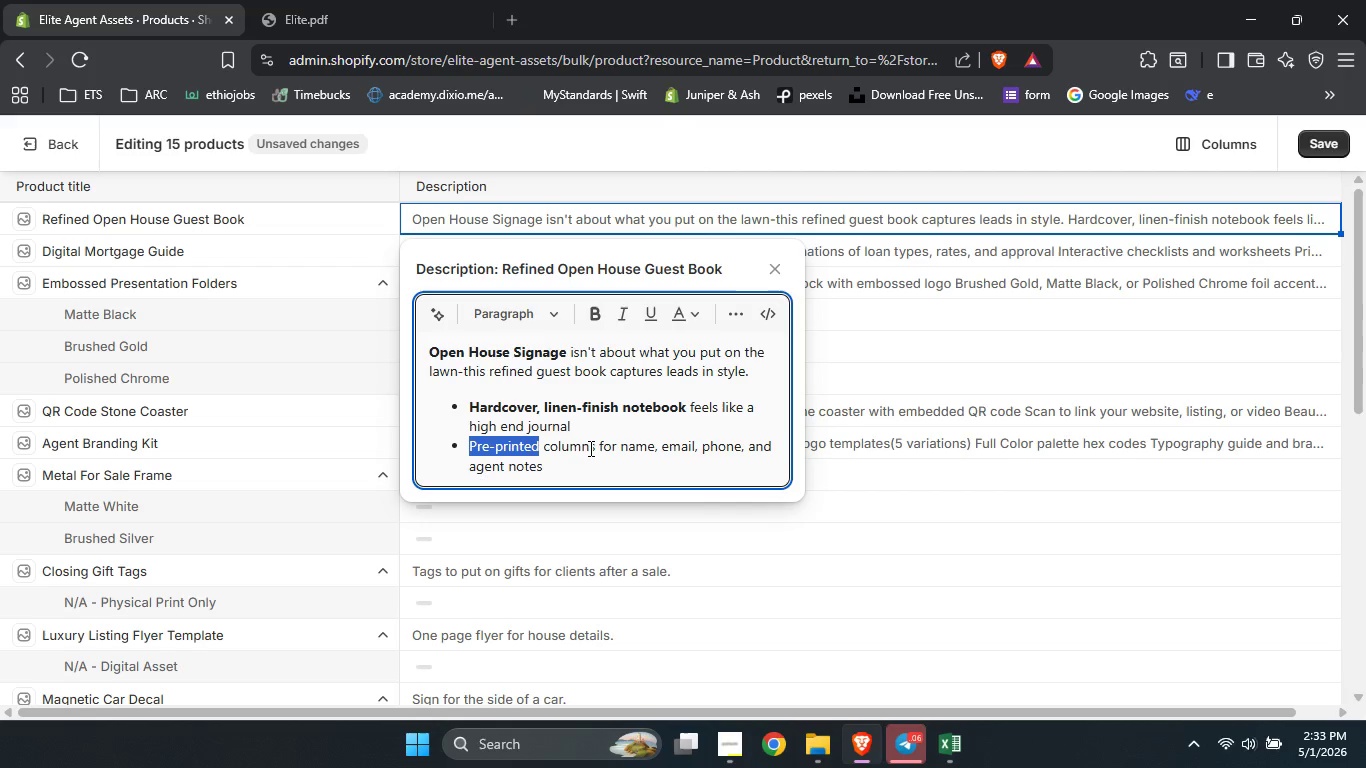 
hold_key(key=ShiftLeft, duration=0.59)
left_click([592, 447])
 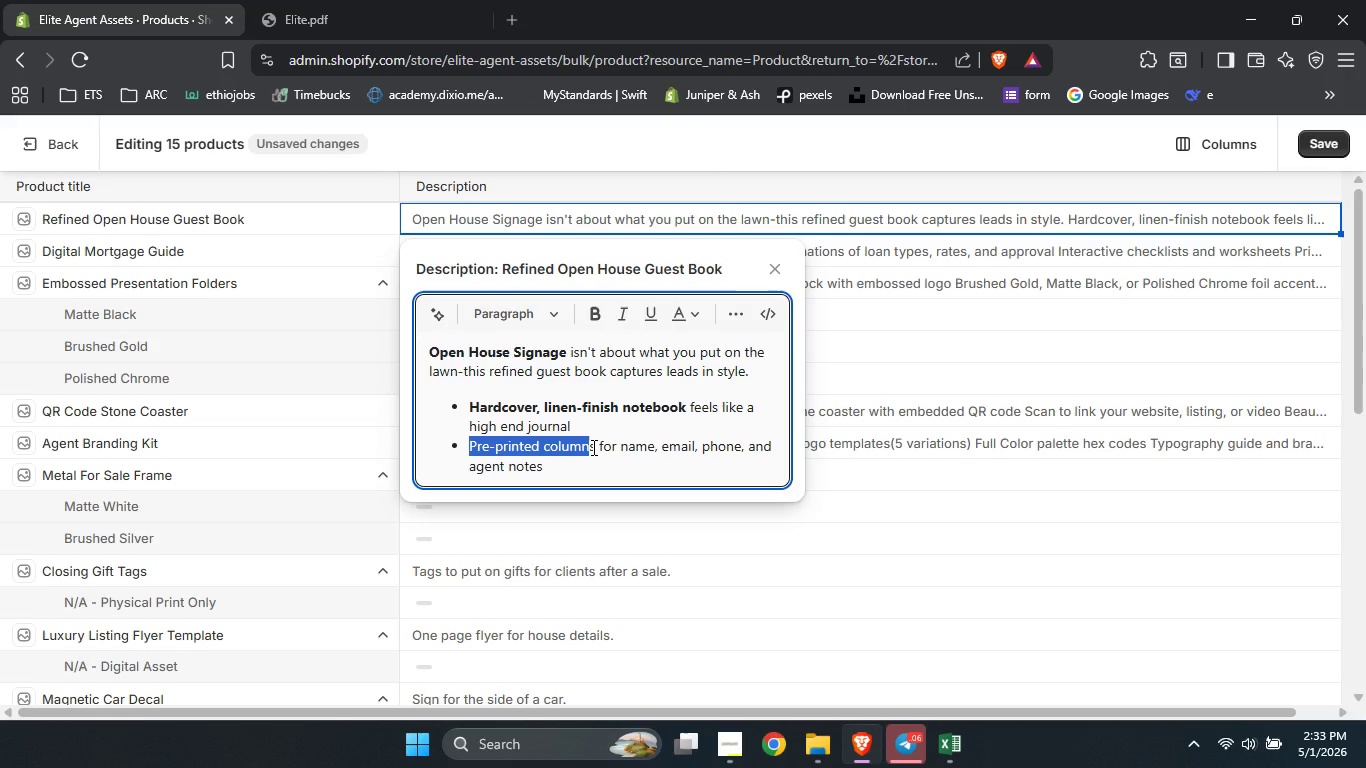 
hold_key(key=ShiftLeft, duration=0.69)
left_click([595, 446])
 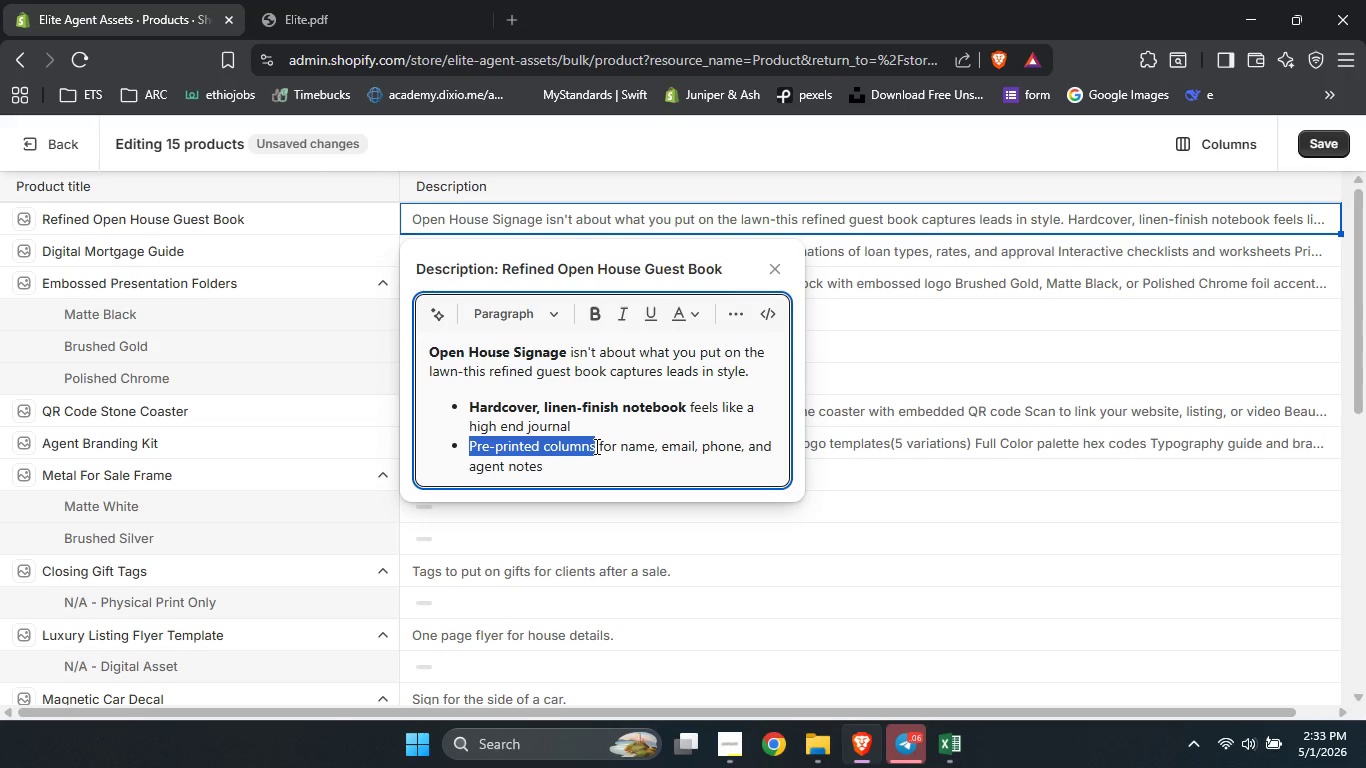 
key(Control+B)
 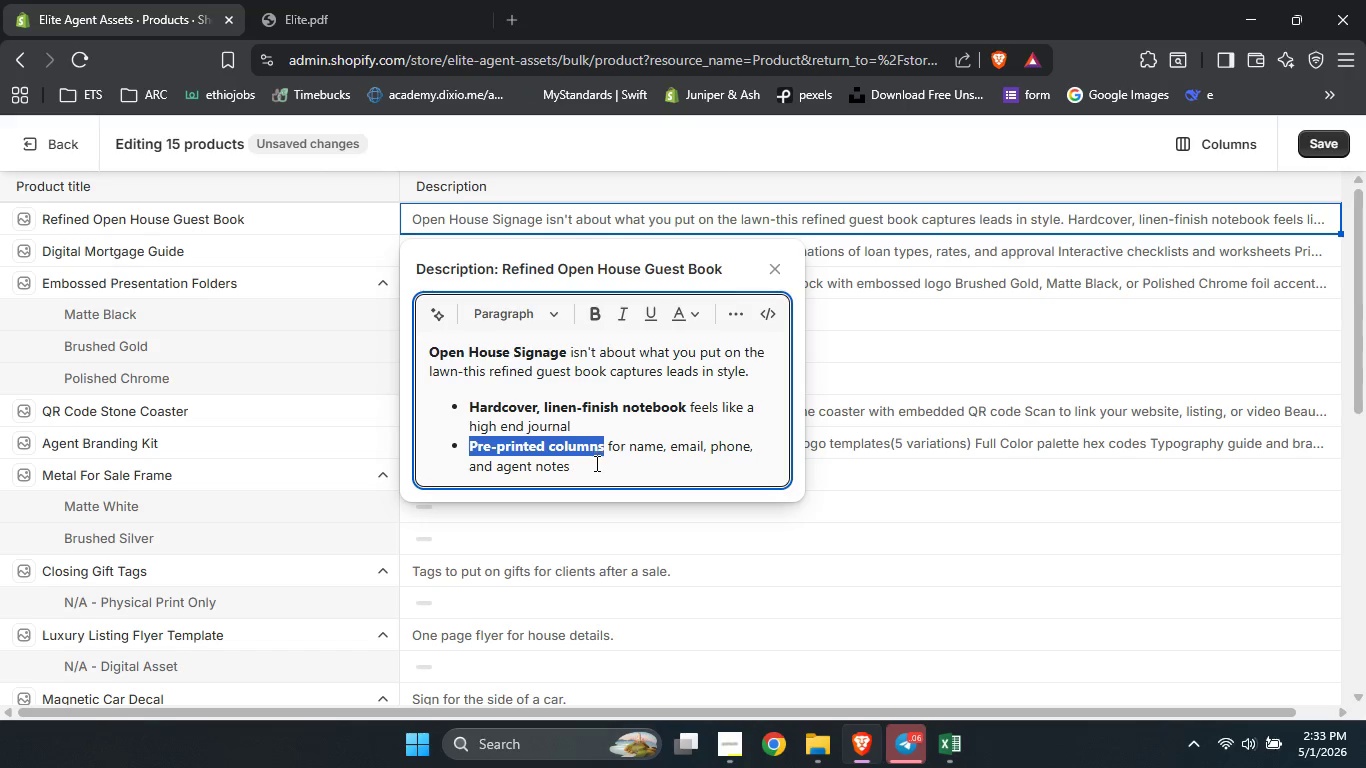 
left_click([595, 463])
 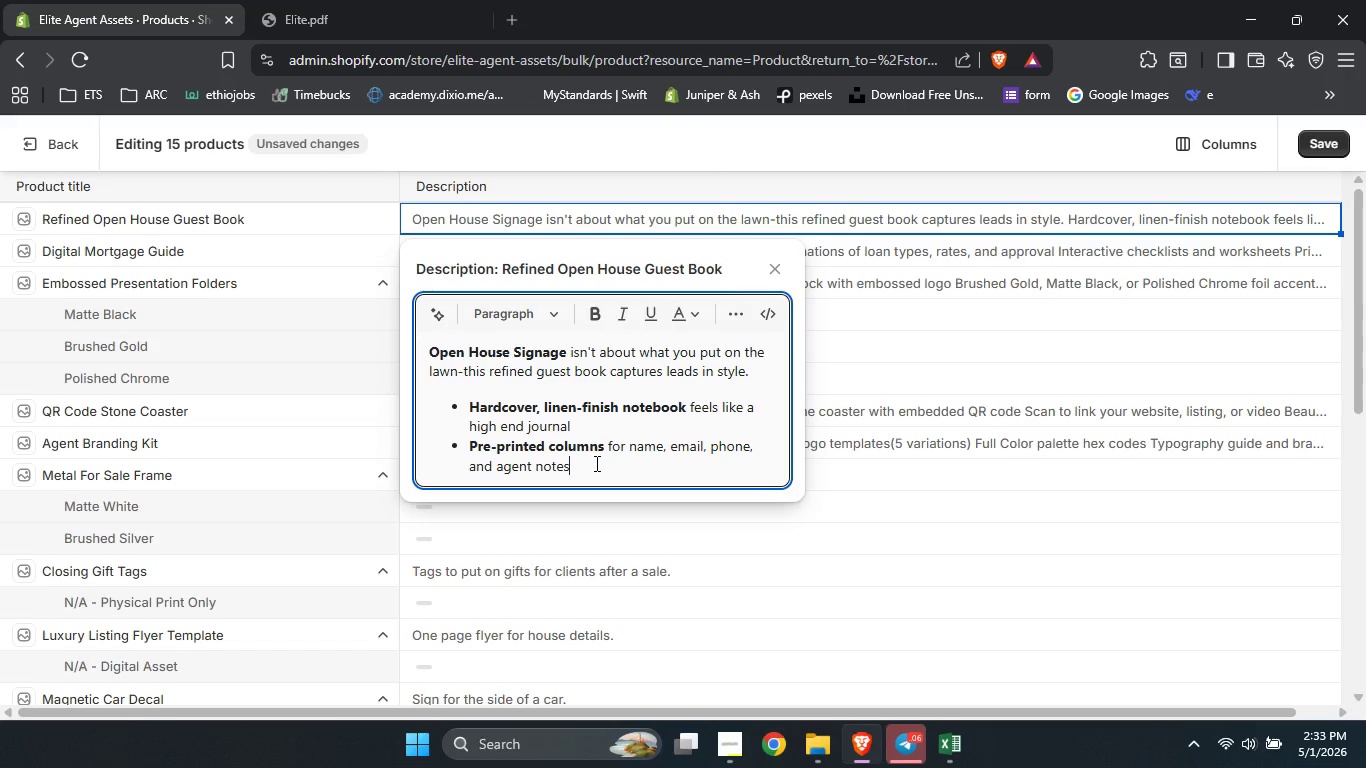 
key(Enter)
 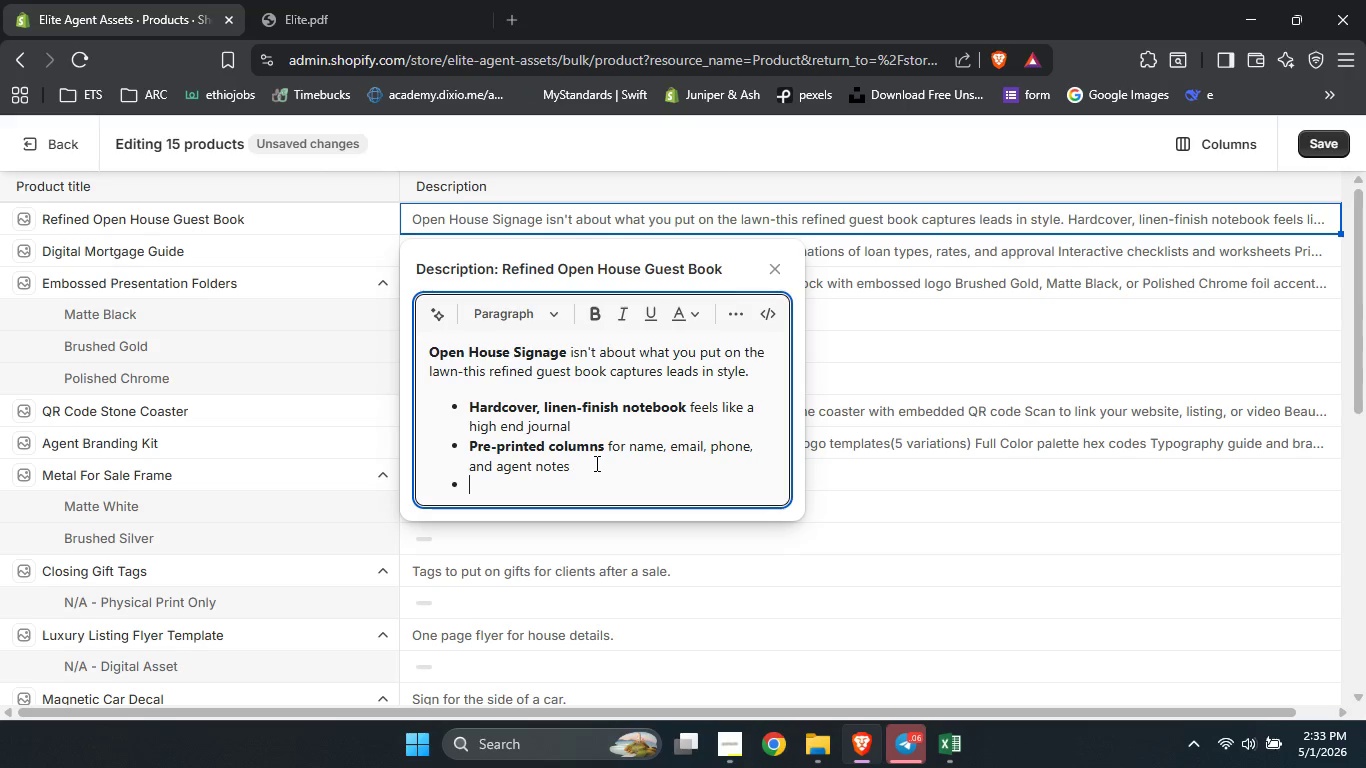 
type(Foil stamping option fo)
 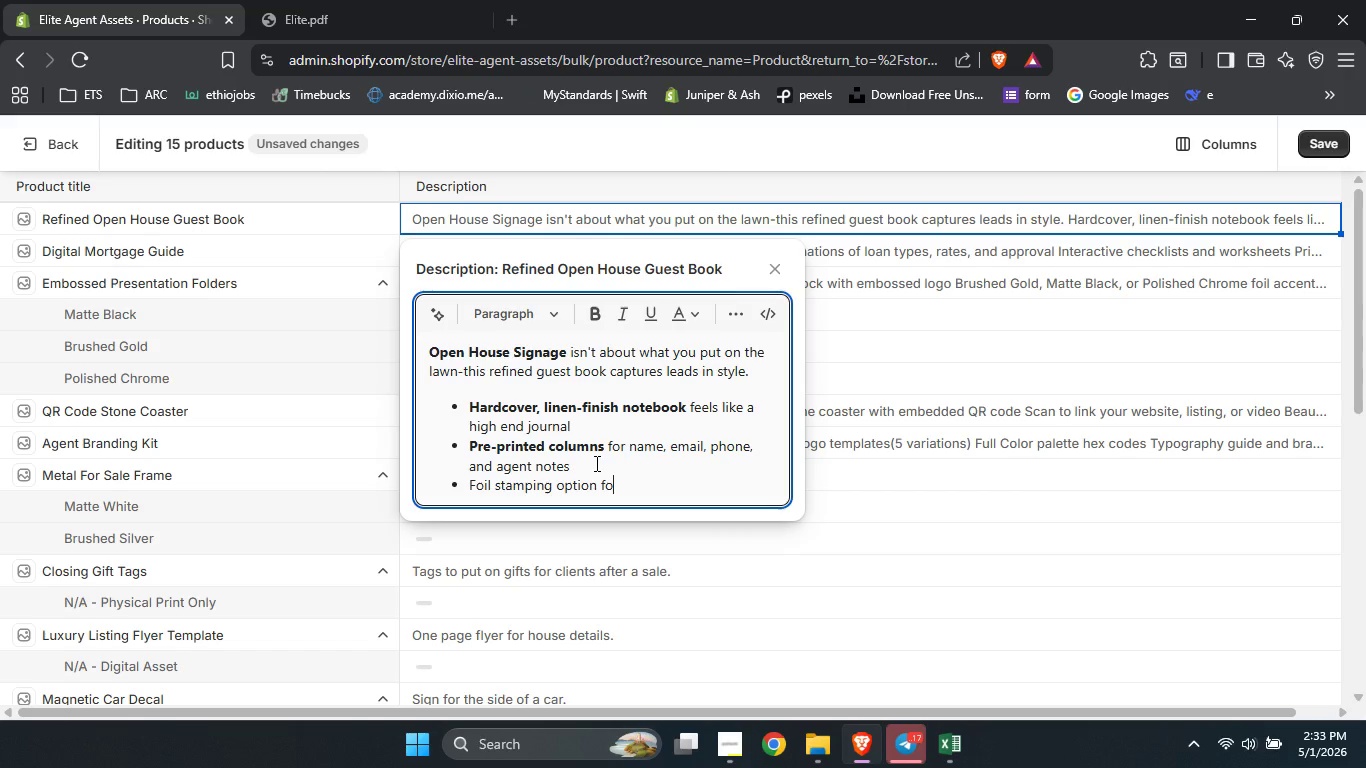 
type(r your agency name on the vo)
key(Backspace)
key(Backspace)
type(cover)
 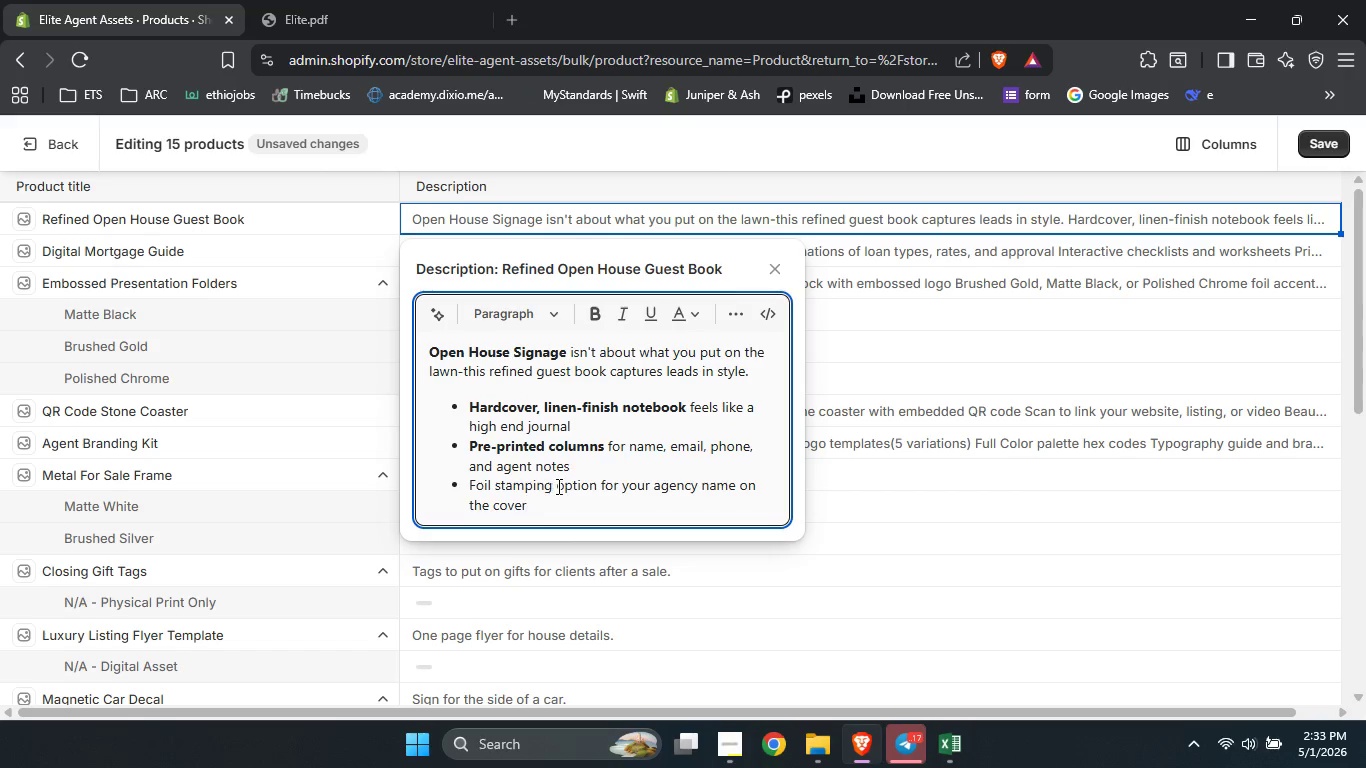 
left_click_drag(start_coordinate=[598, 483], to_coordinate=[464, 484])
 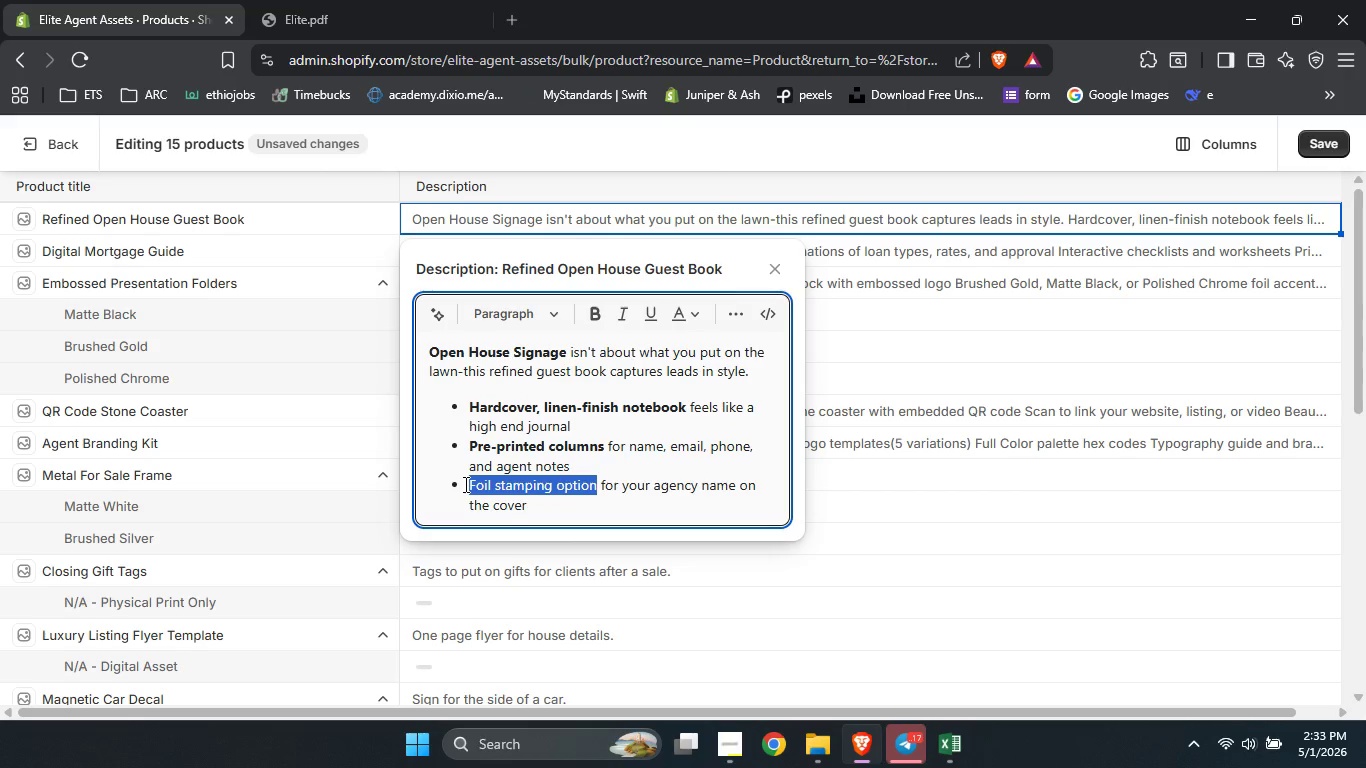 
key(Control+B)
 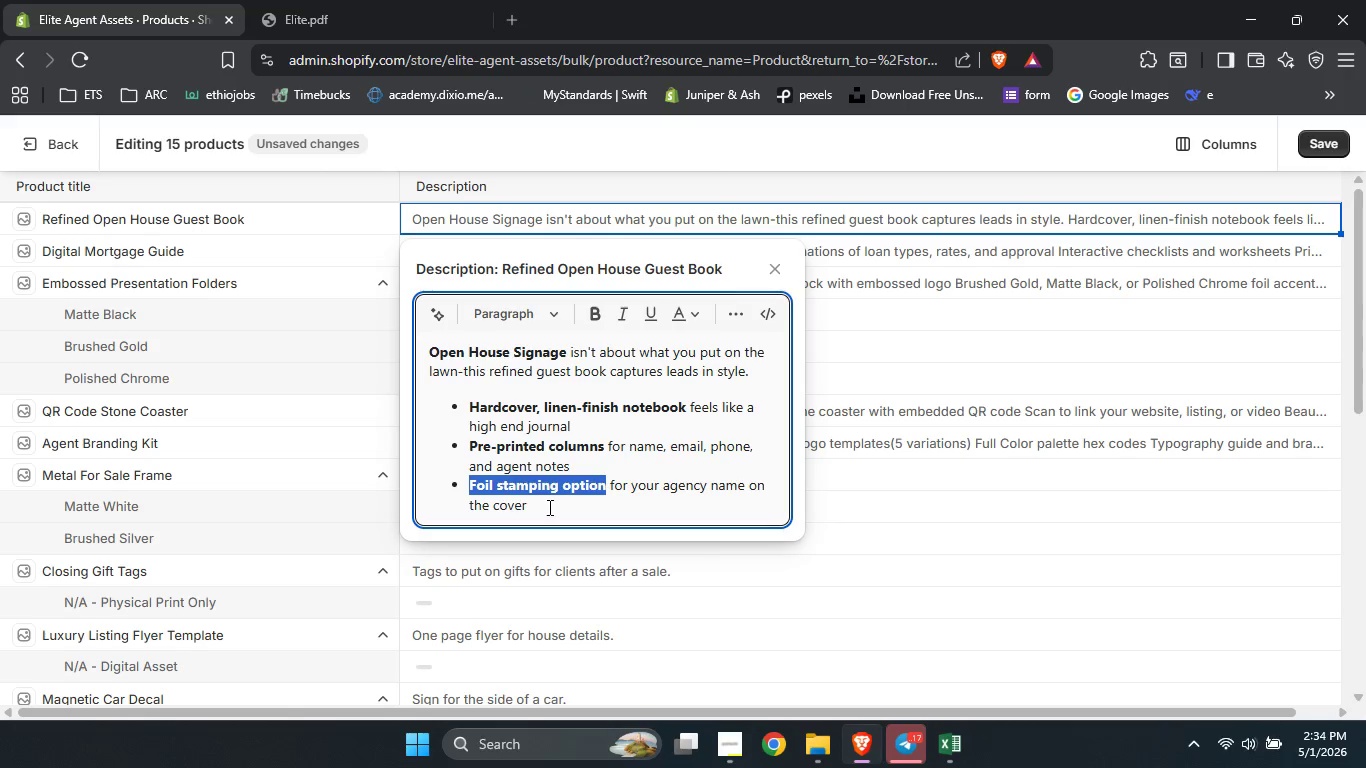 
left_click([548, 505])
 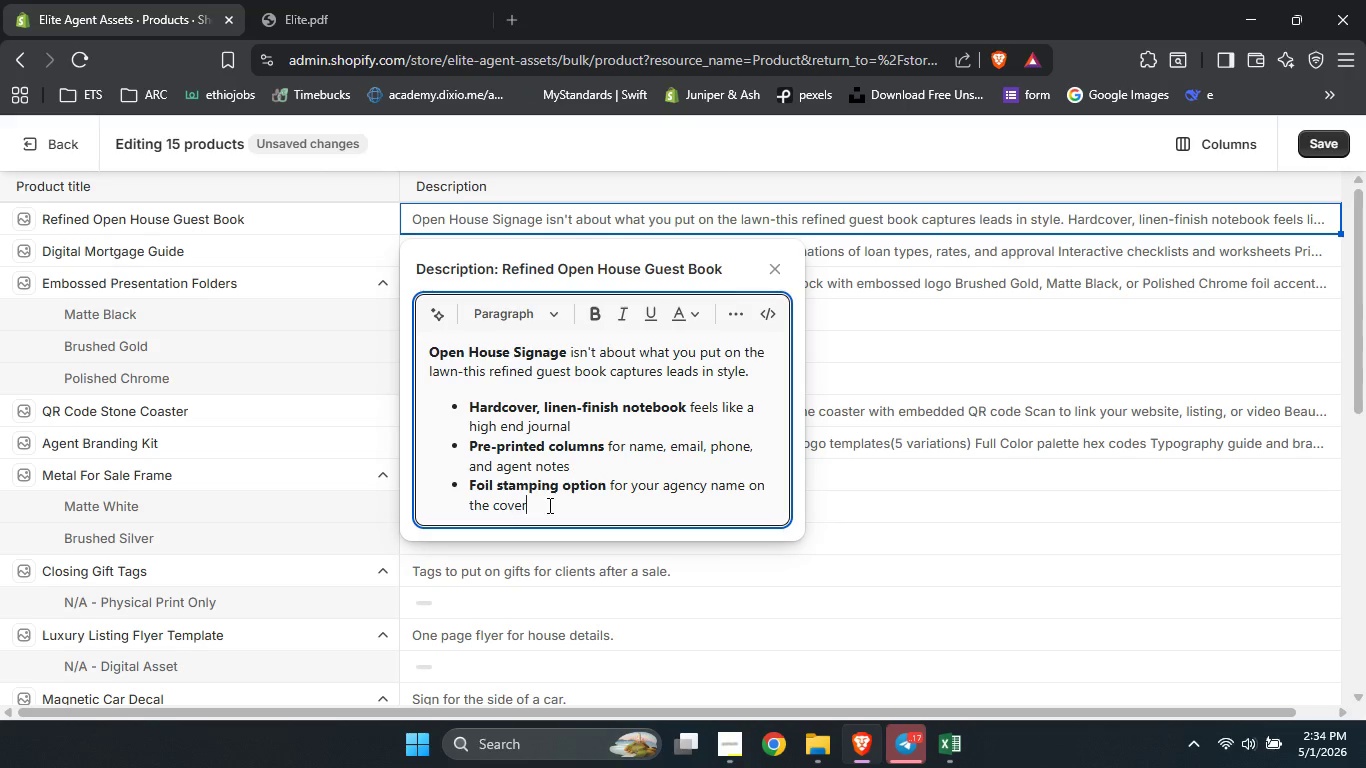 
key(Enter)
 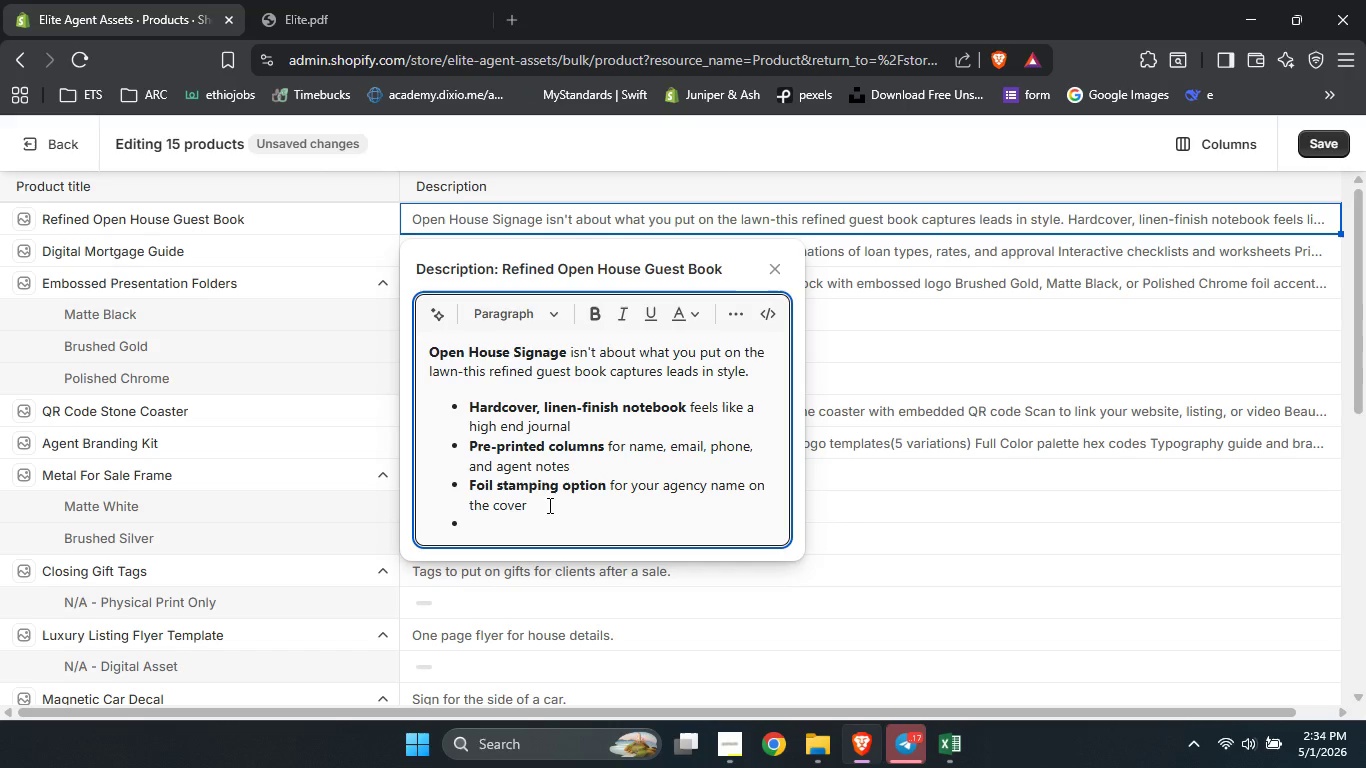 
type(100 pages enough )
 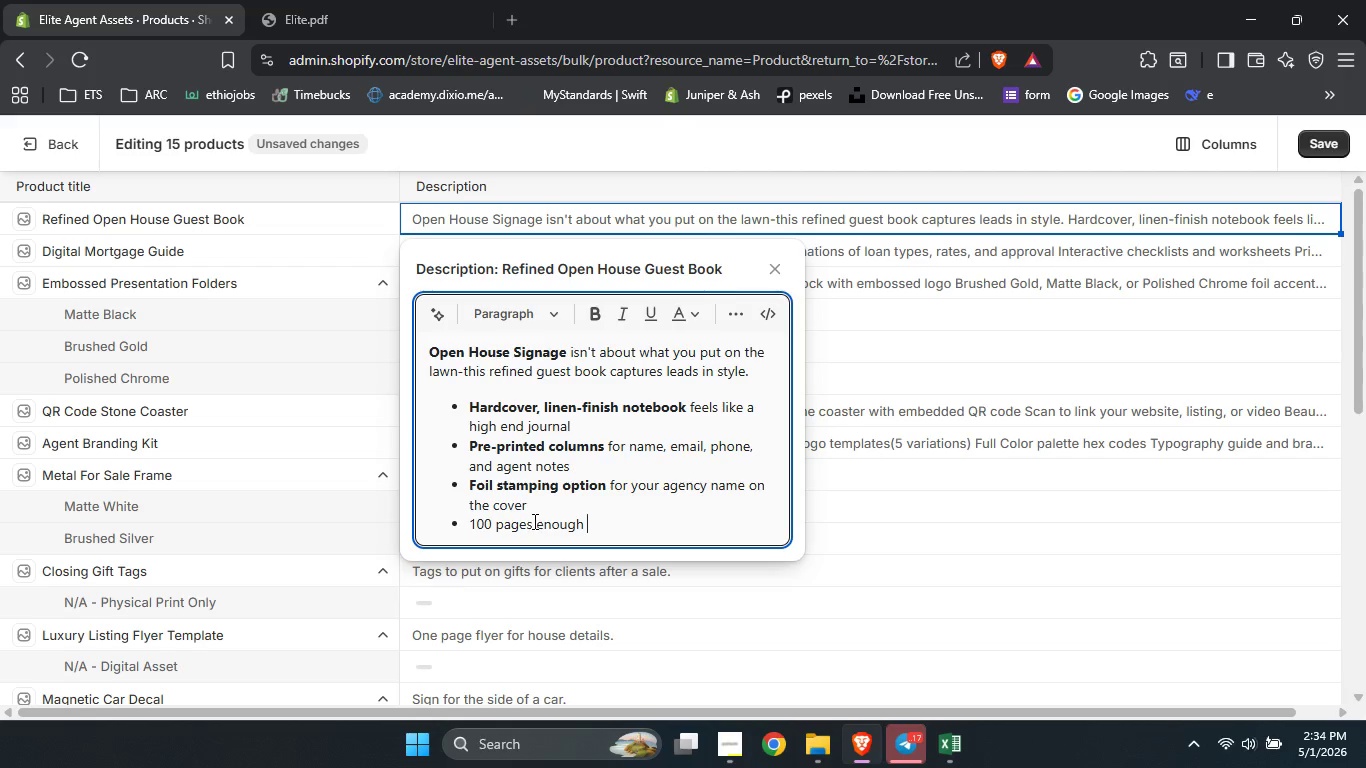 
left_click_drag(start_coordinate=[532, 521], to_coordinate=[472, 524])
 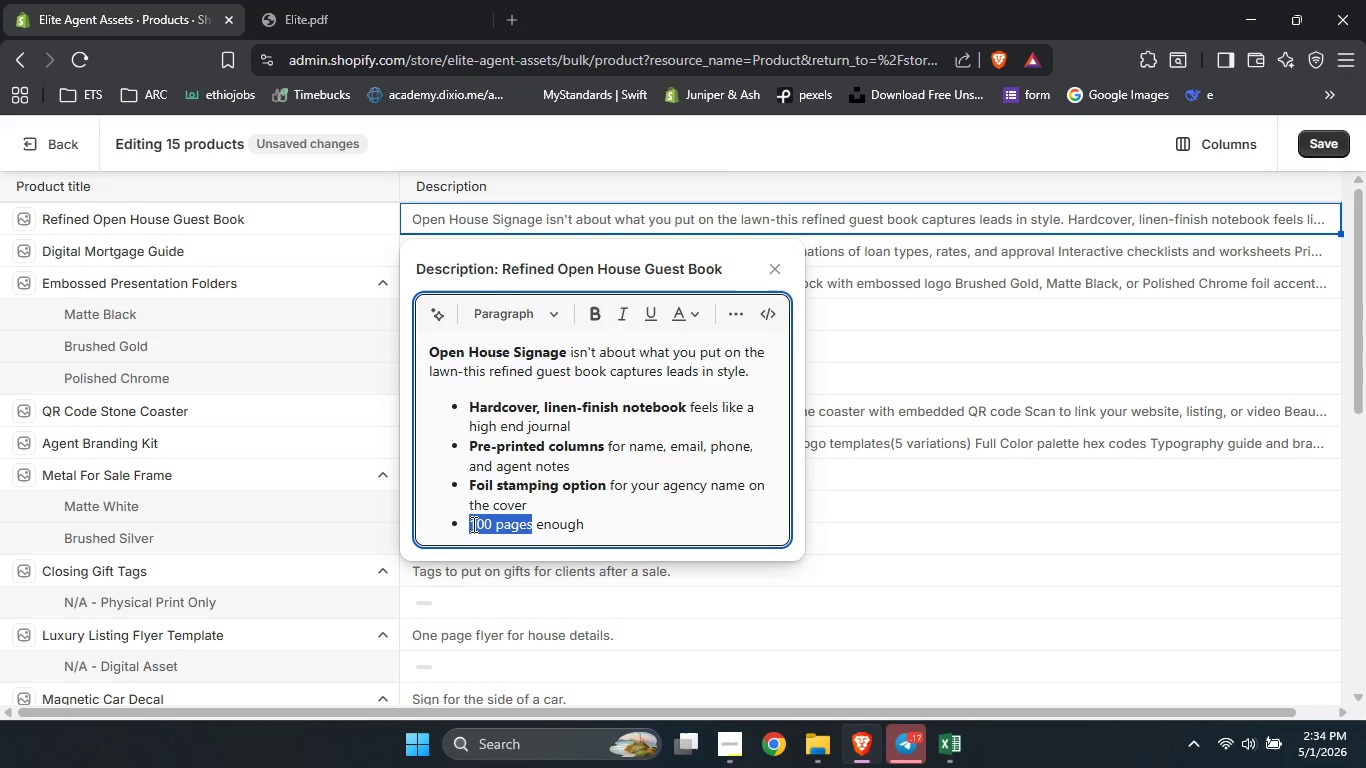 
key(Control+B)
 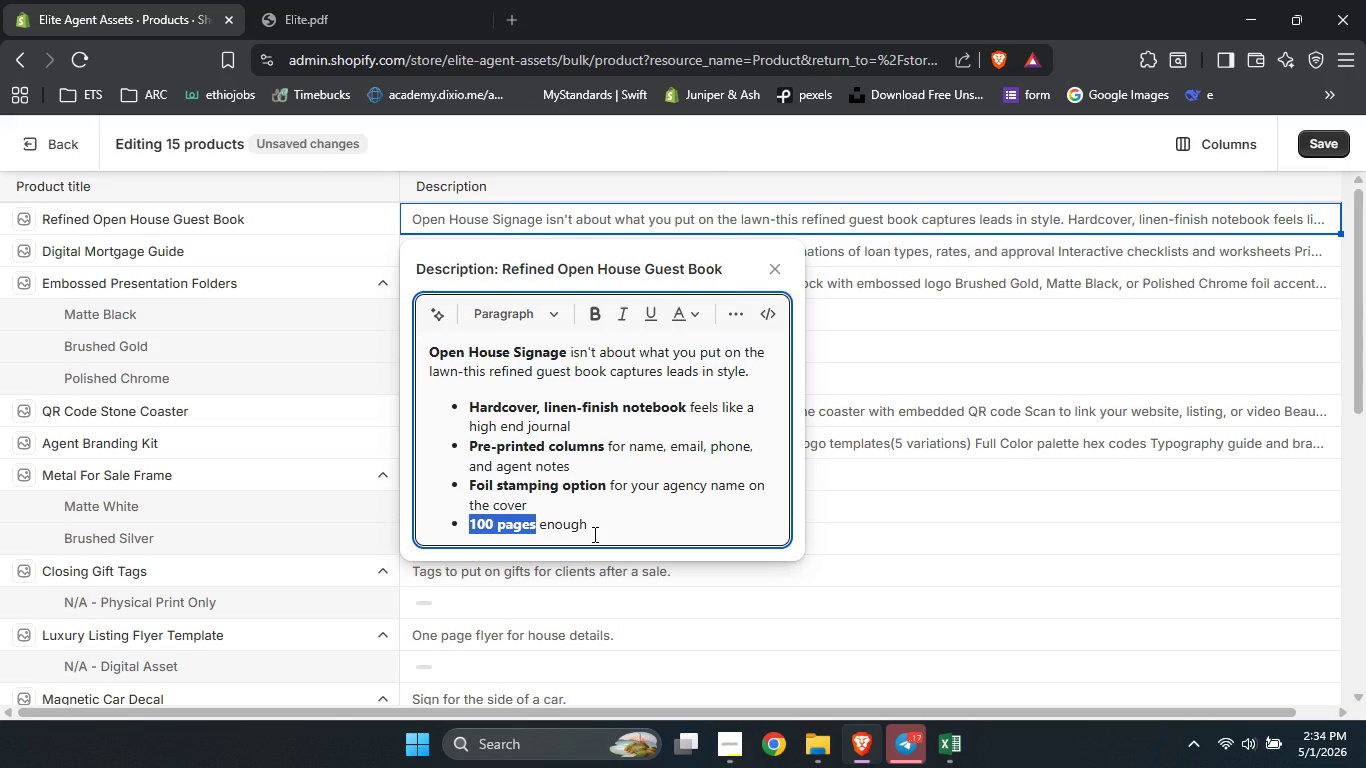 
left_click([593, 525])
 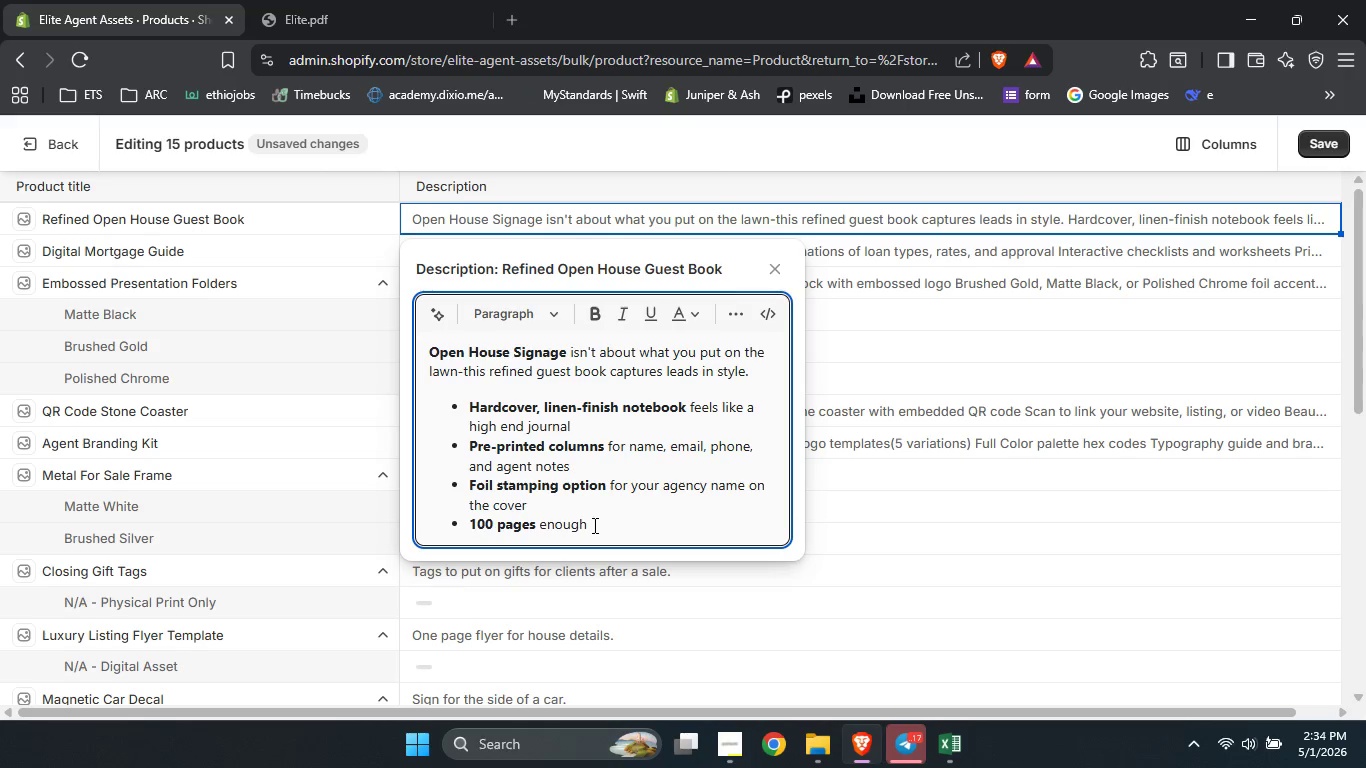 
type(for doz)
key(Backspace)
type(zens of open houses)
 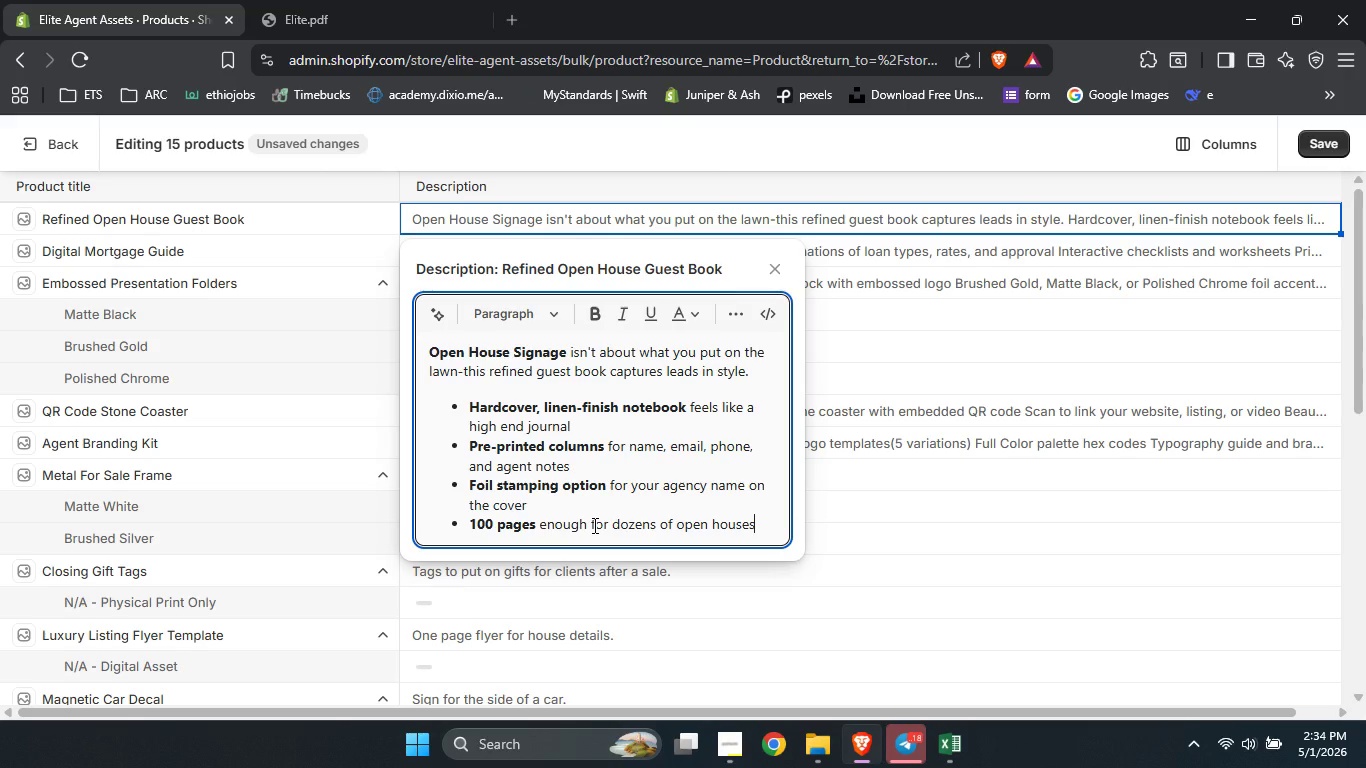 
key(Enter)
 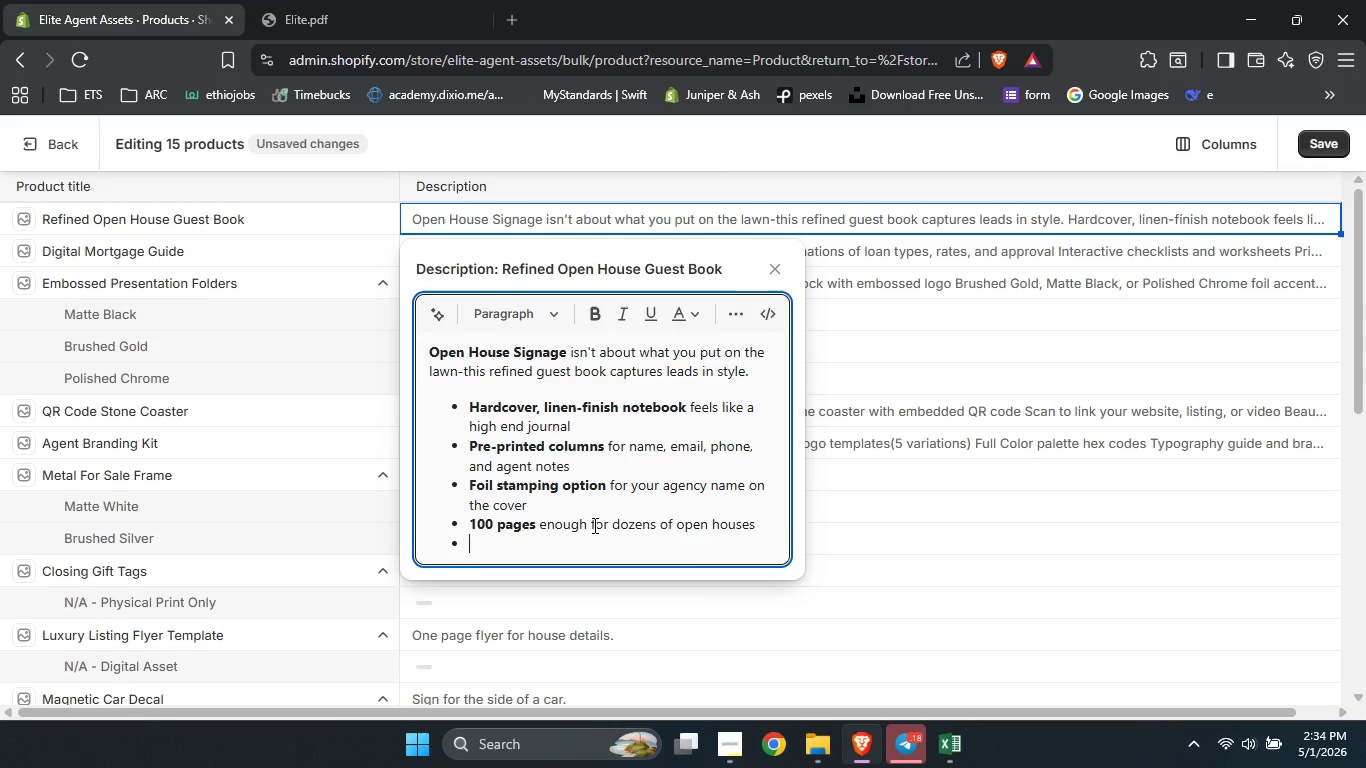 
key(Enter)
 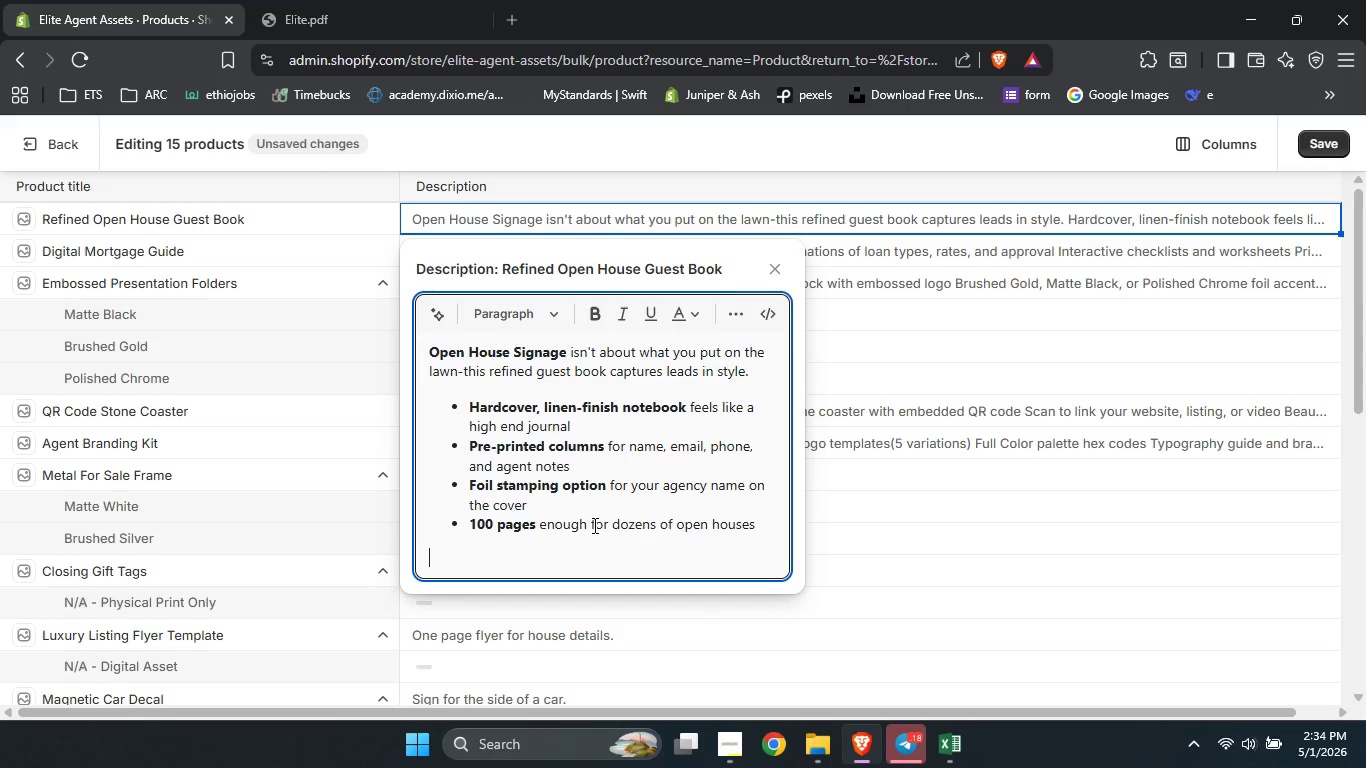 
type(Par )
key(Backspace)
key(Backspace)
type(ir your open house signage with a guest book that says "luxury" from the front door )
key(Backspace)
type(. Order today and never lose a lead ad)
key(Backspace)
type(gain.)
 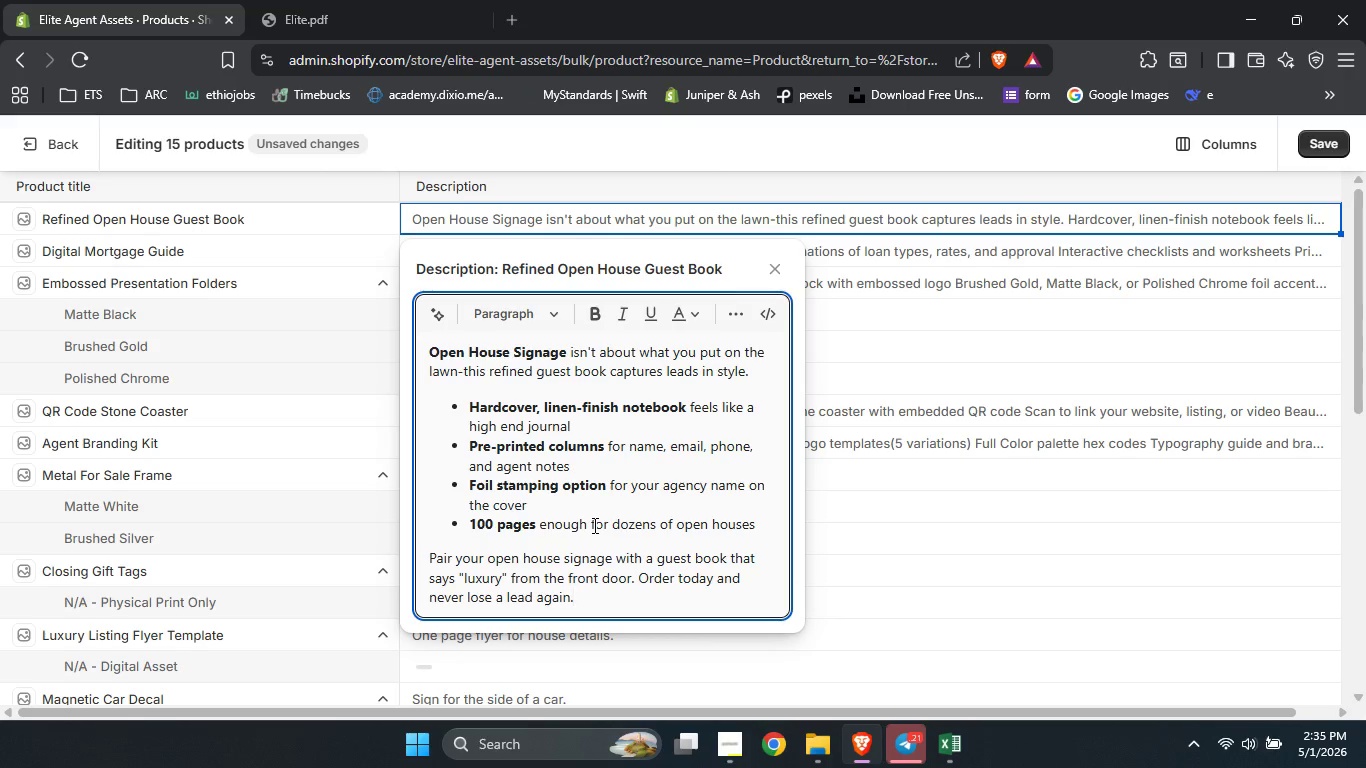 
wait(7.0)
 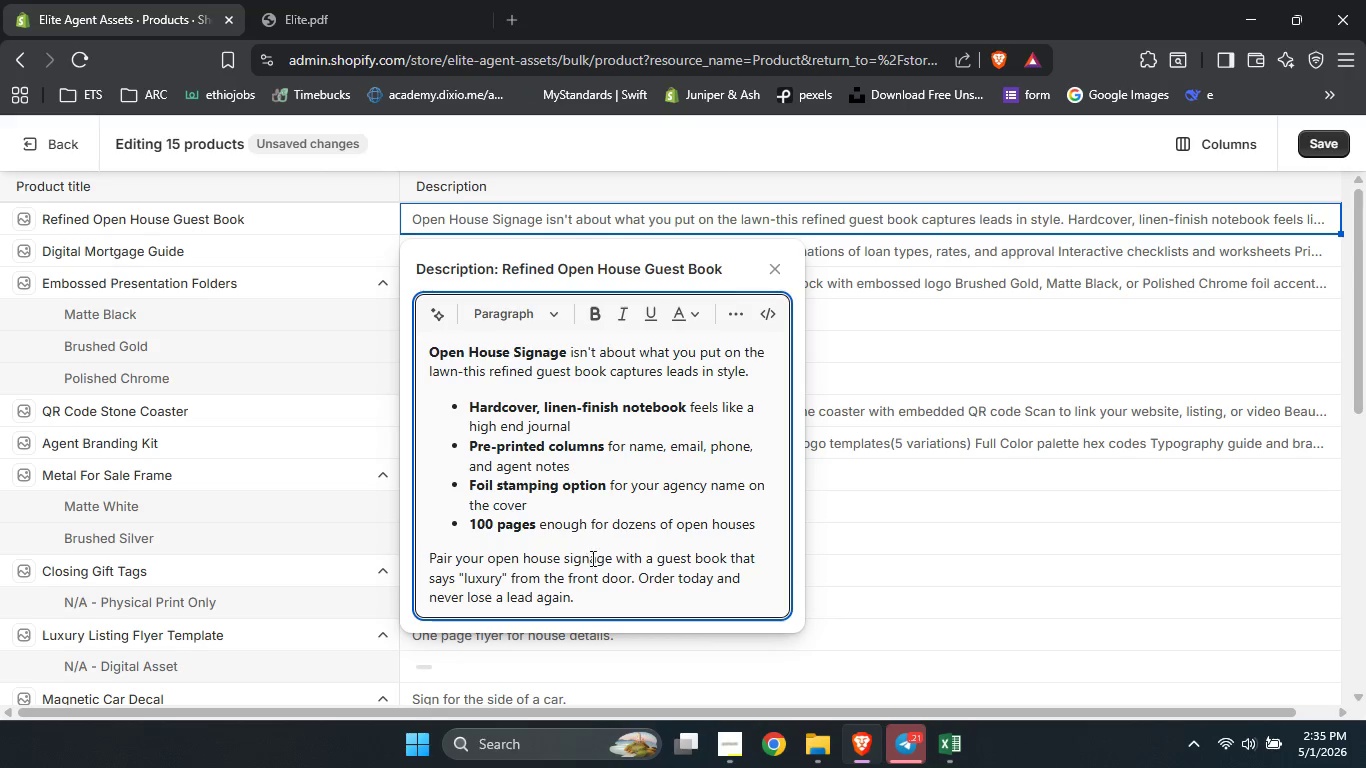 
left_click_drag(start_coordinate=[487, 558], to_coordinate=[609, 558])
 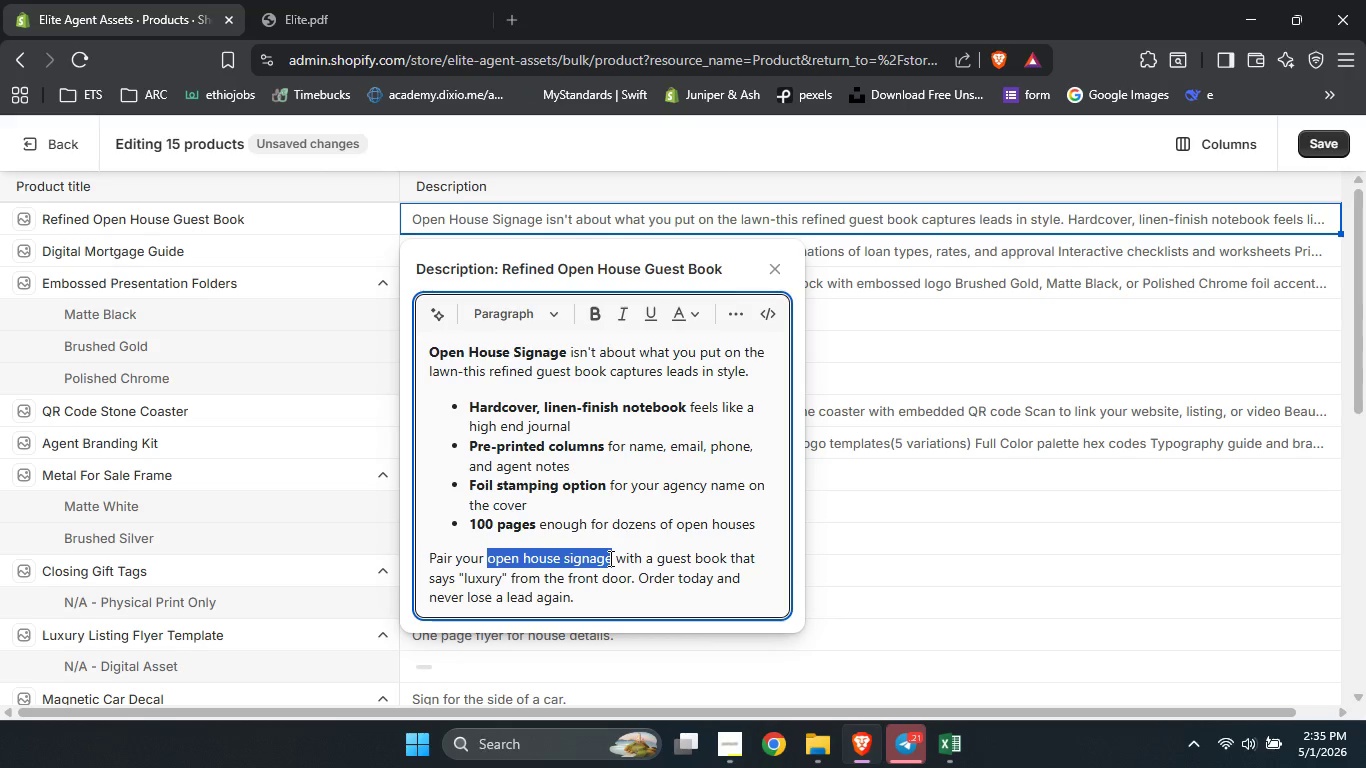 
key(Control+B)
 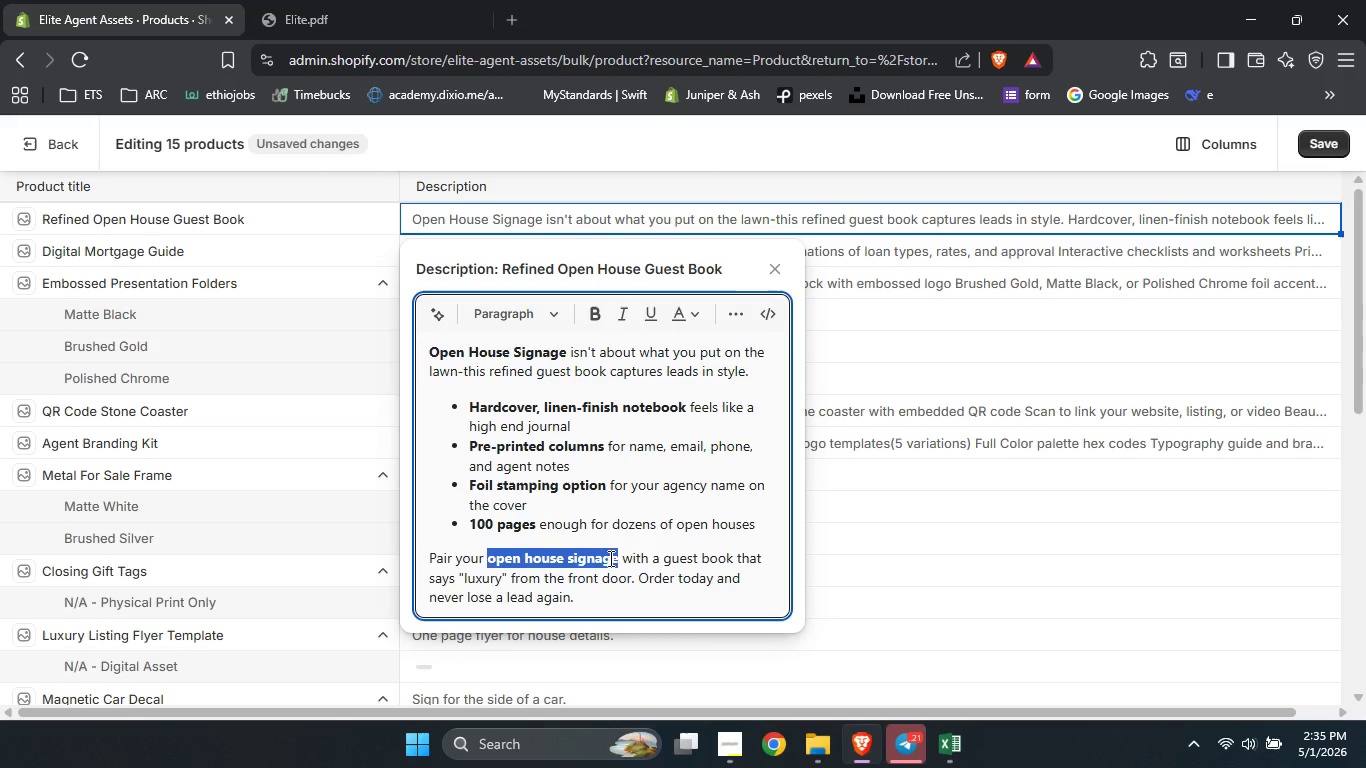 
left_click([609, 558])
 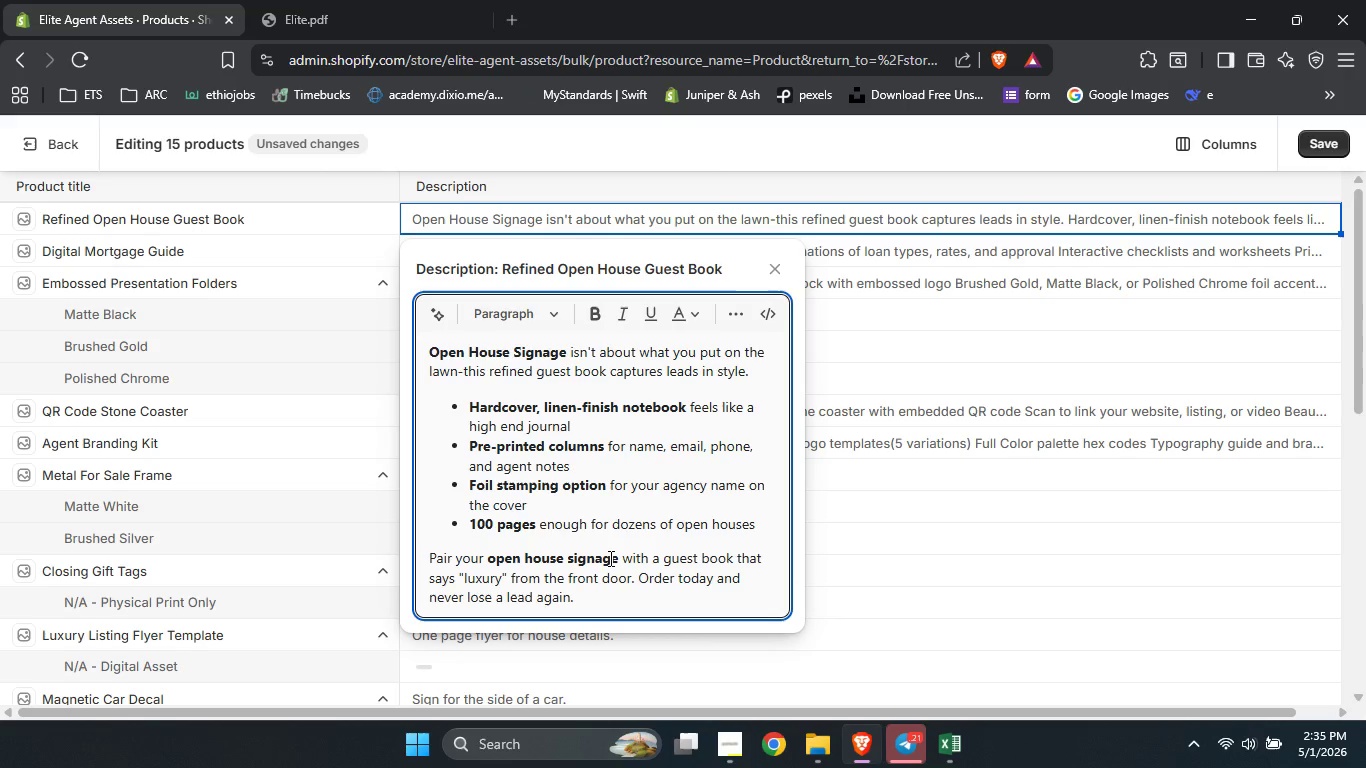 
scroll: coordinate [609, 558], scroll_direction: down, amount: 1.0
 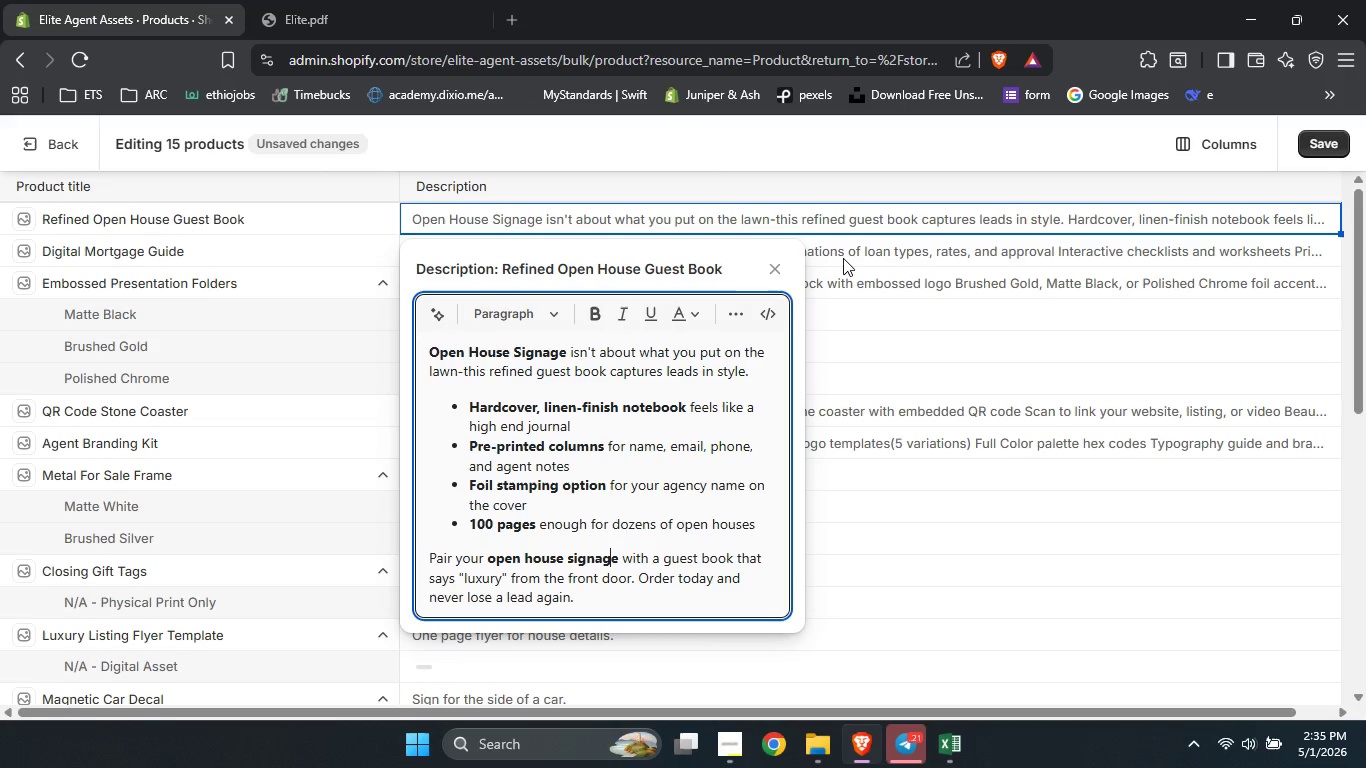 
left_click([843, 250])
 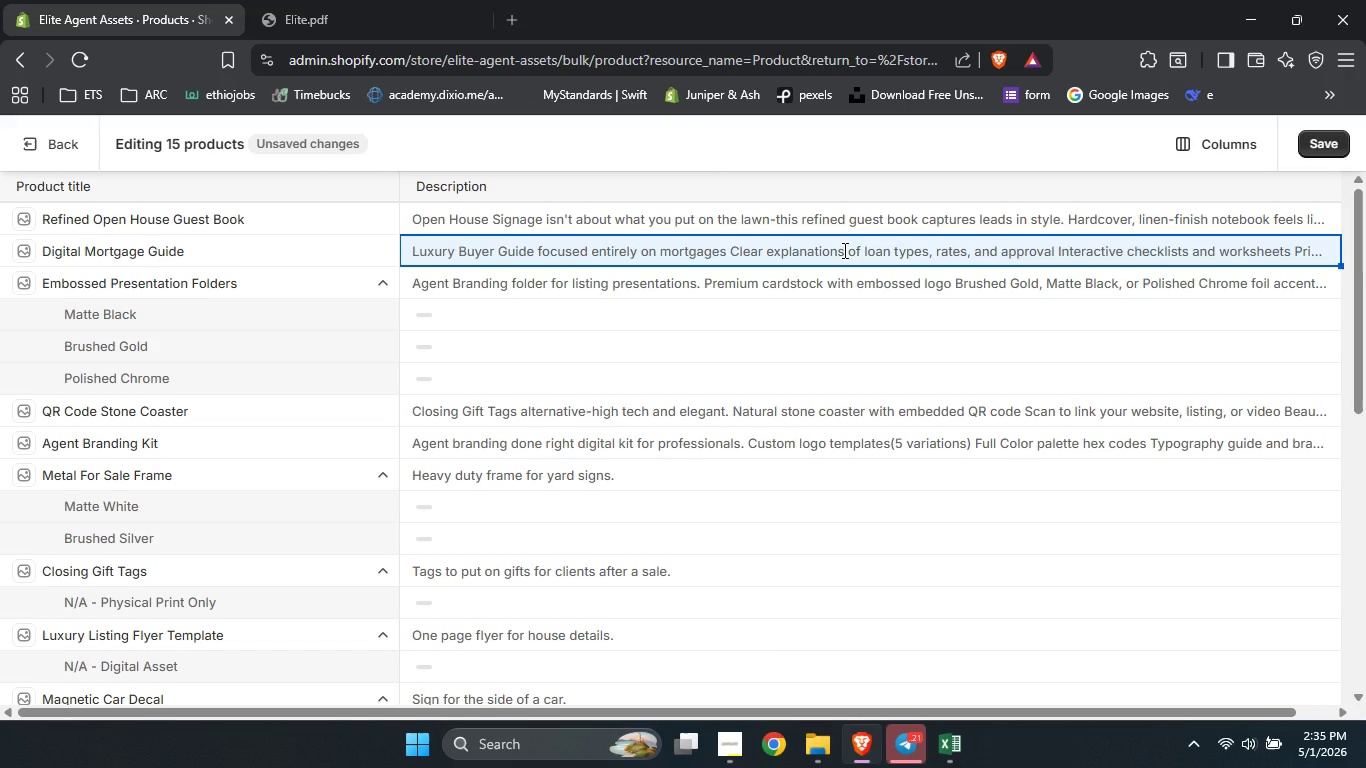 
wait(5.76)
 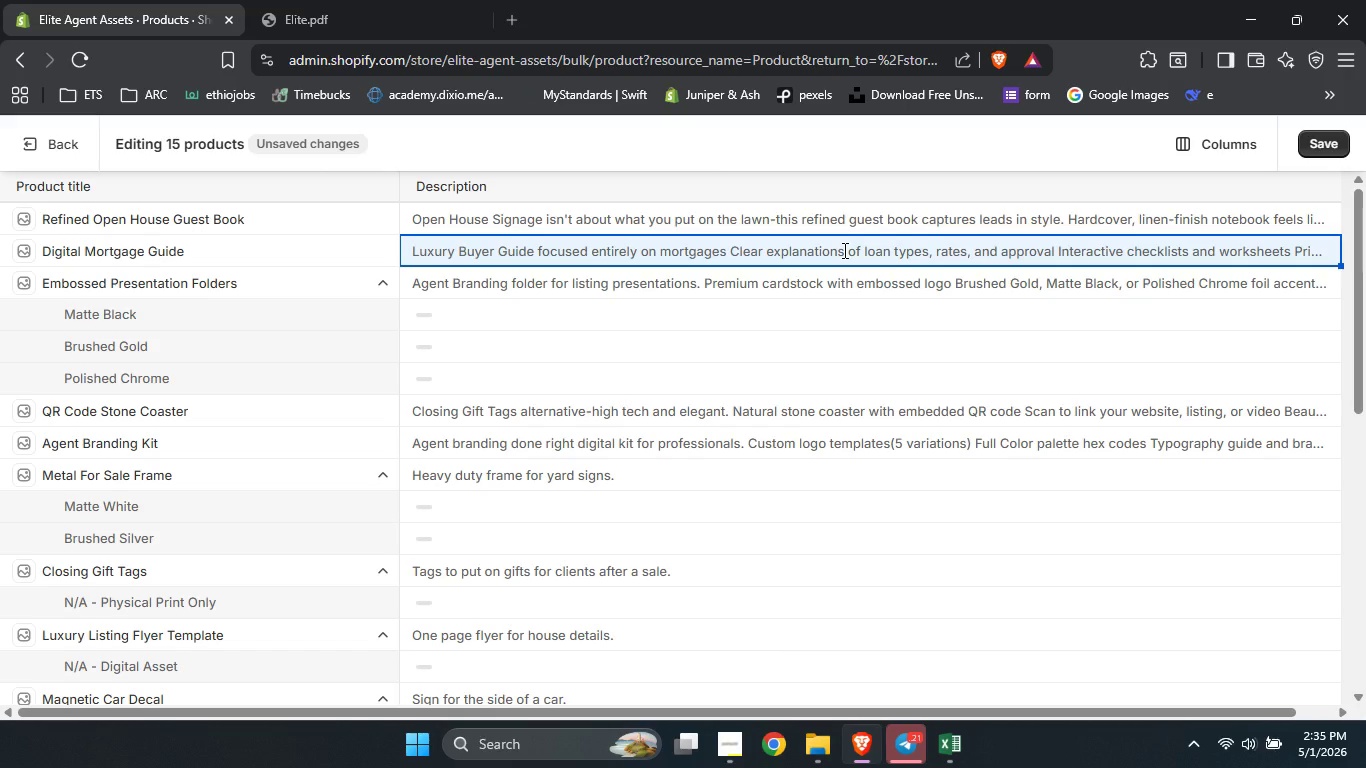 
left_click([843, 250])
 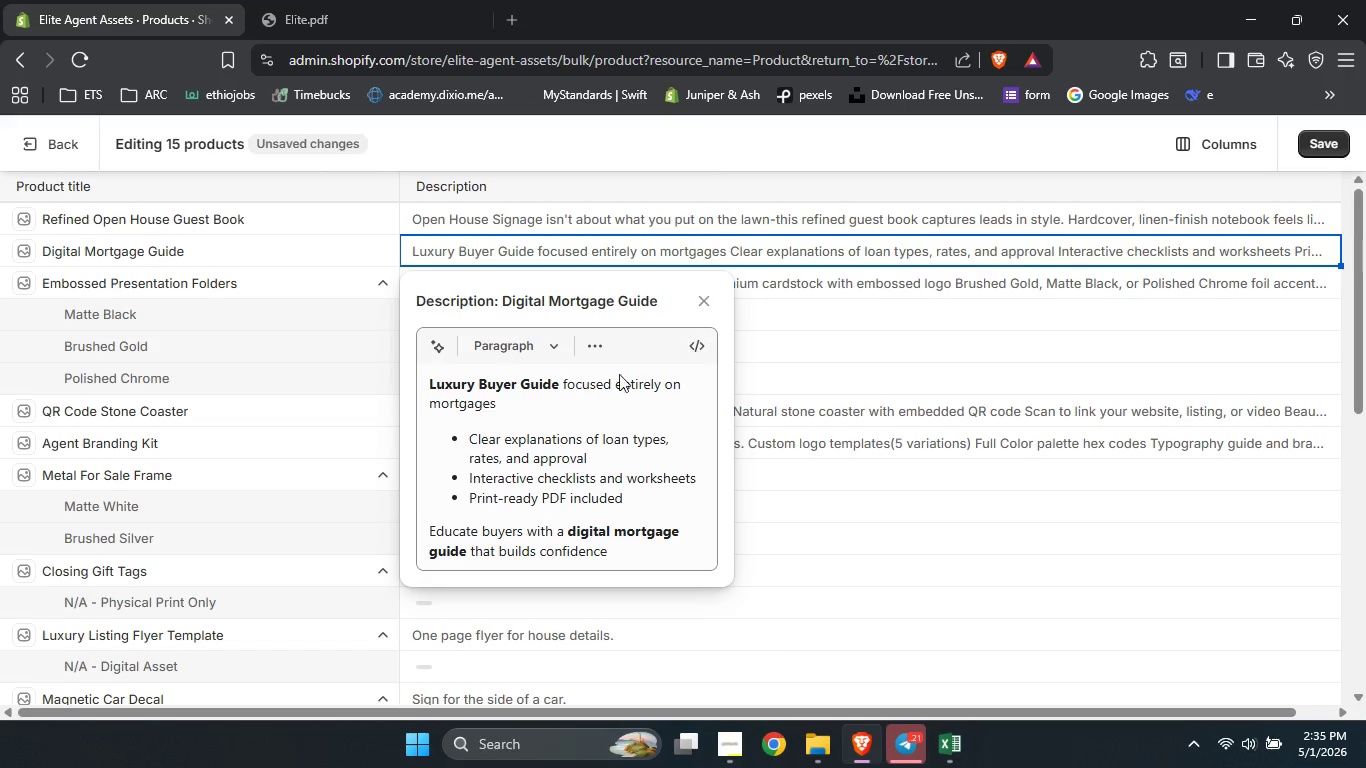 
left_click([594, 421])
 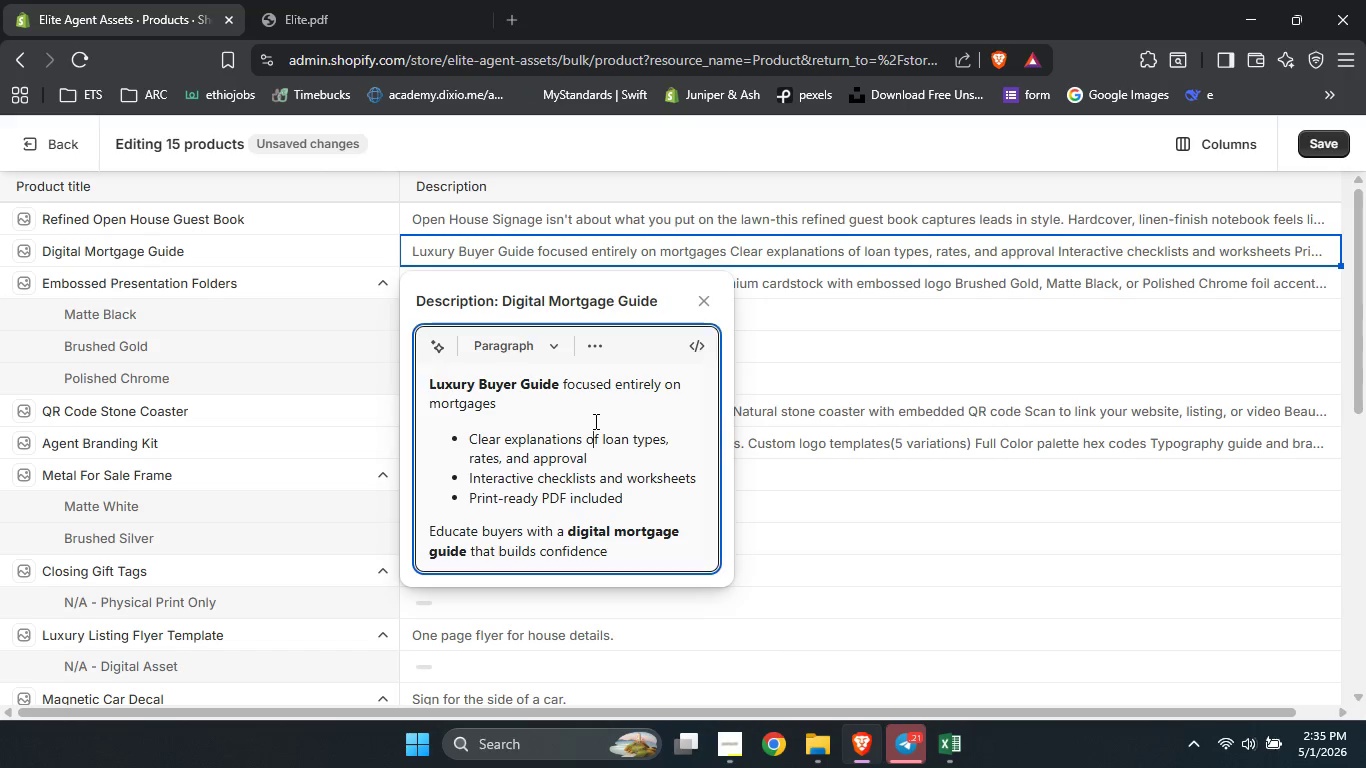 
key(Control+A)
 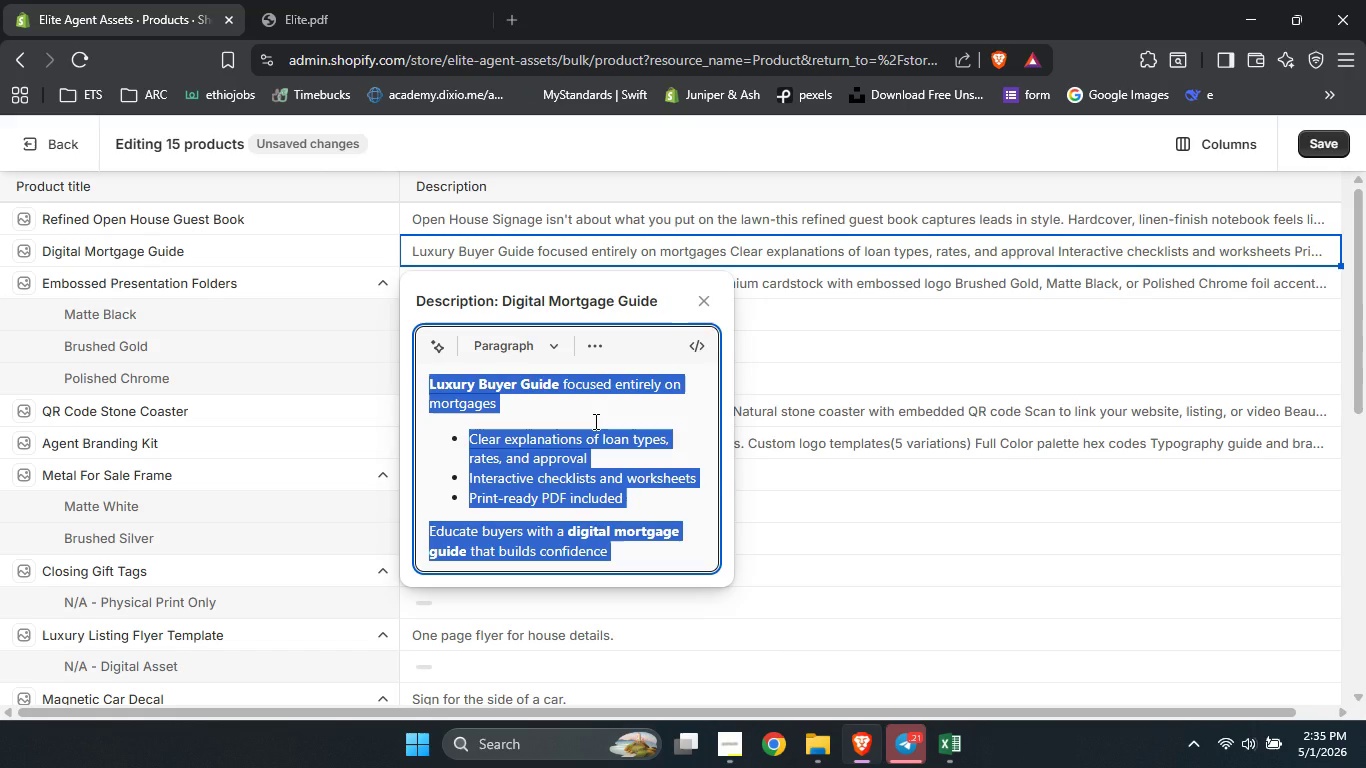 
left_click([577, 405])
 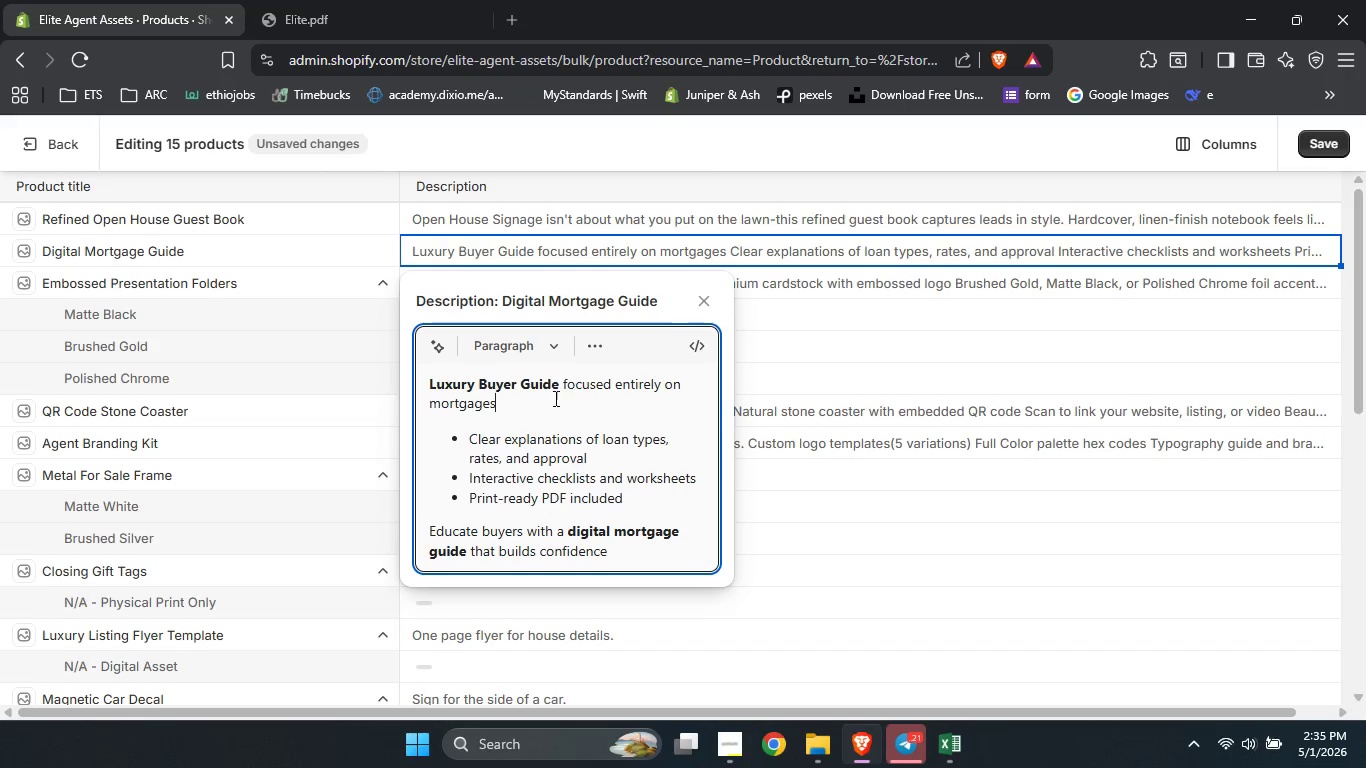 
double_click([464, 402])
 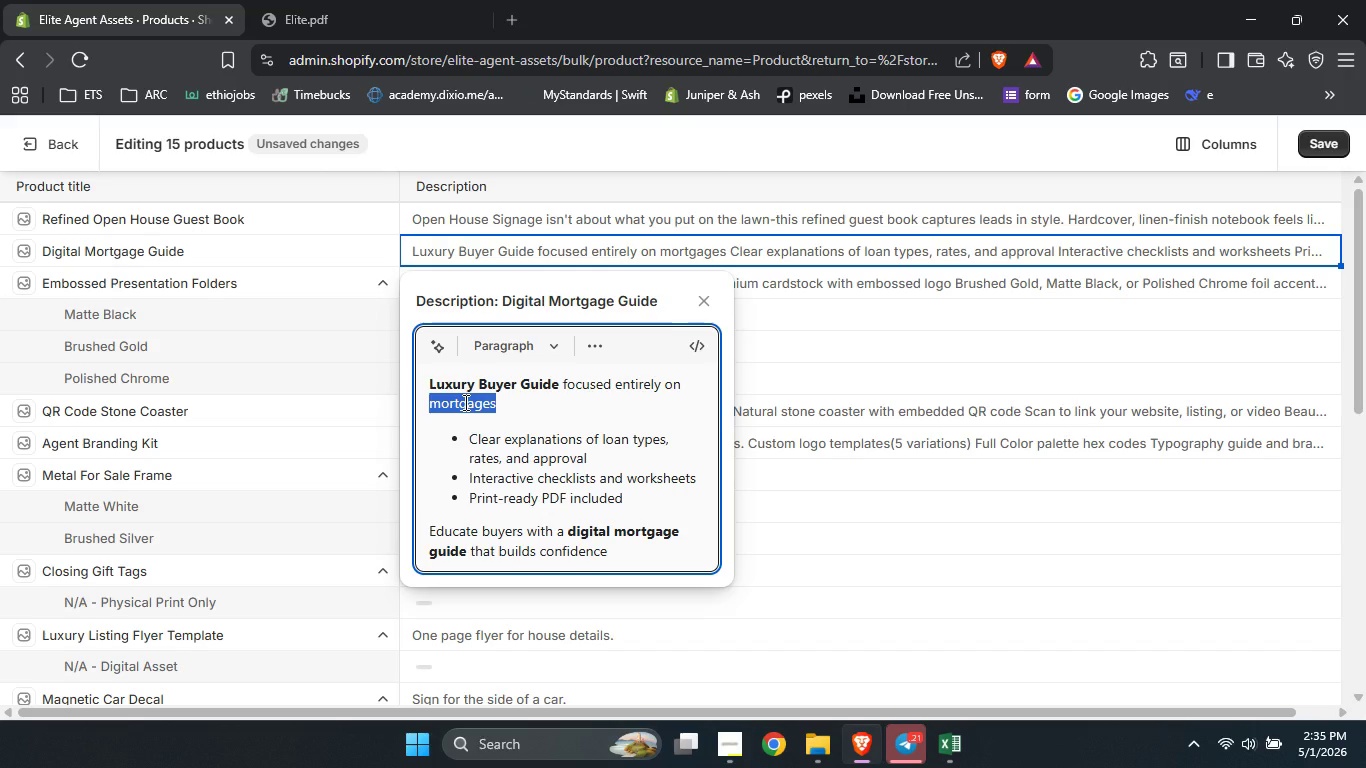 
type(financing - thos)
key(Backspace)
key(Backspace)
type(is digital mortag)
key(Backspace)
key(Backspace)
type(gage guid boo)
key(Backspace)
key(Backspace)
key(Backspace)
key(Backspace)
type(e demystifies home lons.)
 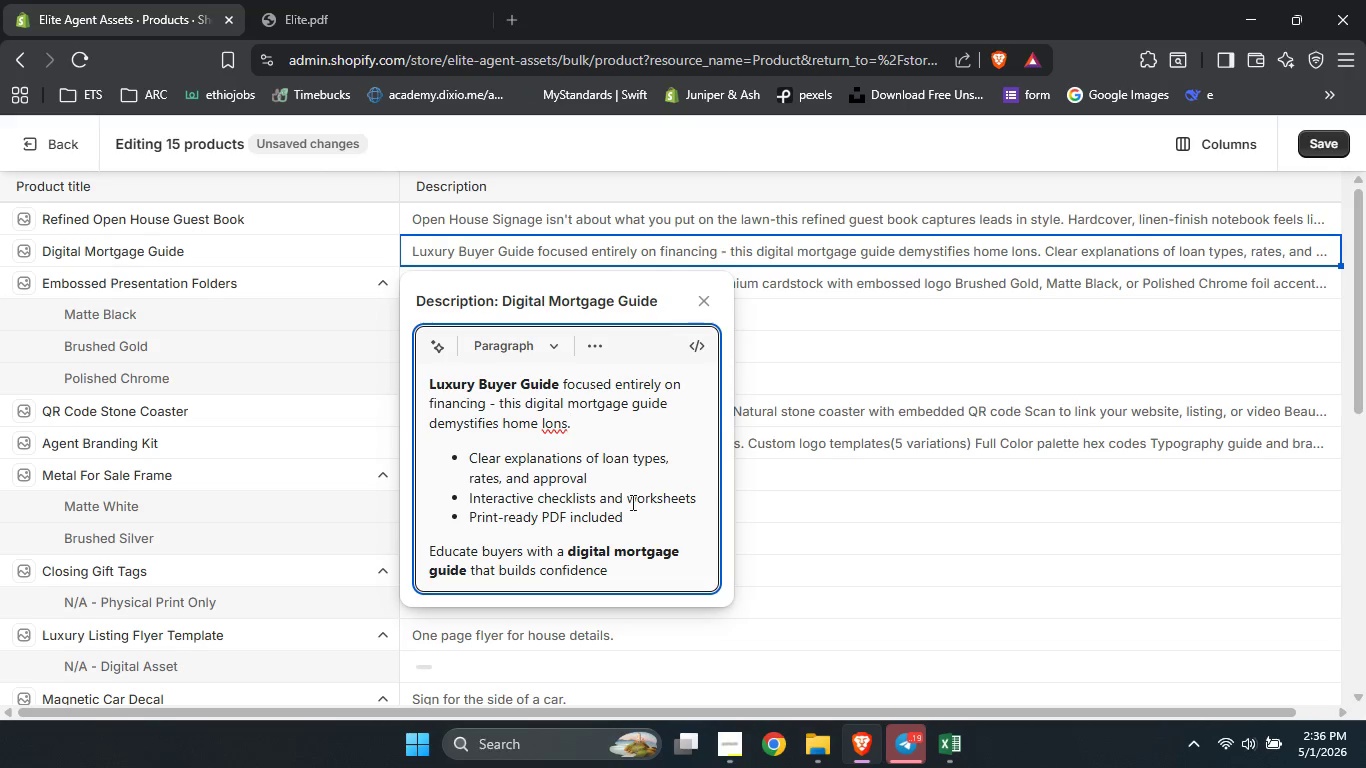 
left_click_drag(start_coordinate=[644, 520], to_coordinate=[473, 456])
 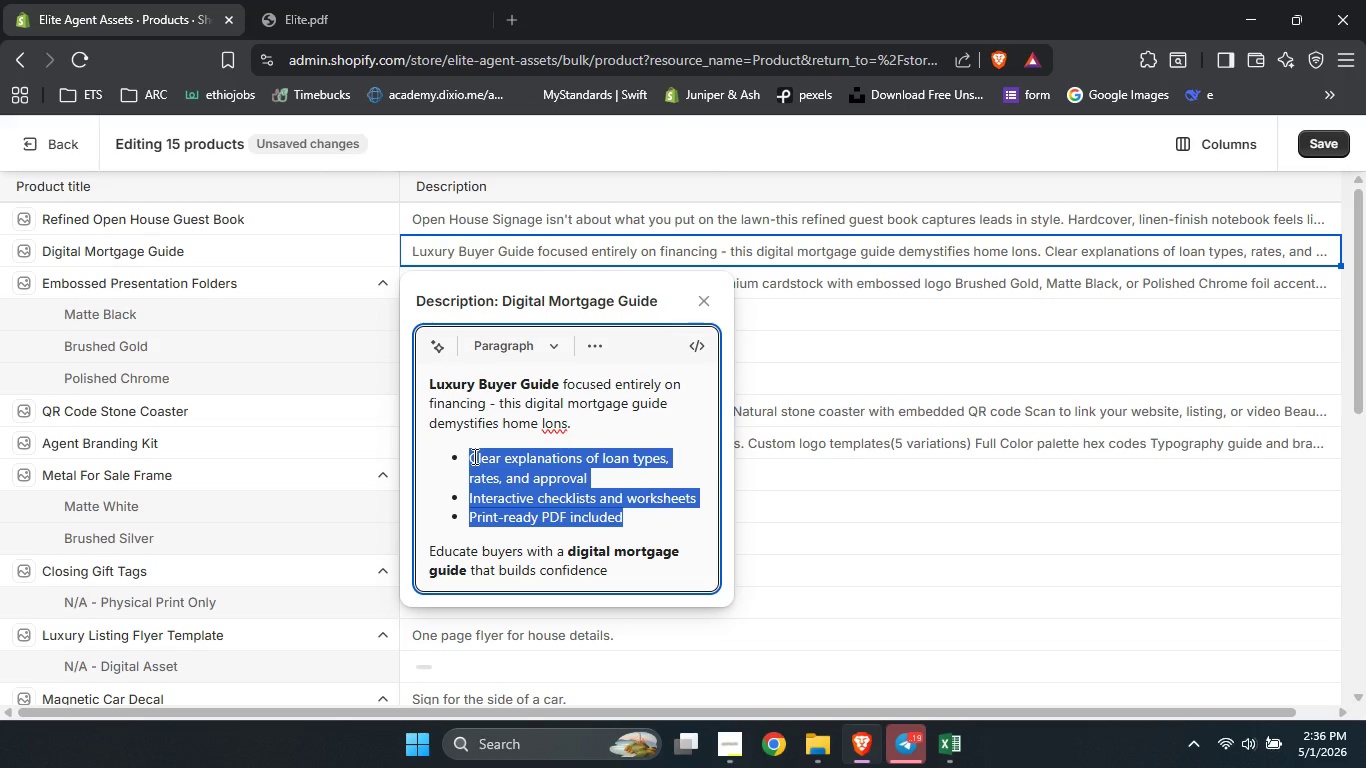 
hold_key(key=ShiftLeft, duration=0.58)
 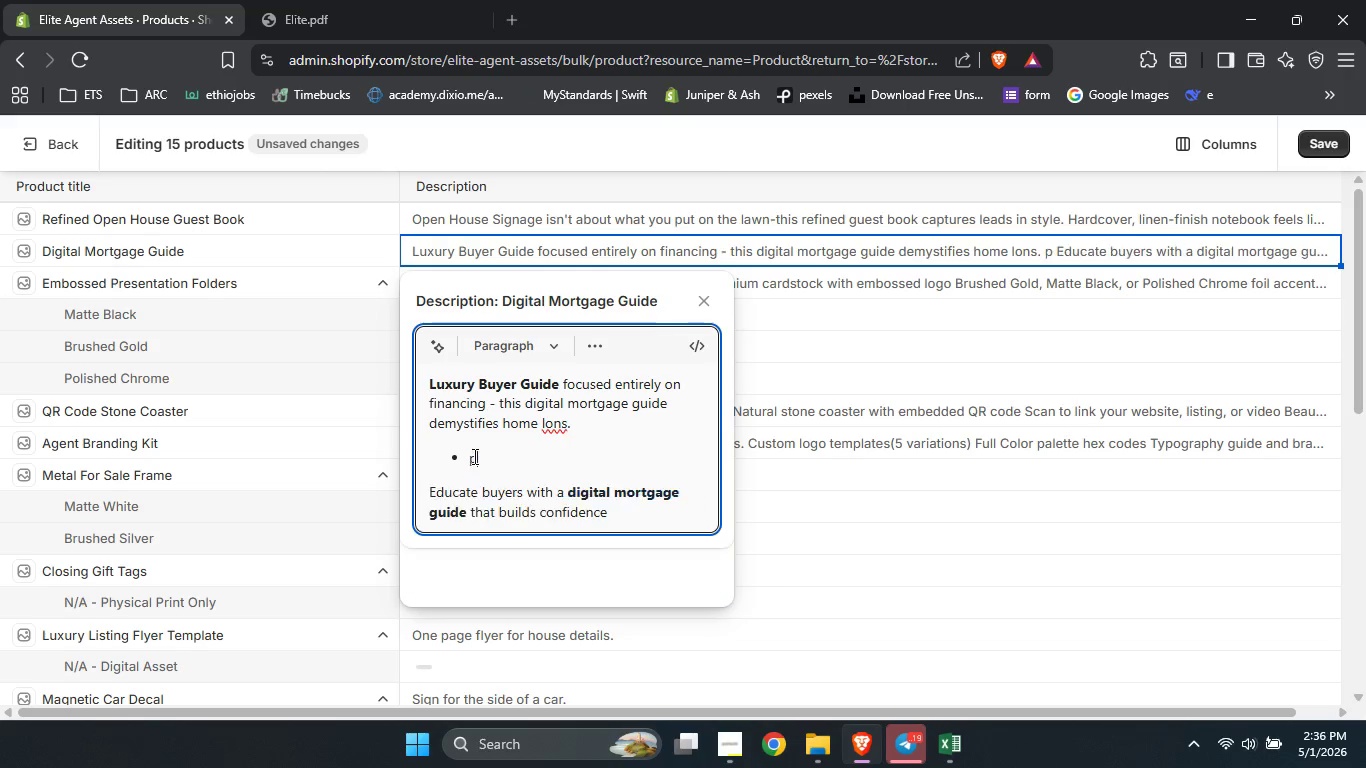 
type(plain-English )
 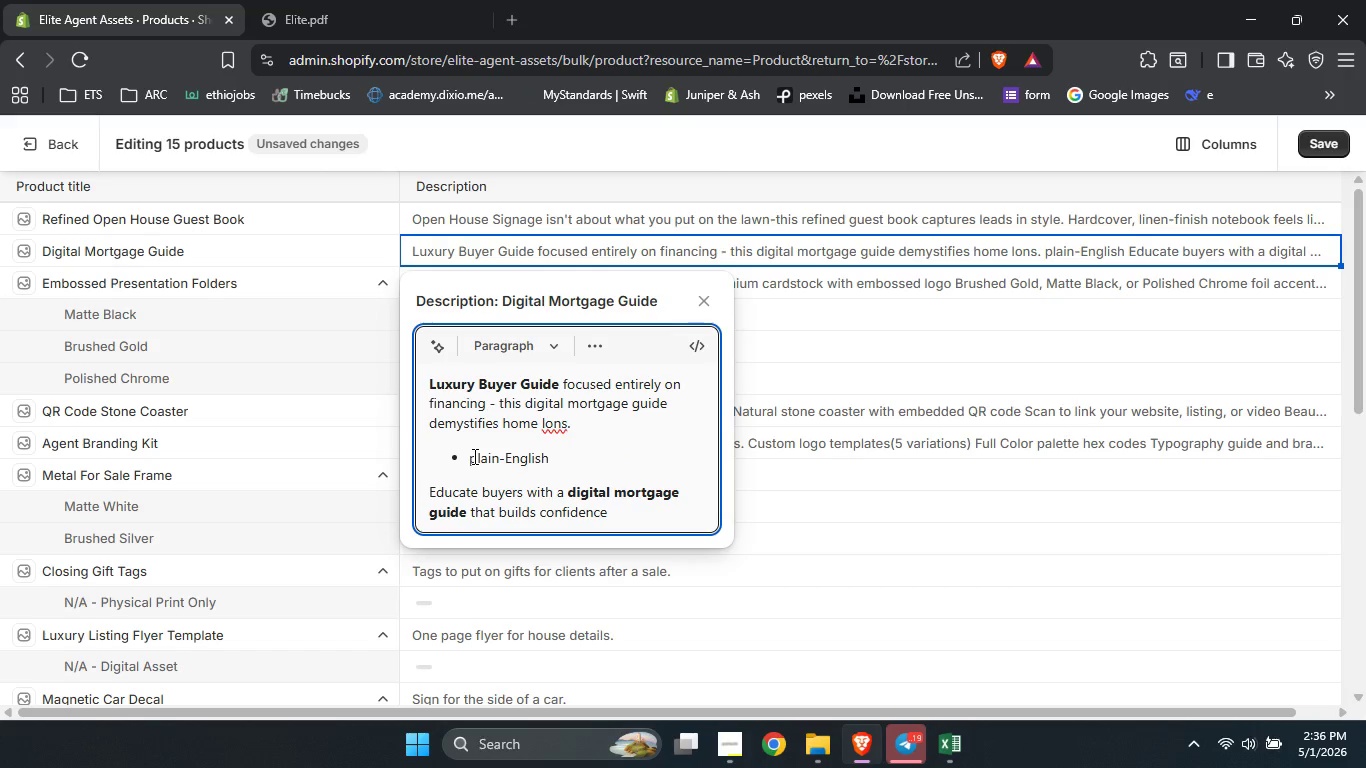 
left_click([473, 456])
 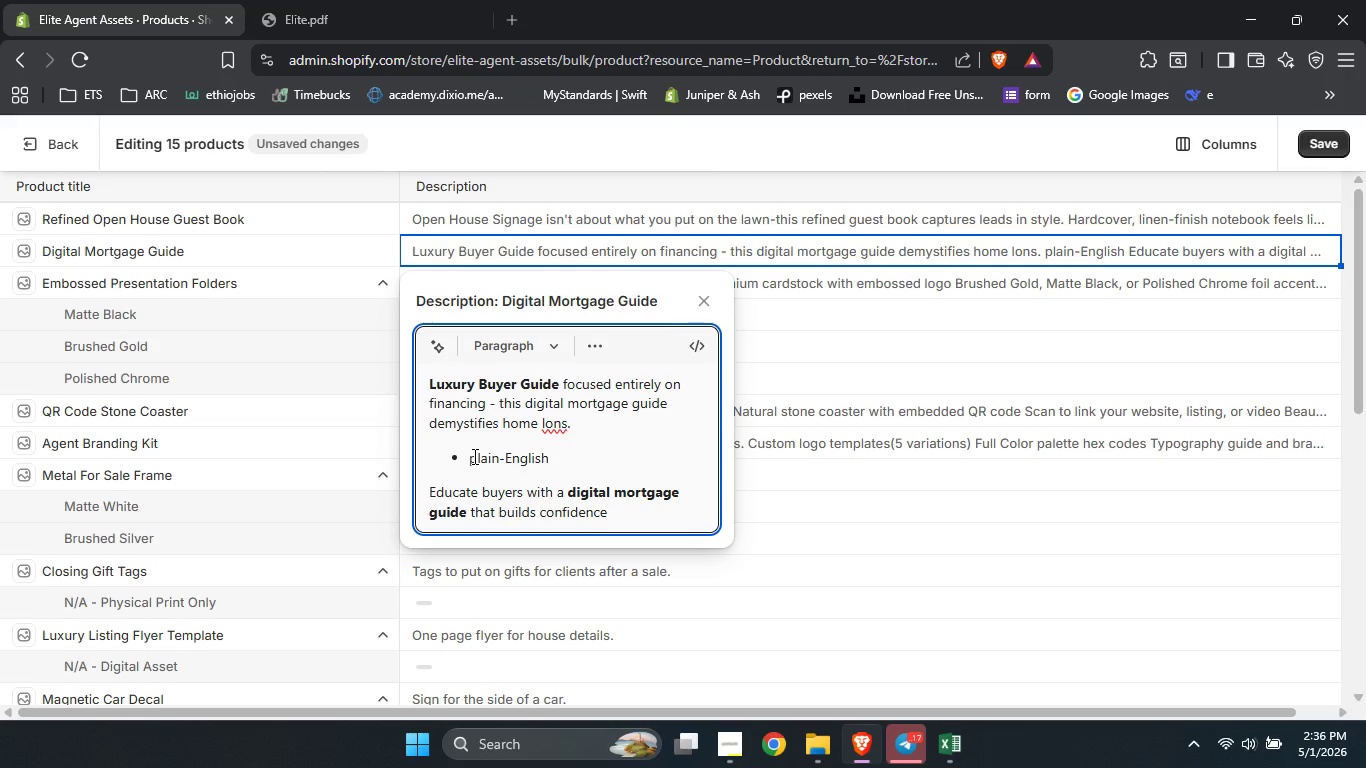 
key(Delete)
 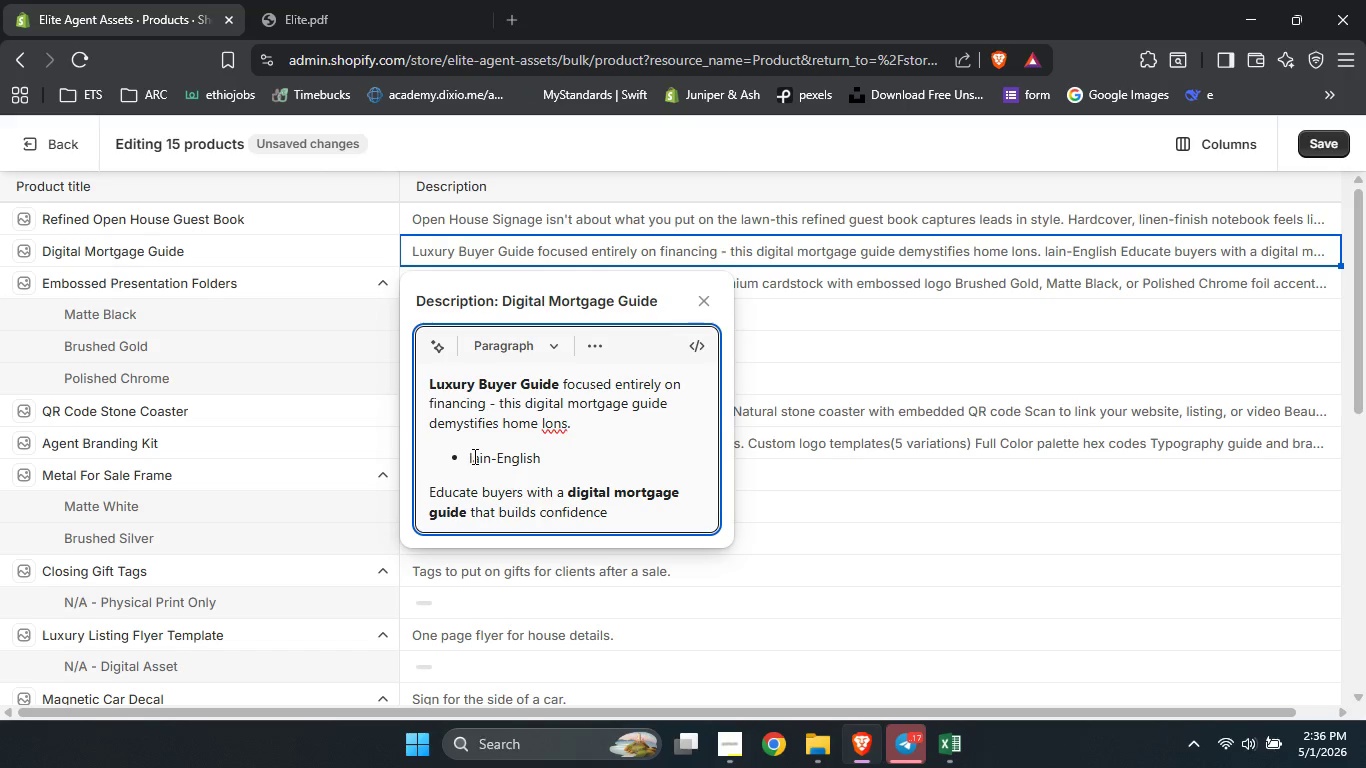 
key(Shift+P)
 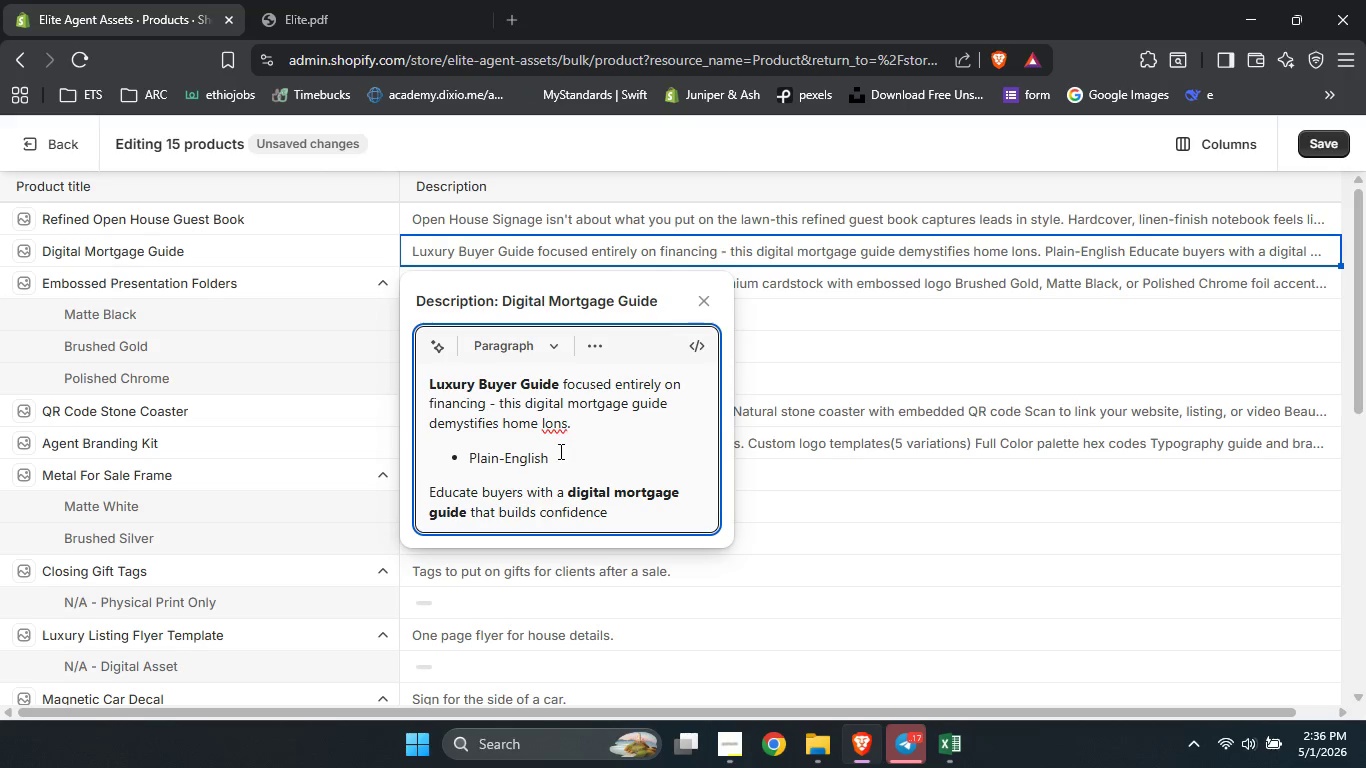 
left_click([562, 451])
 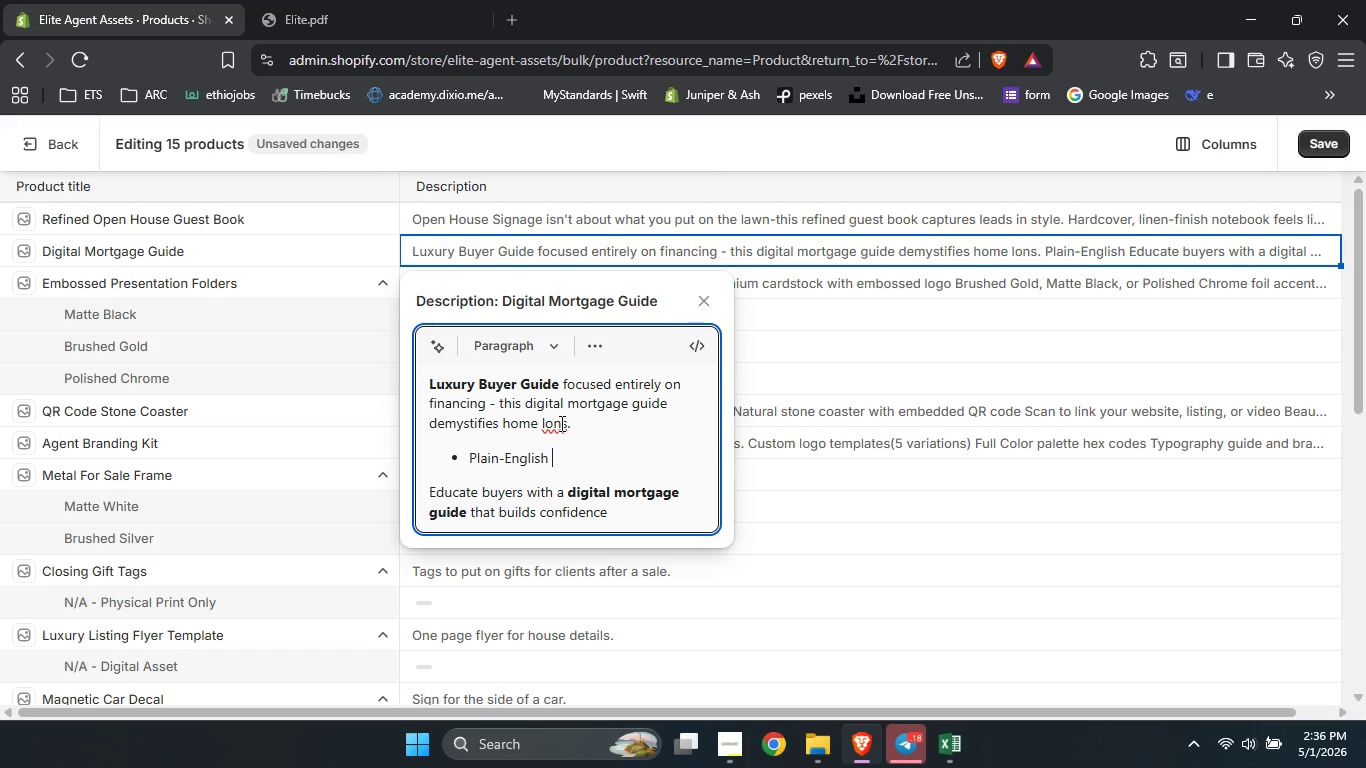 
left_click([556, 426])
 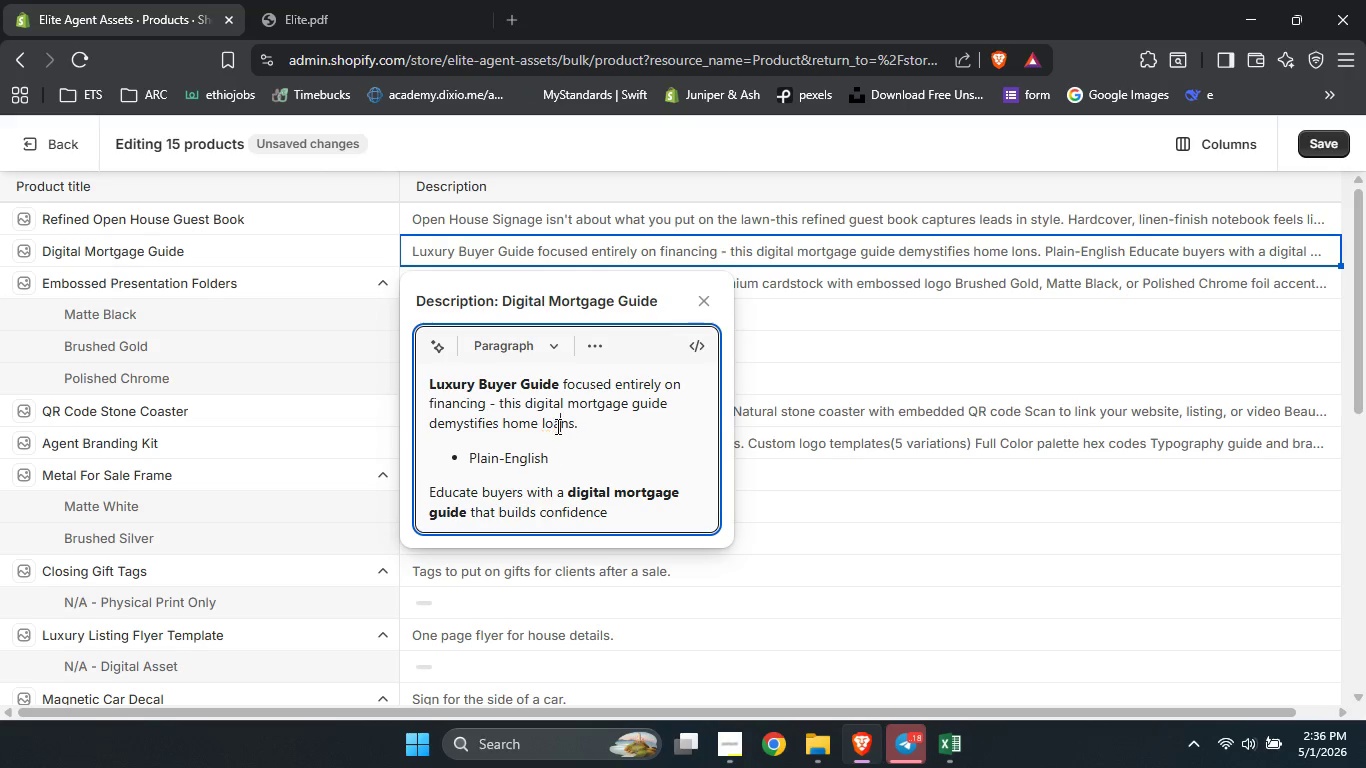 
key(Shift+A)
 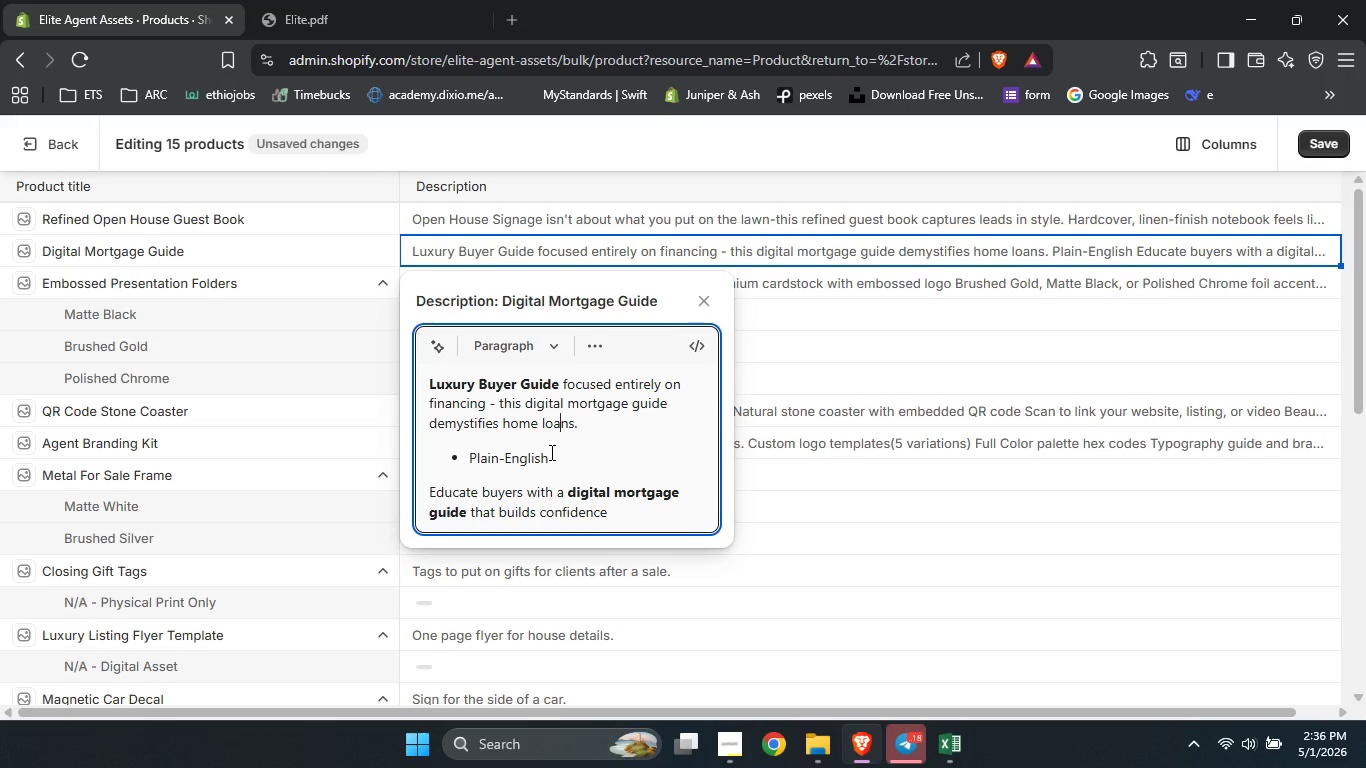 
left_click([549, 452])
 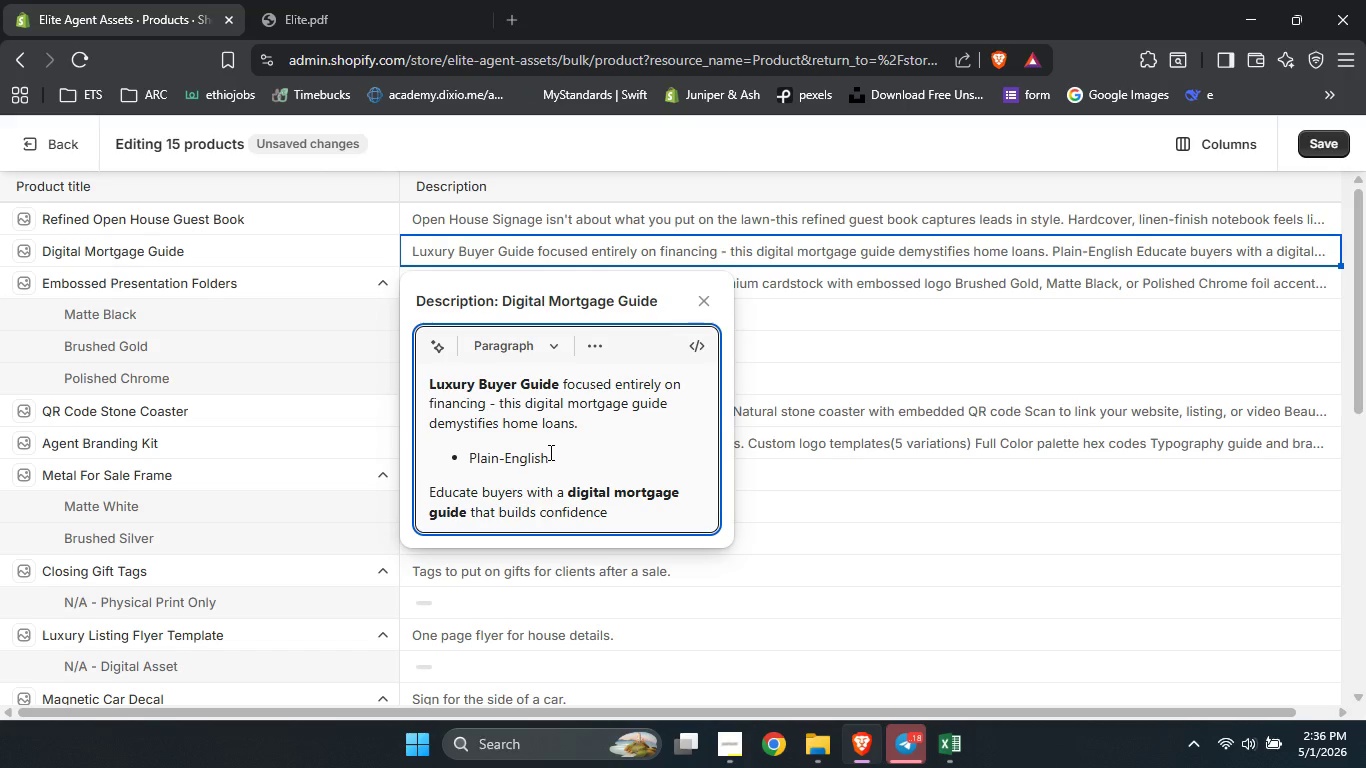 
type( ECPLANATIONS)
 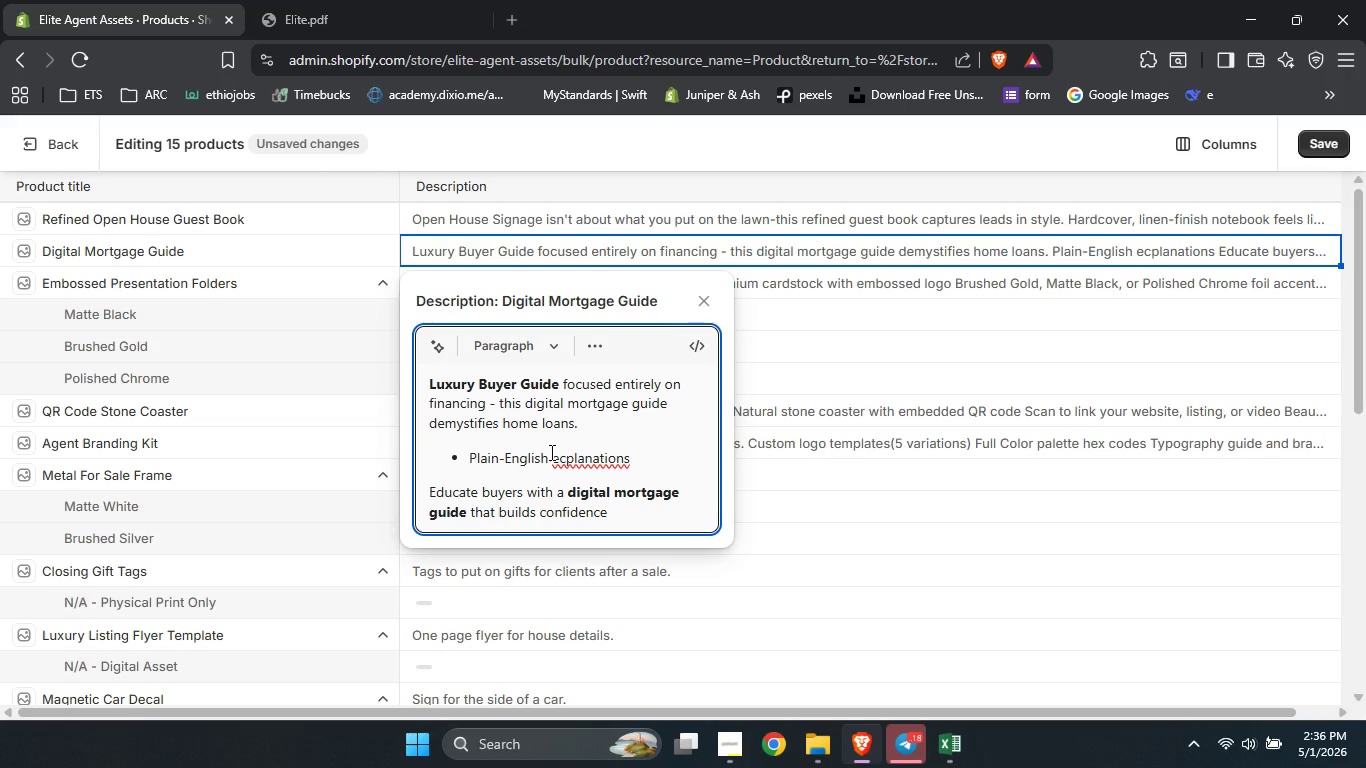 
left_click([569, 456])
 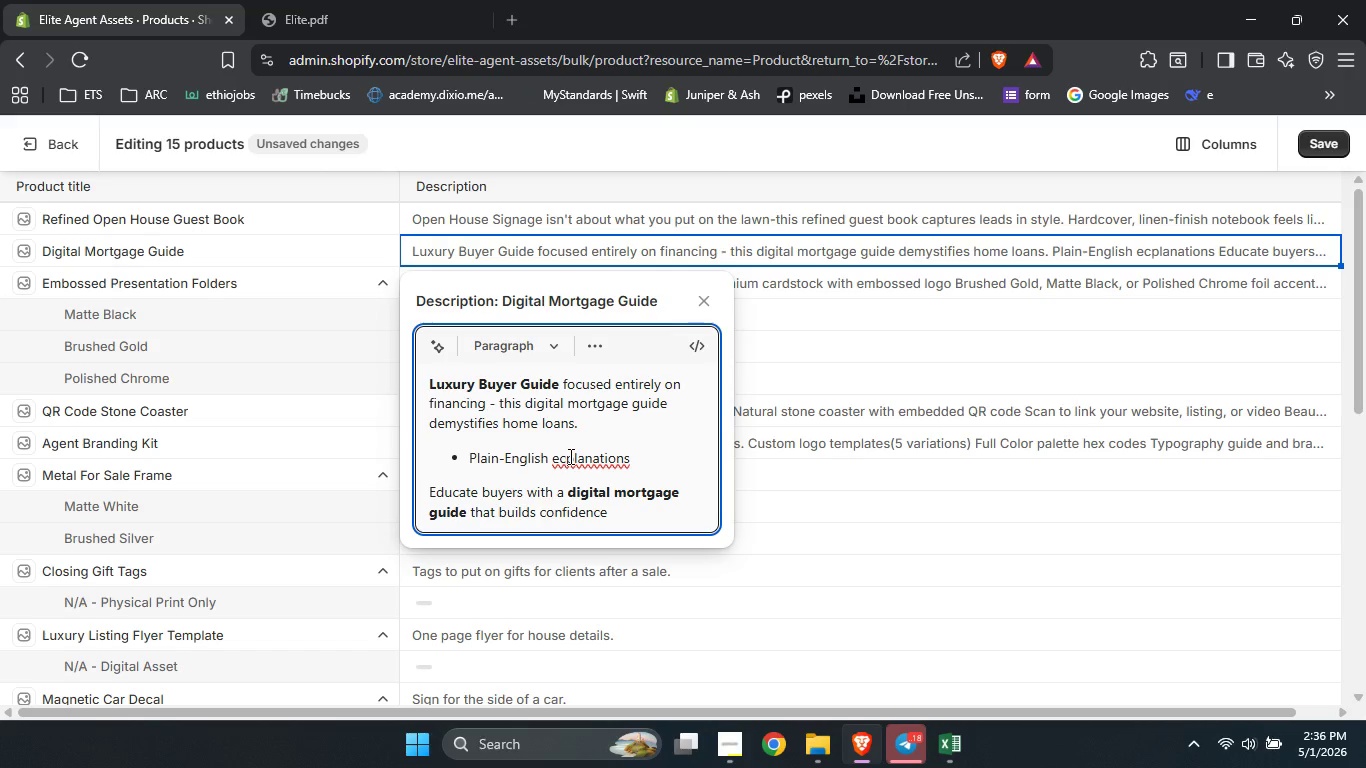 
key(Shift+Backspace)
 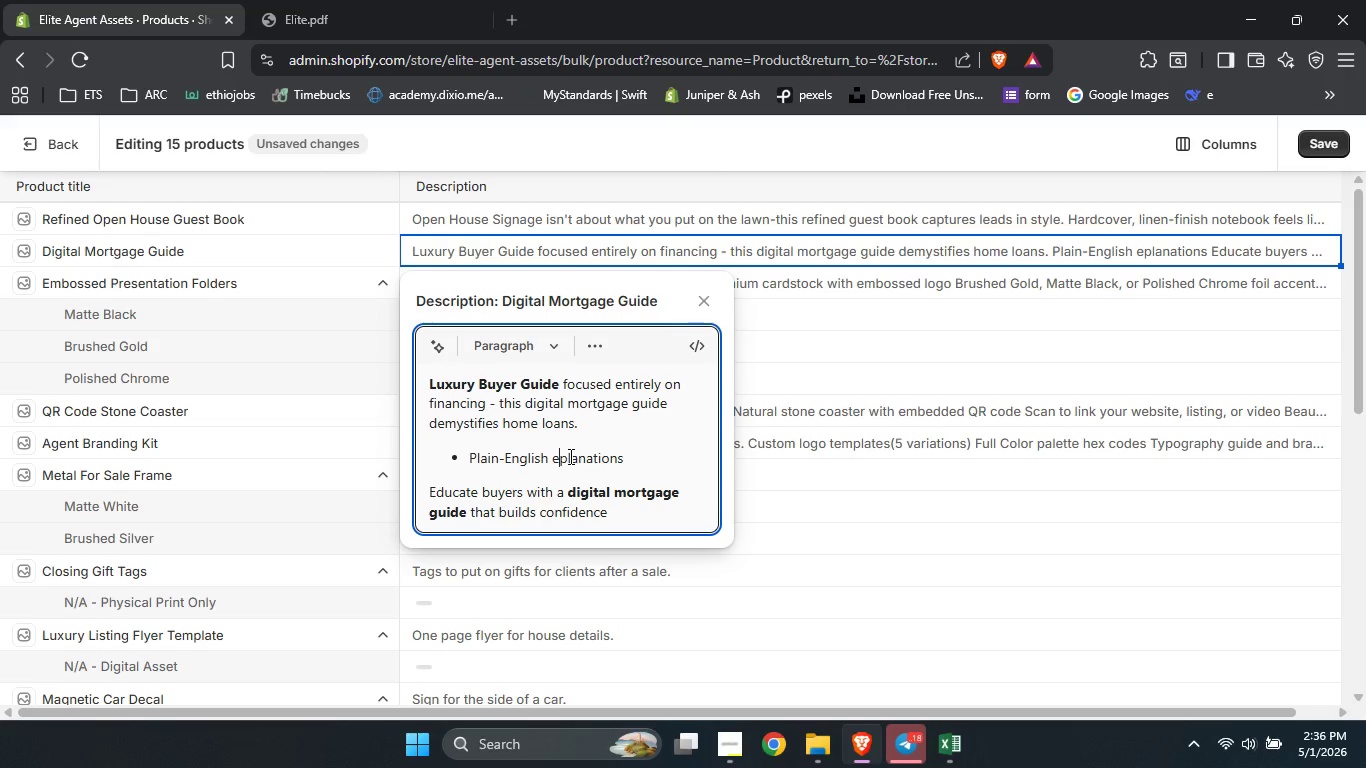 
key(Shift+X)
 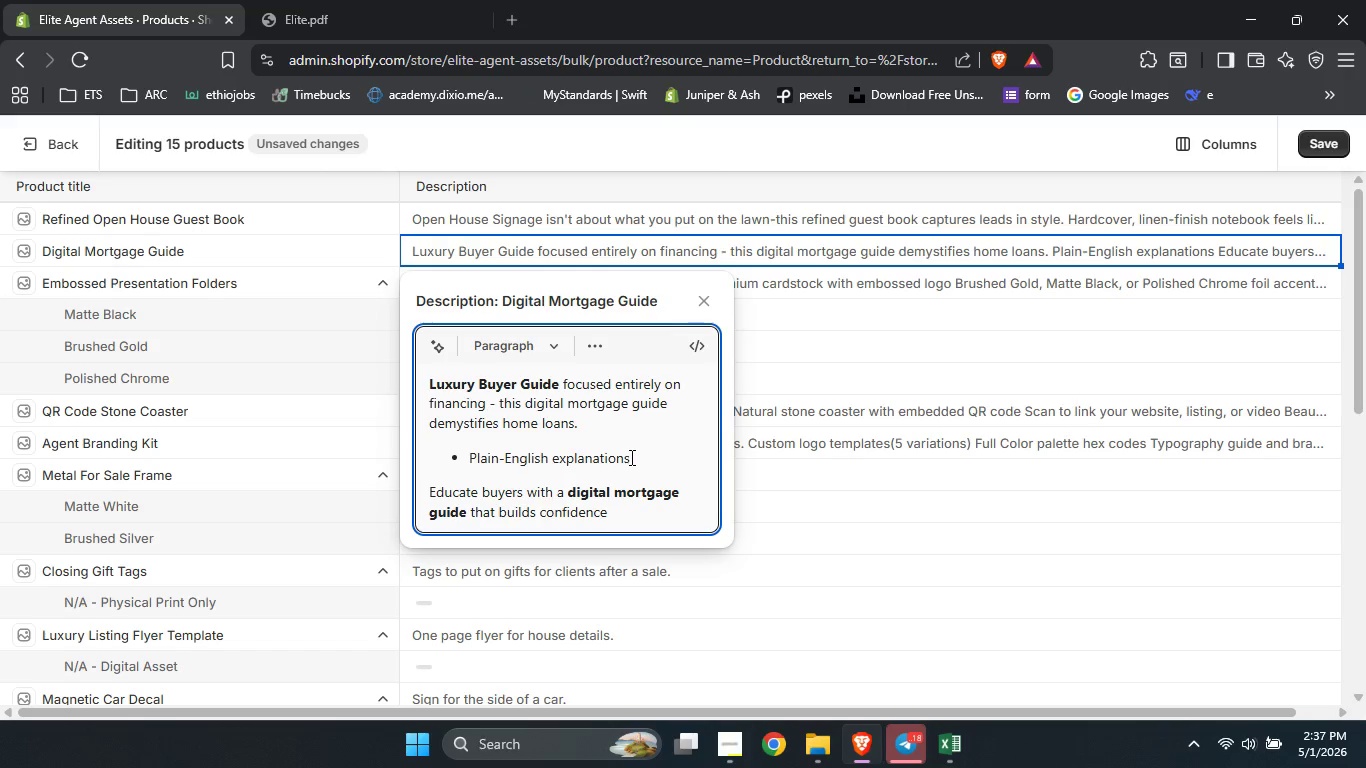 
left_click([636, 457])
 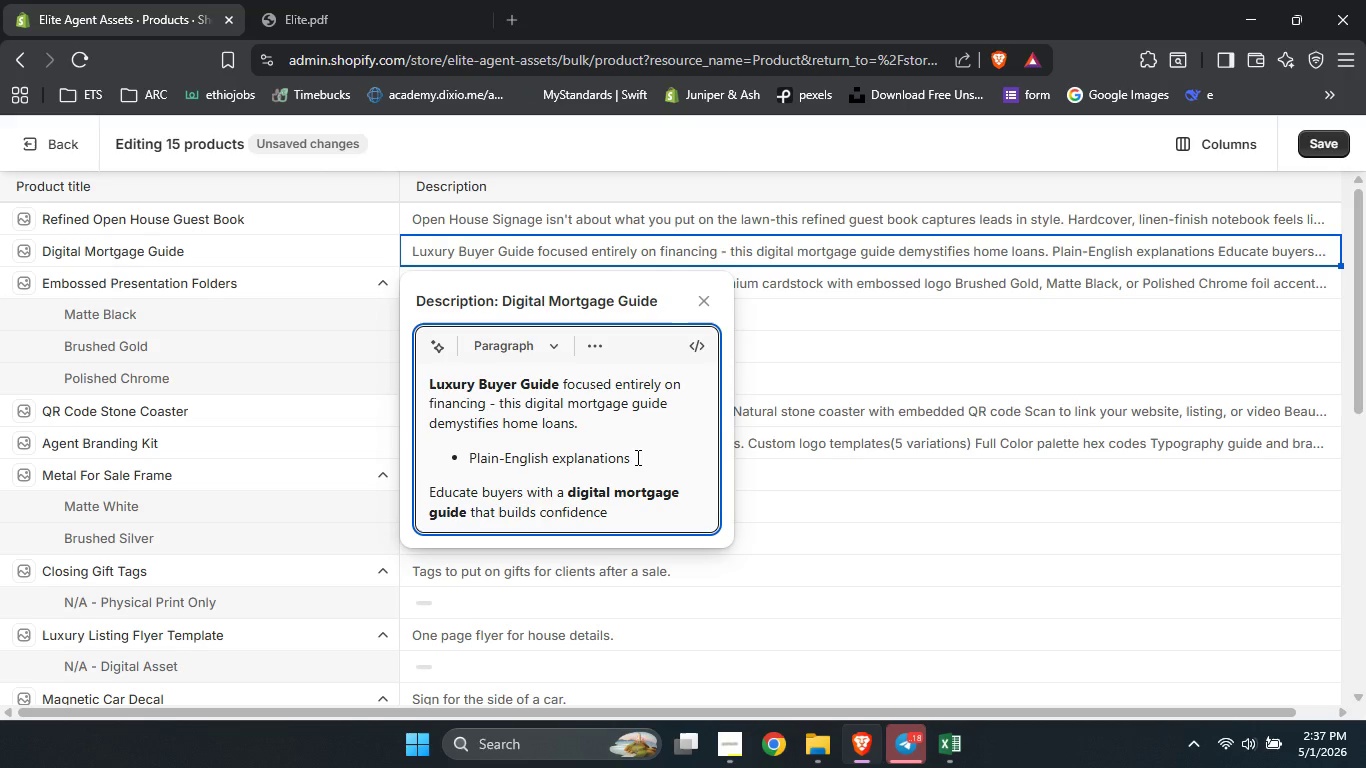 
wait(8.91)
 